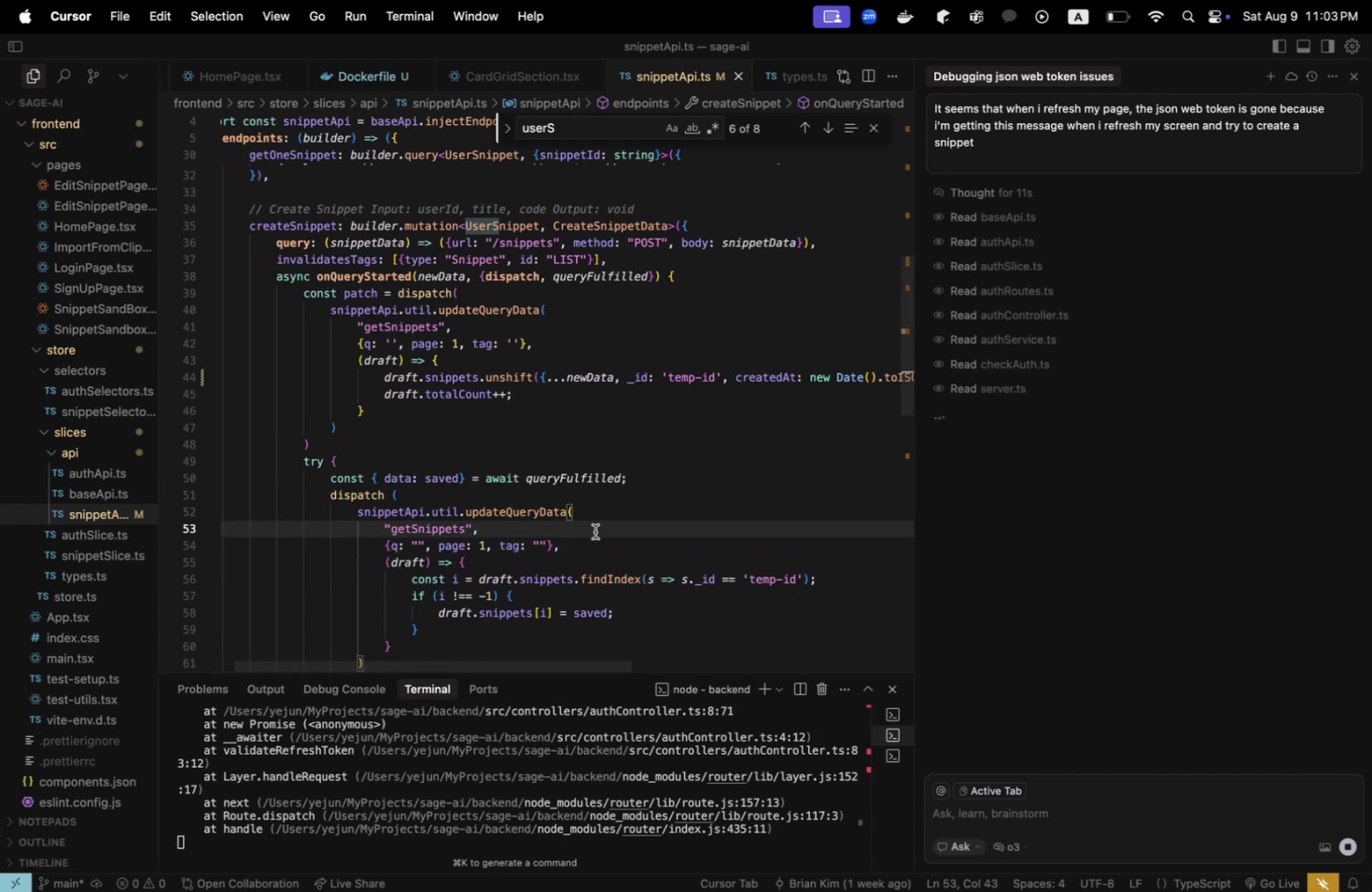 
scroll: coordinate [1240, 436], scroll_direction: up, amount: 16.0
 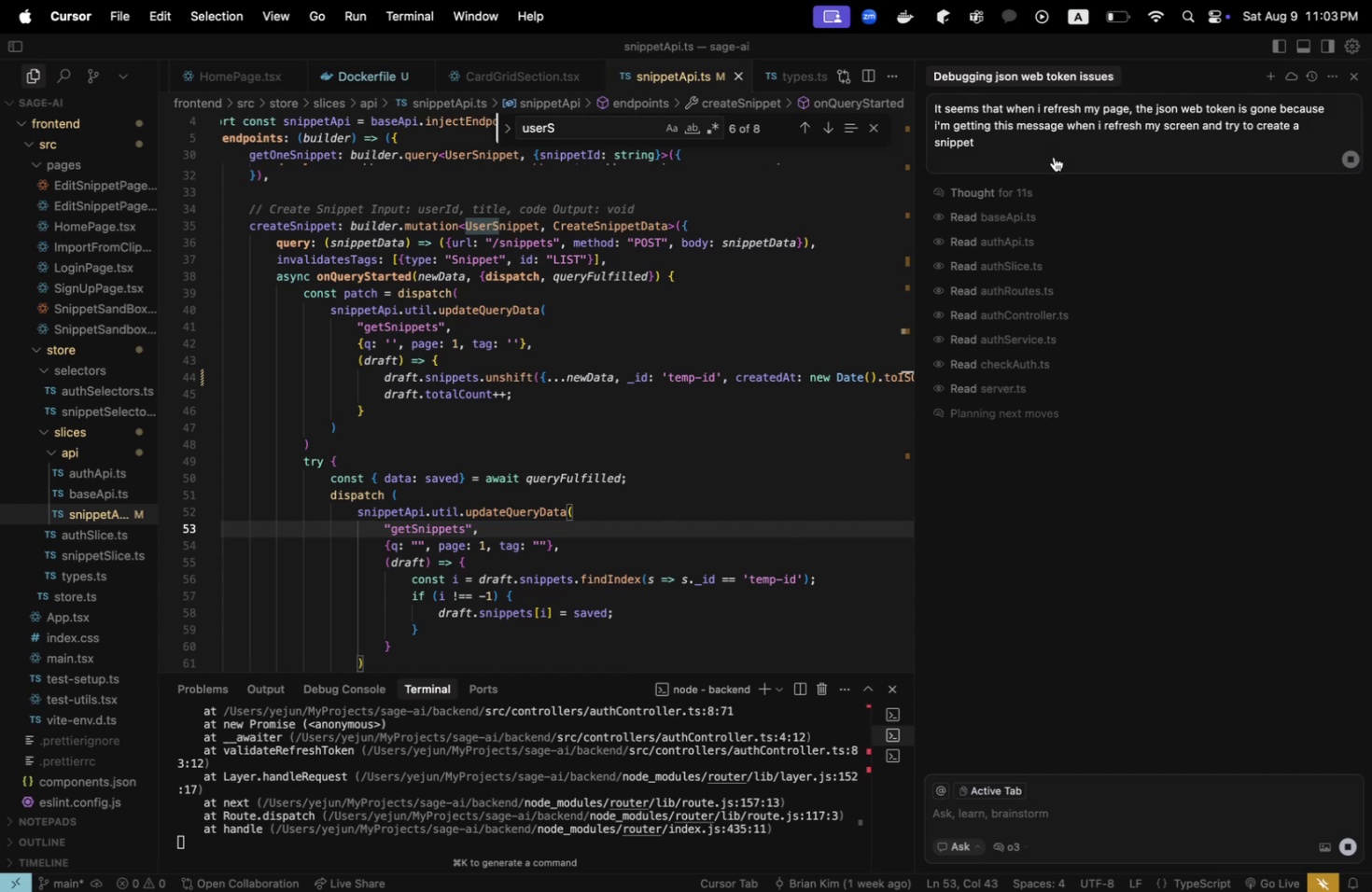 
left_click([1052, 148])
 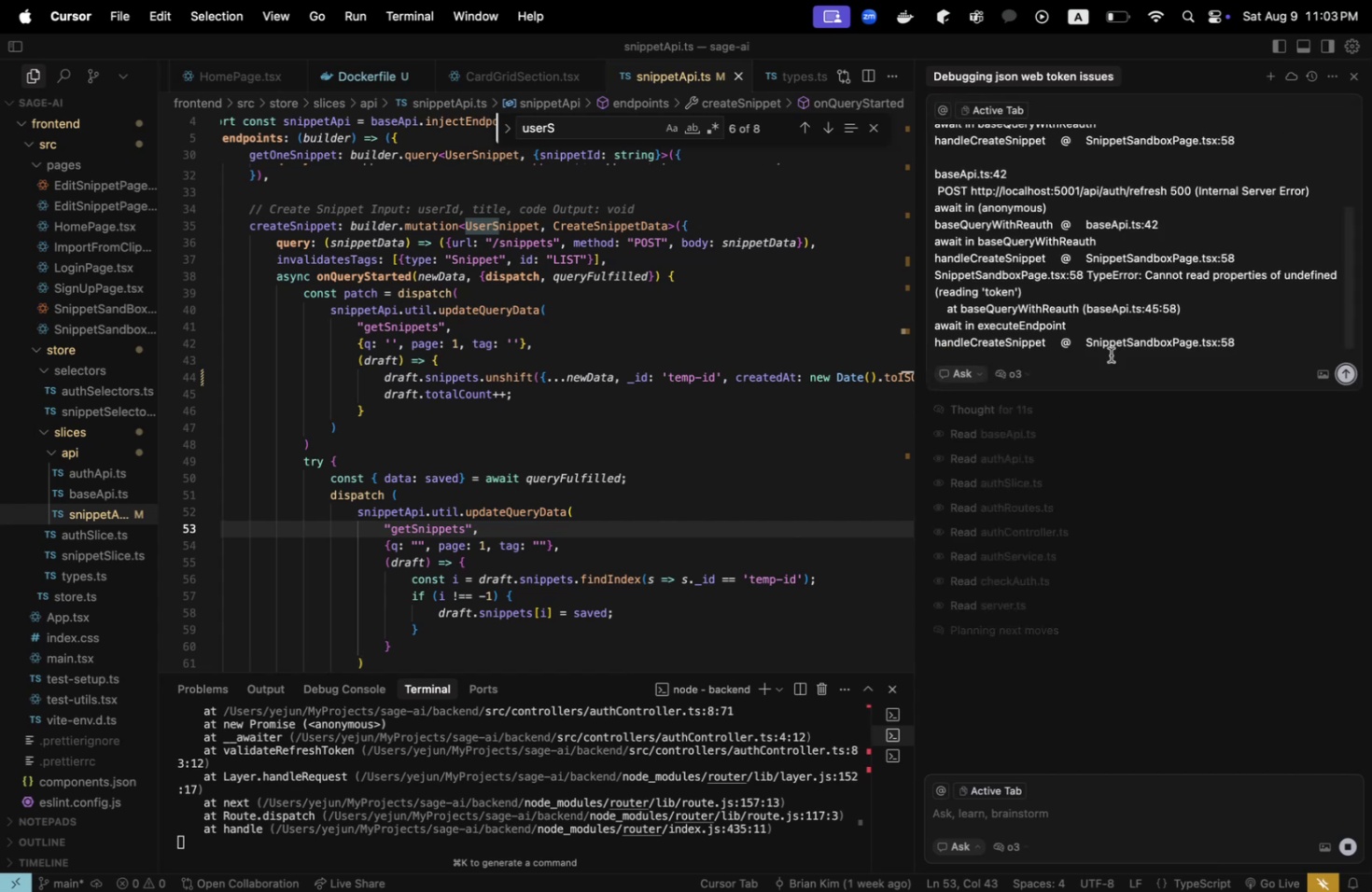 
left_click([1170, 498])
 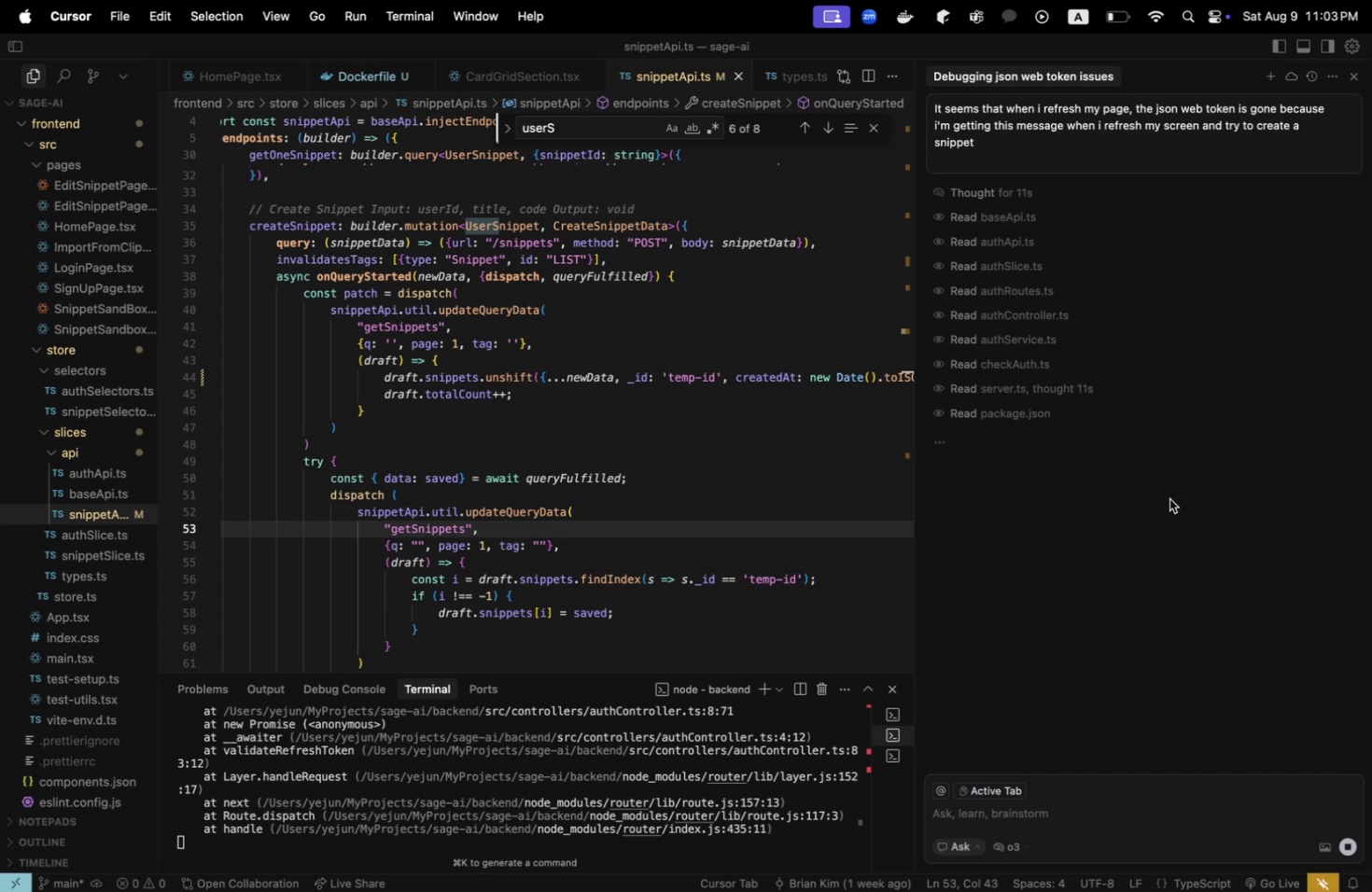 
wait(13.49)
 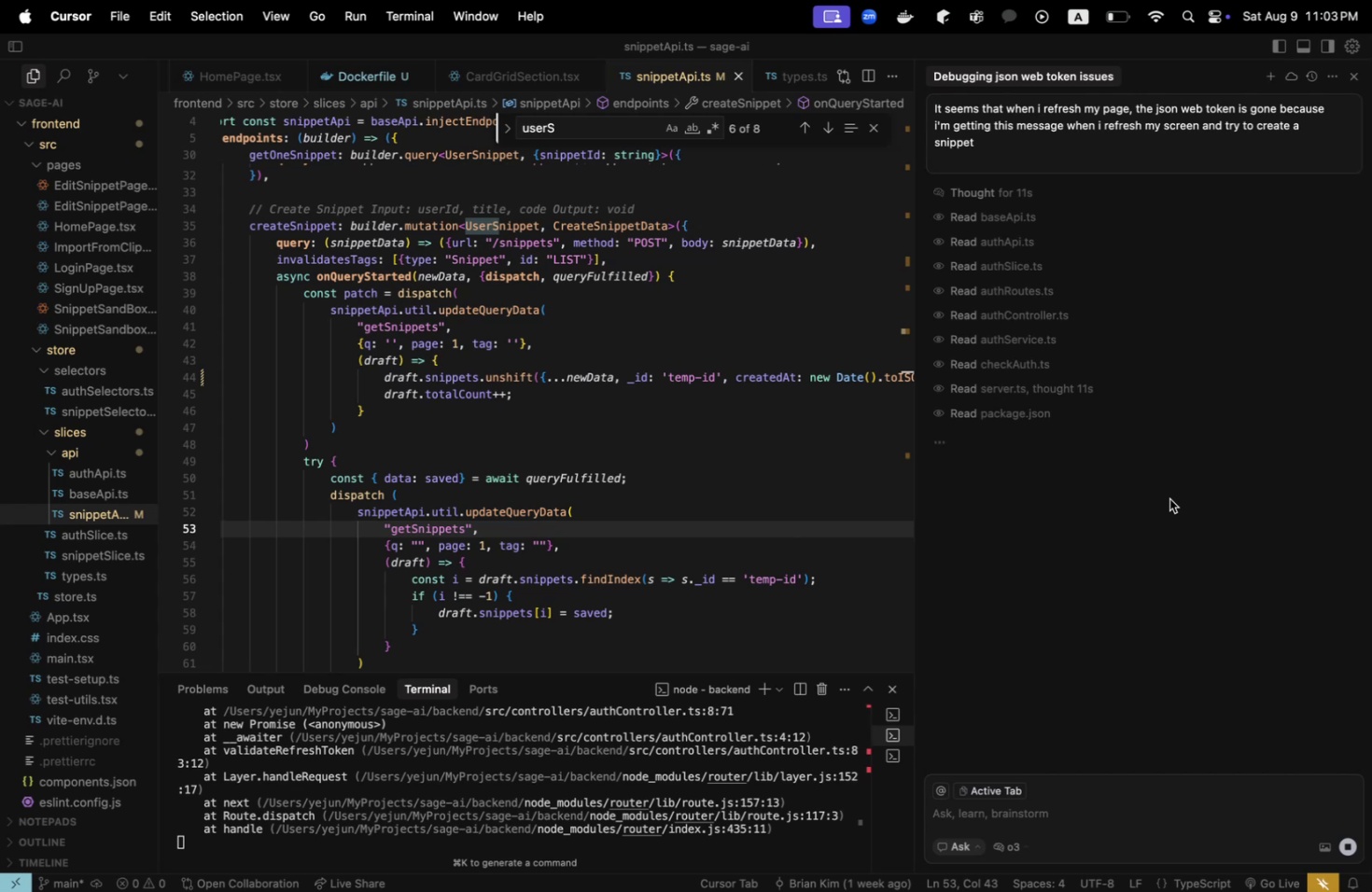 
key(Meta+Shift+CommandLeft)
 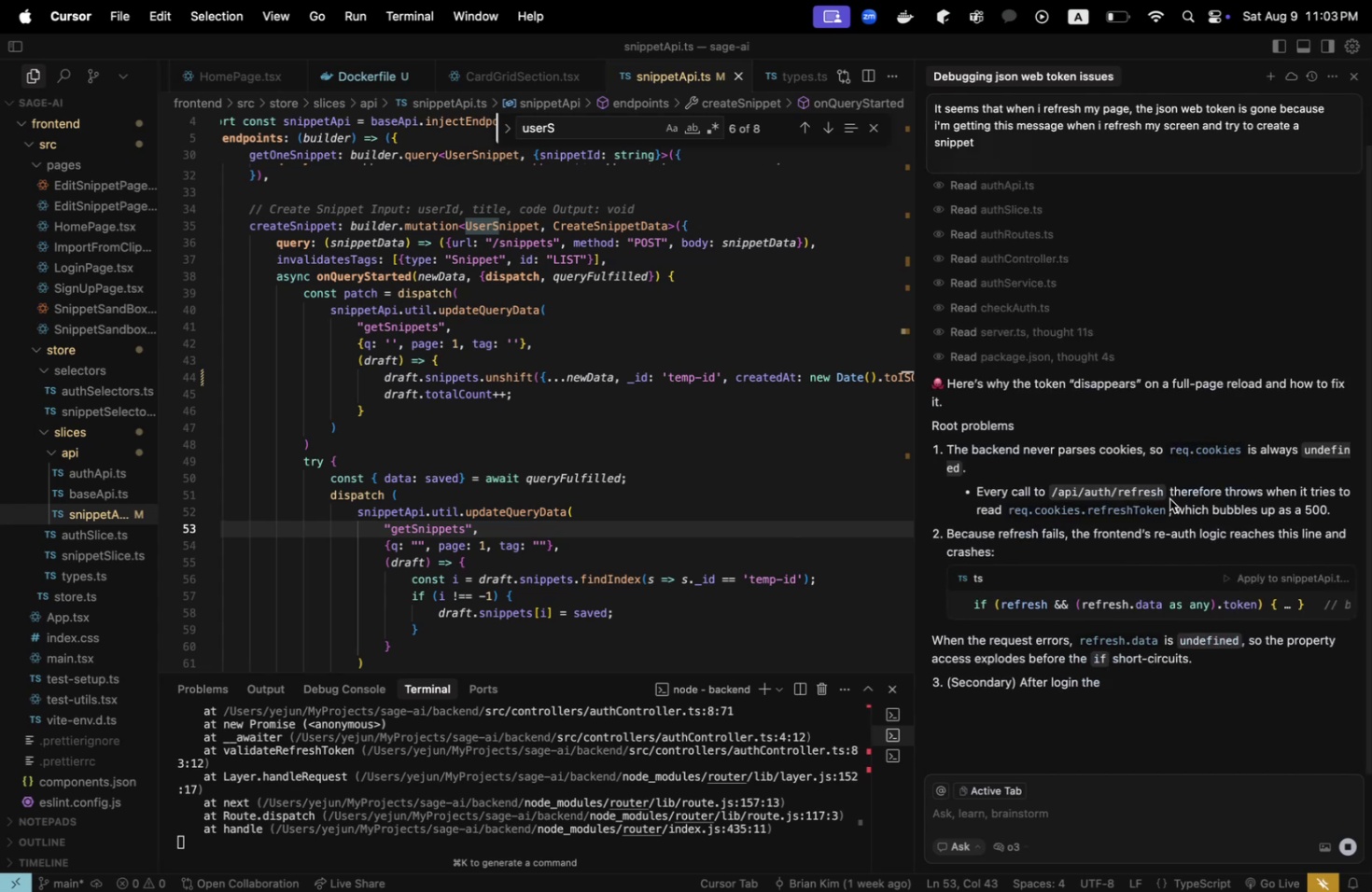 
scroll: coordinate [1169, 498], scroll_direction: up, amount: 1.0
 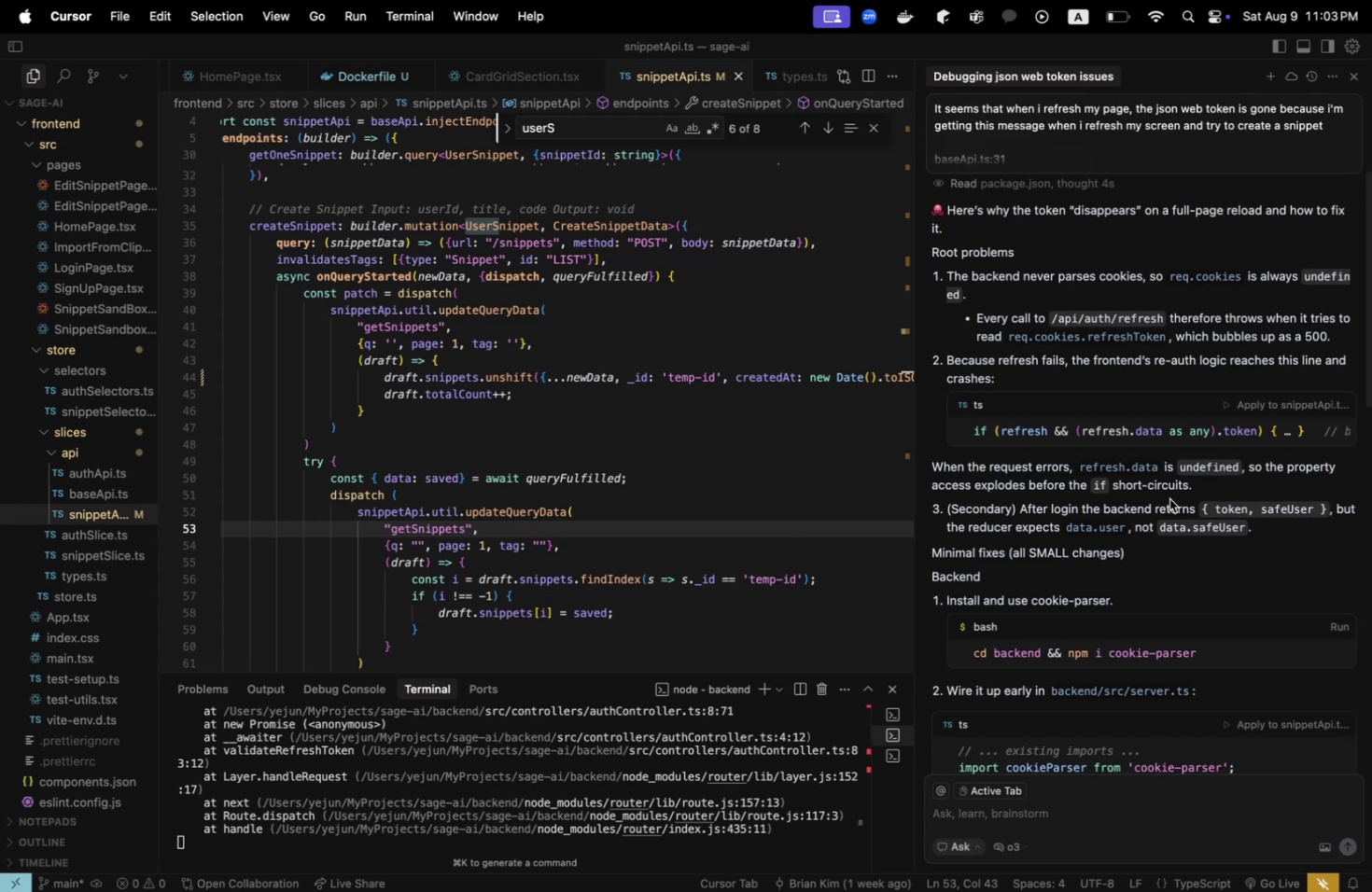 
wait(12.2)
 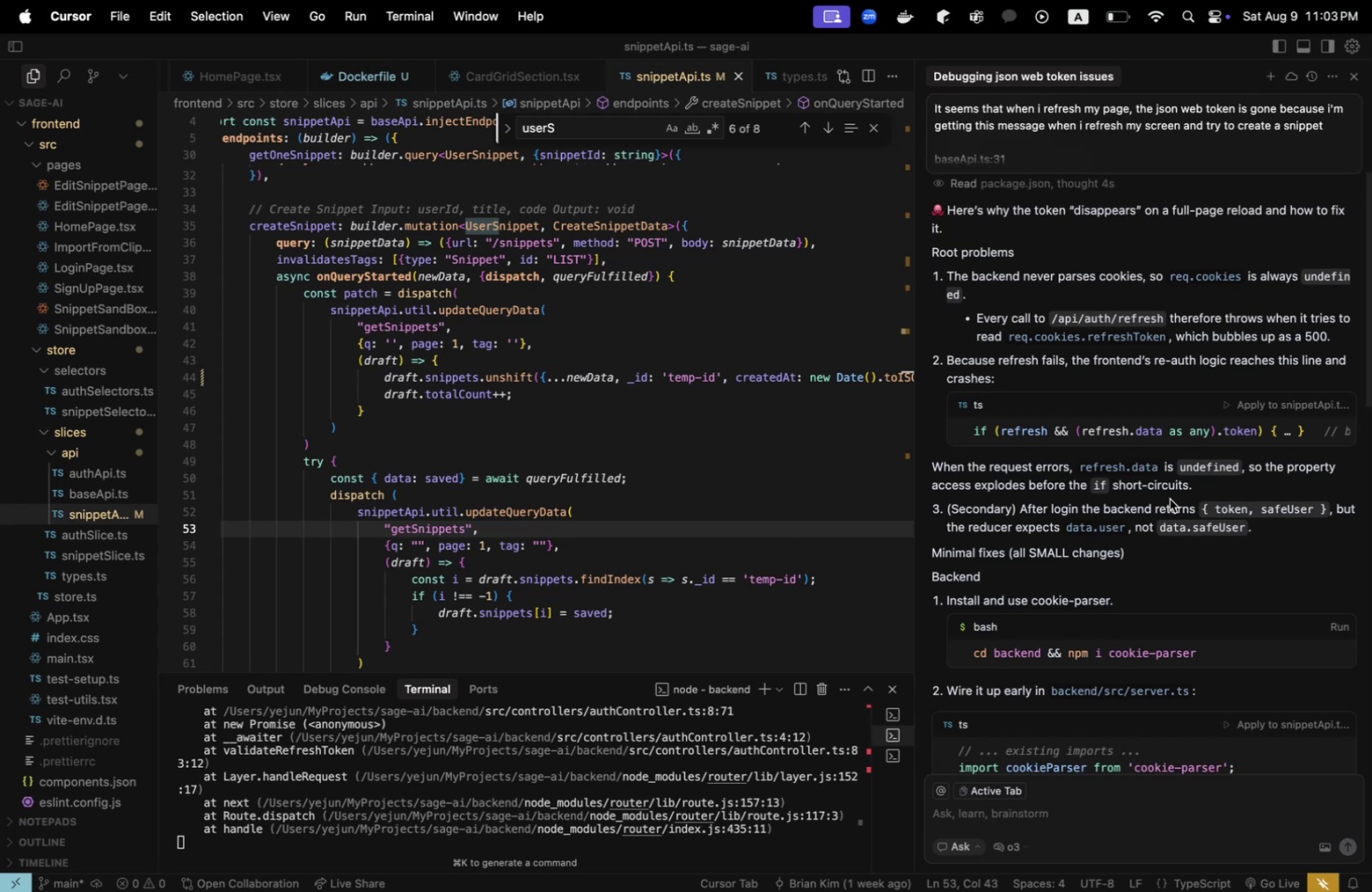 
key(Shift+VolumeDown)
 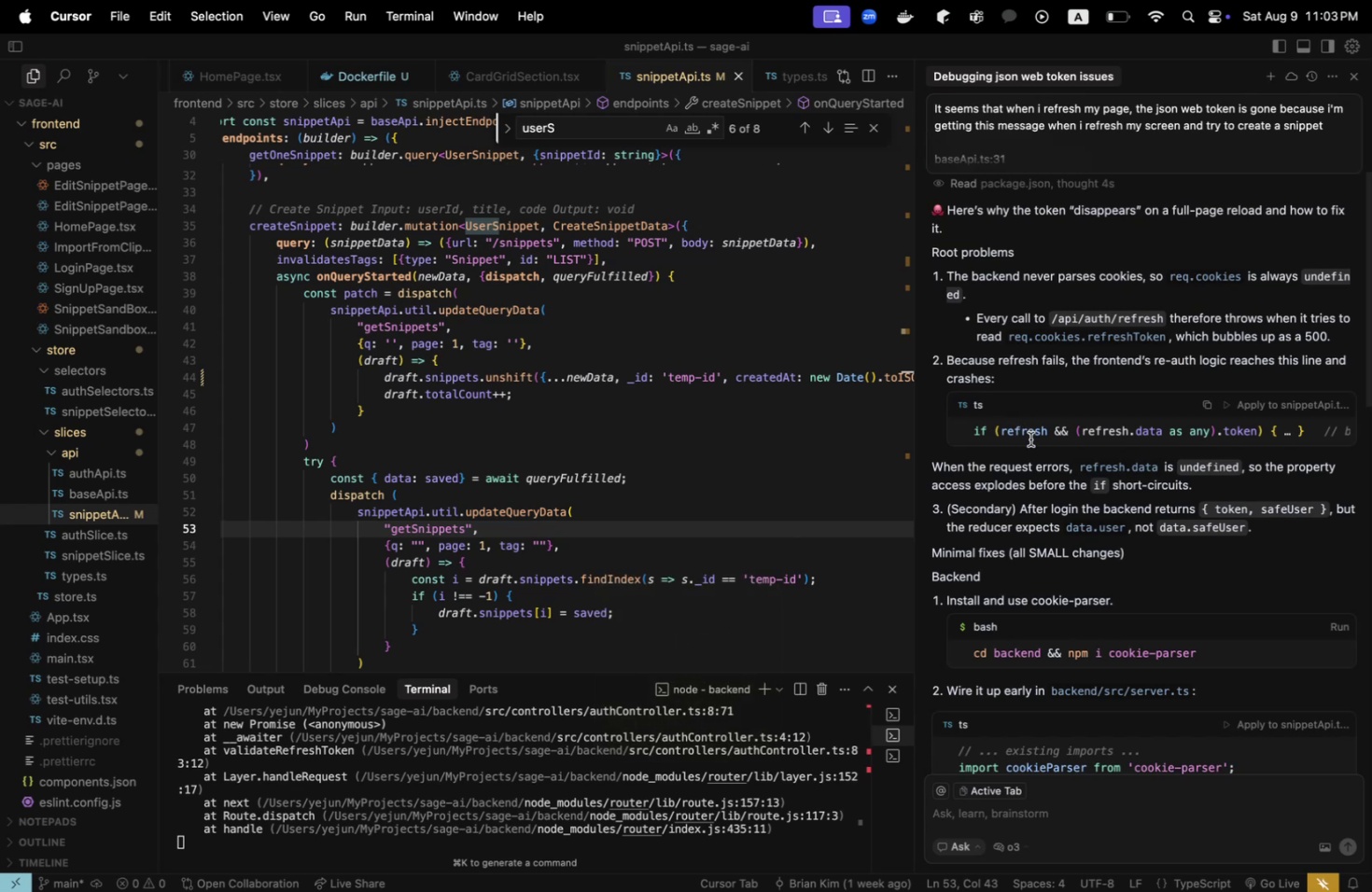 
wait(9.46)
 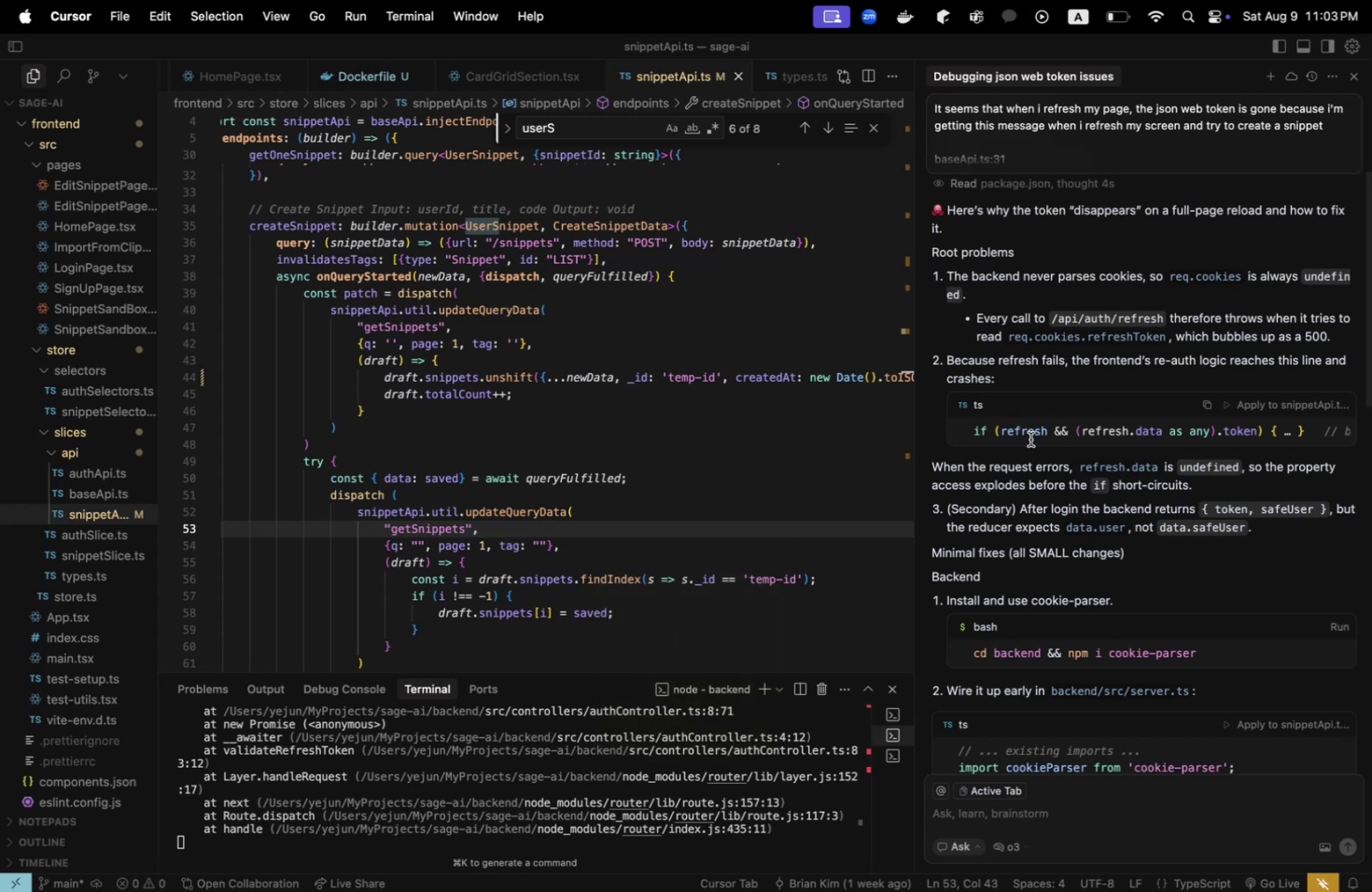 
left_click_drag(start_coordinate=[1225, 439], to_coordinate=[1368, 439])
 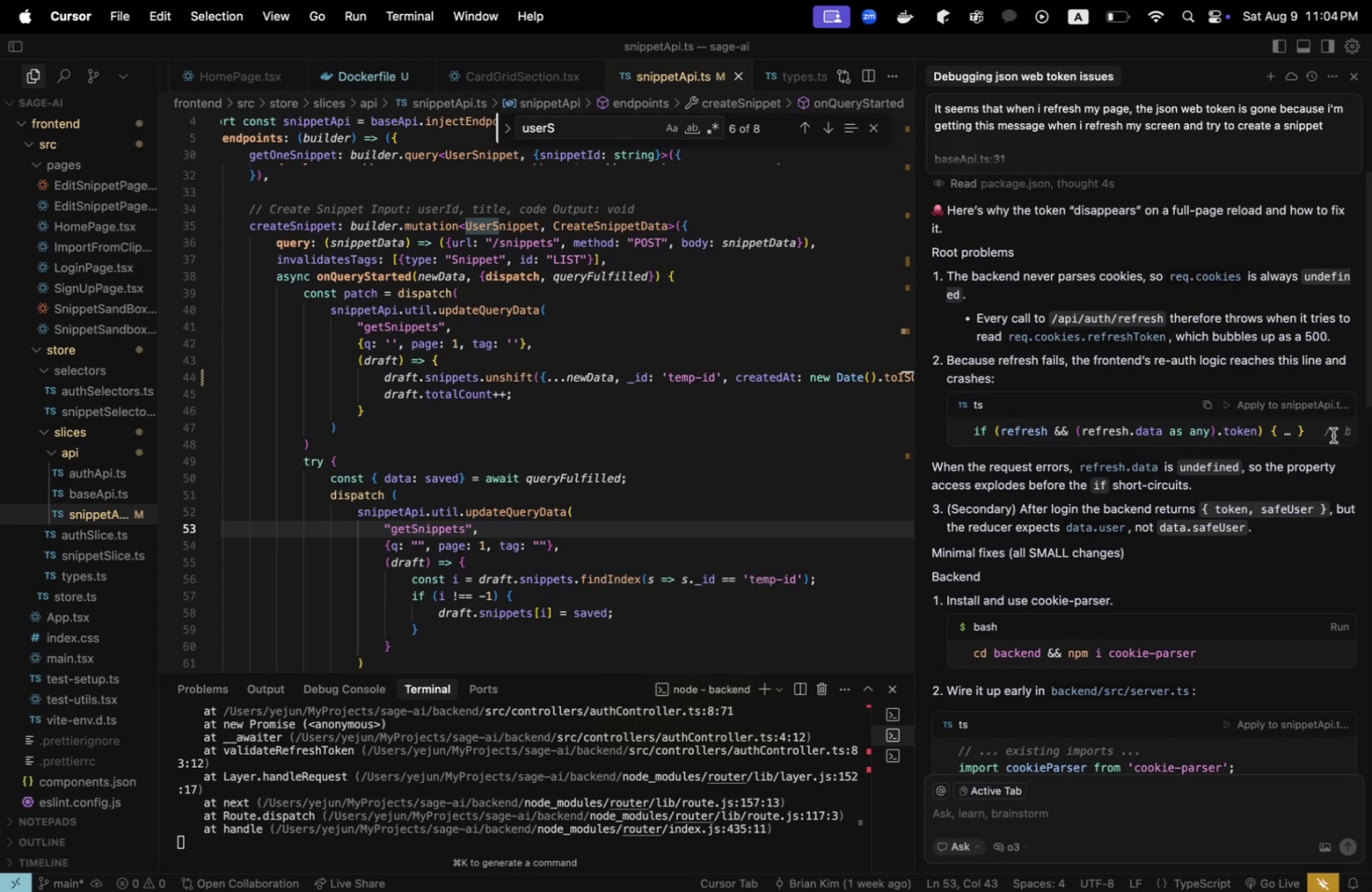 
left_click_drag(start_coordinate=[1330, 434], to_coordinate=[1371, 432])
 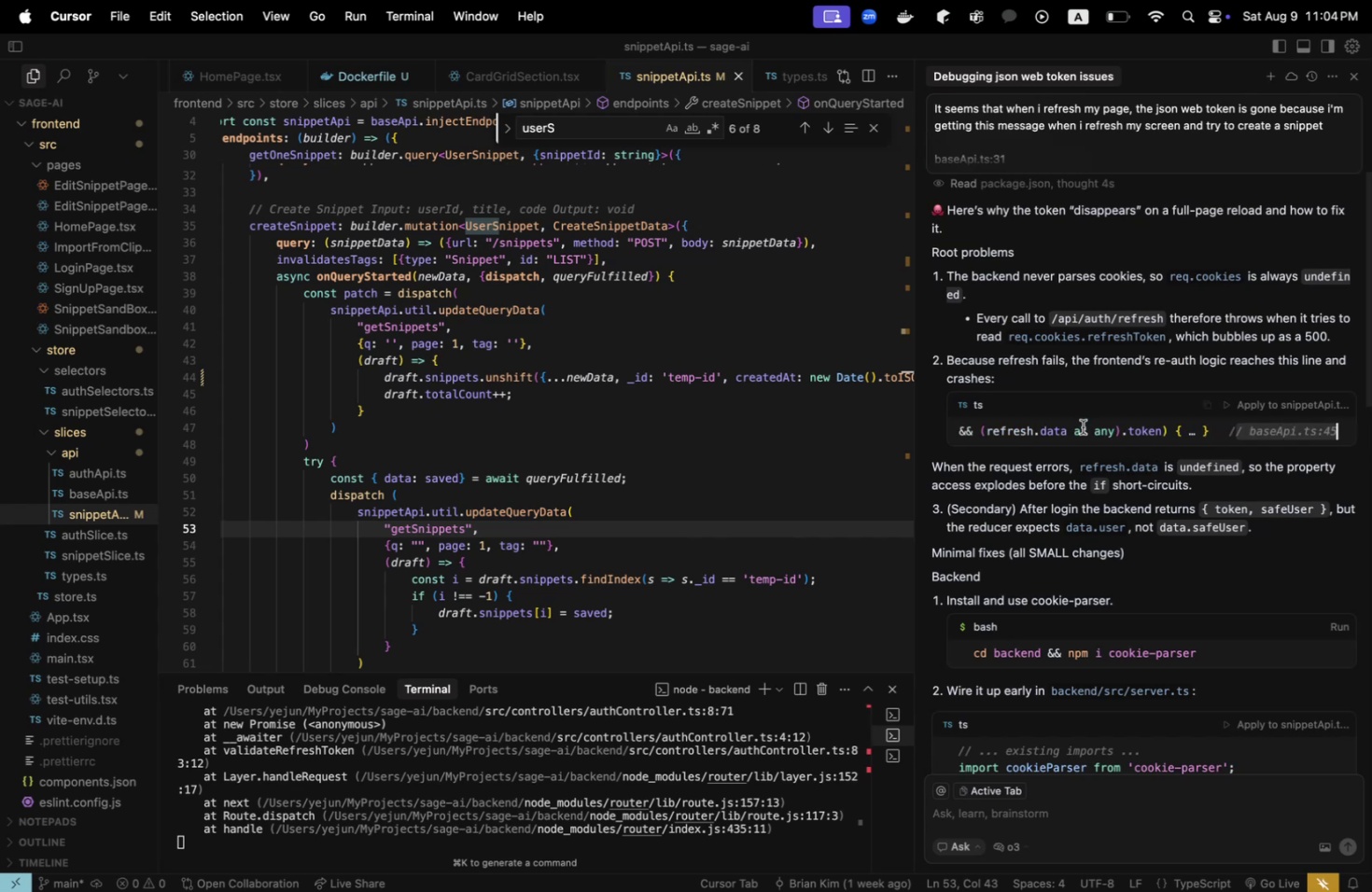 
left_click([1082, 426])
 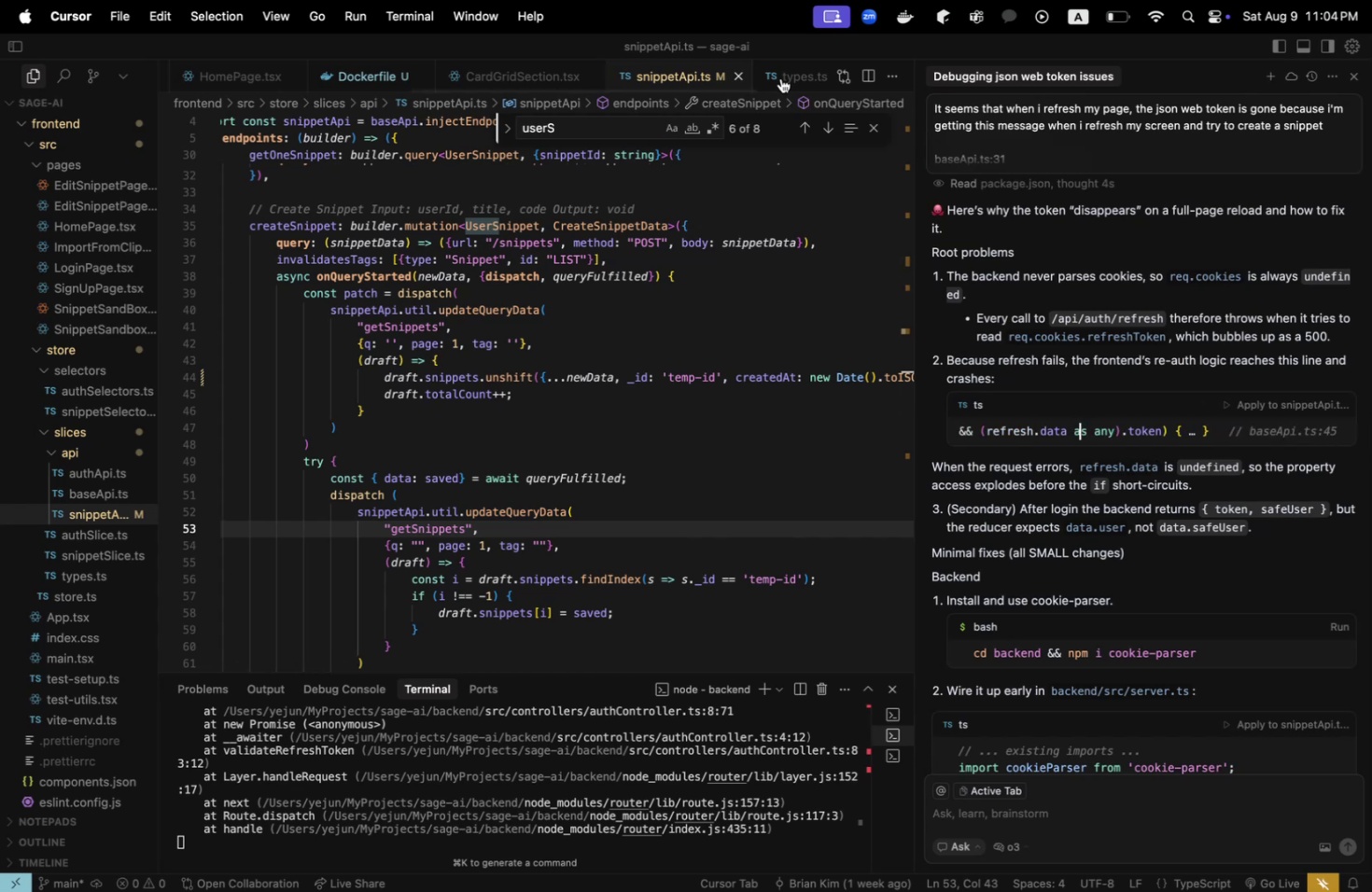 
left_click([790, 75])
 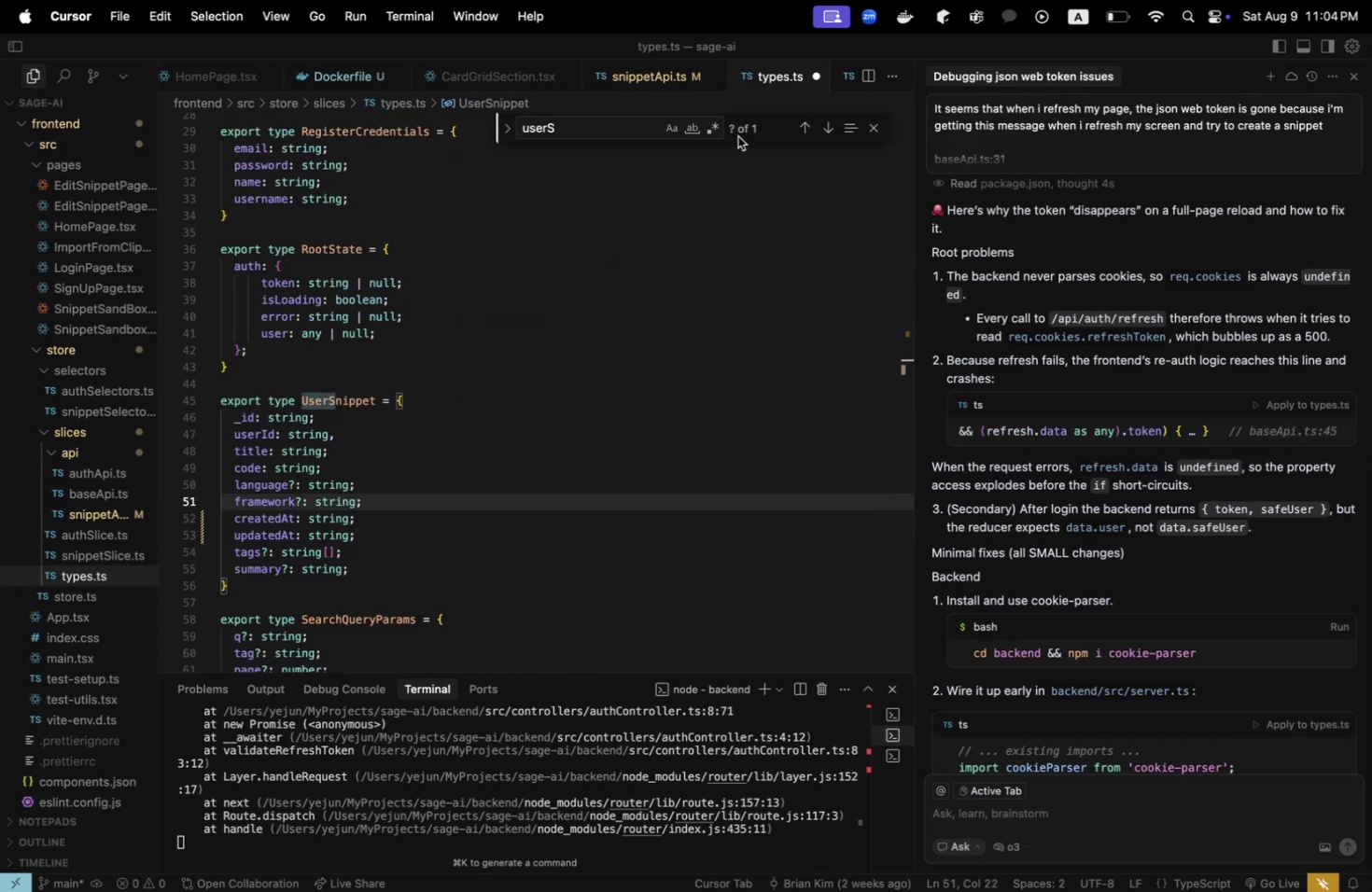 
left_click([730, 230])
 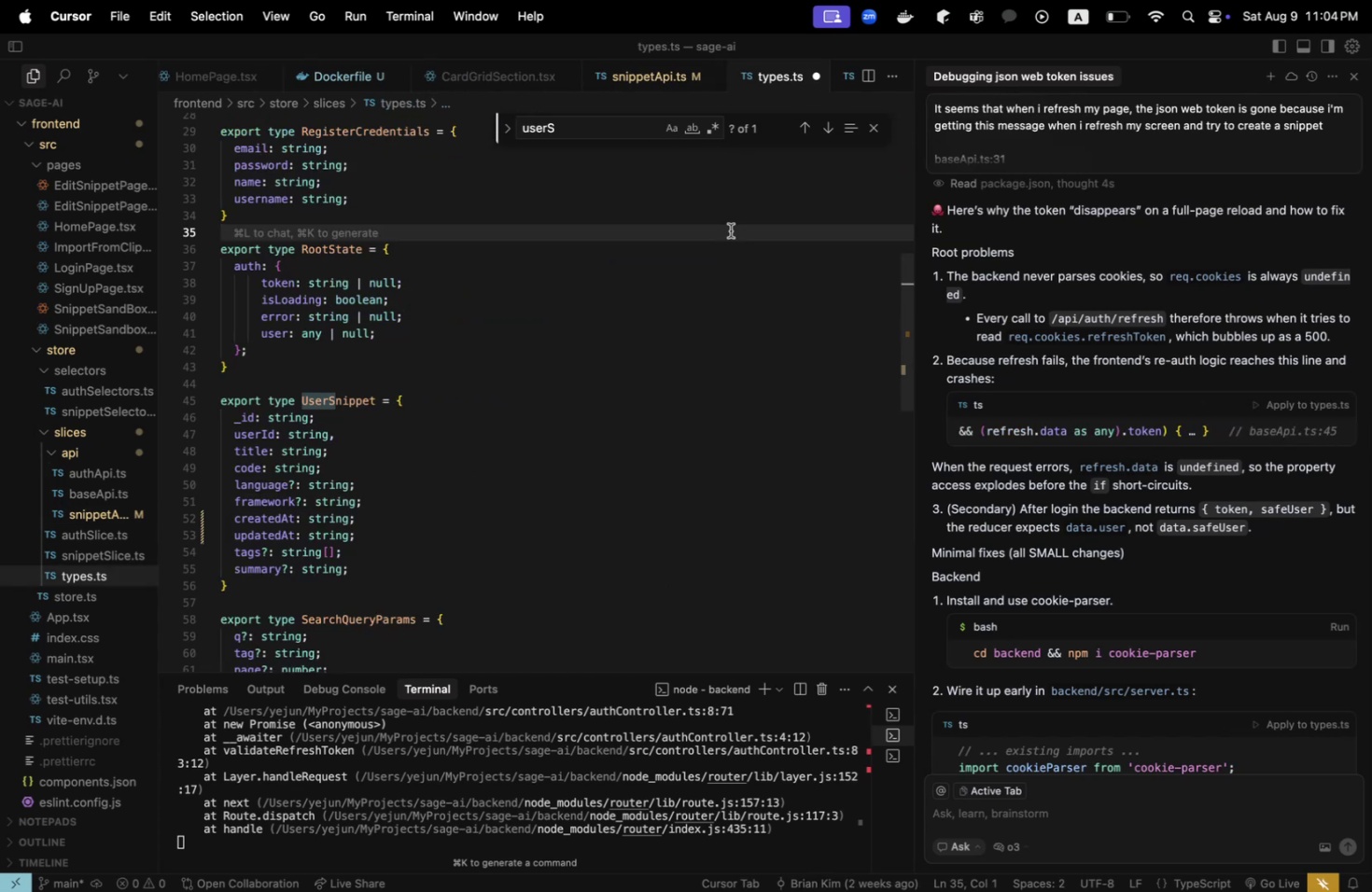 
key(Meta+Shift+CommandLeft)
 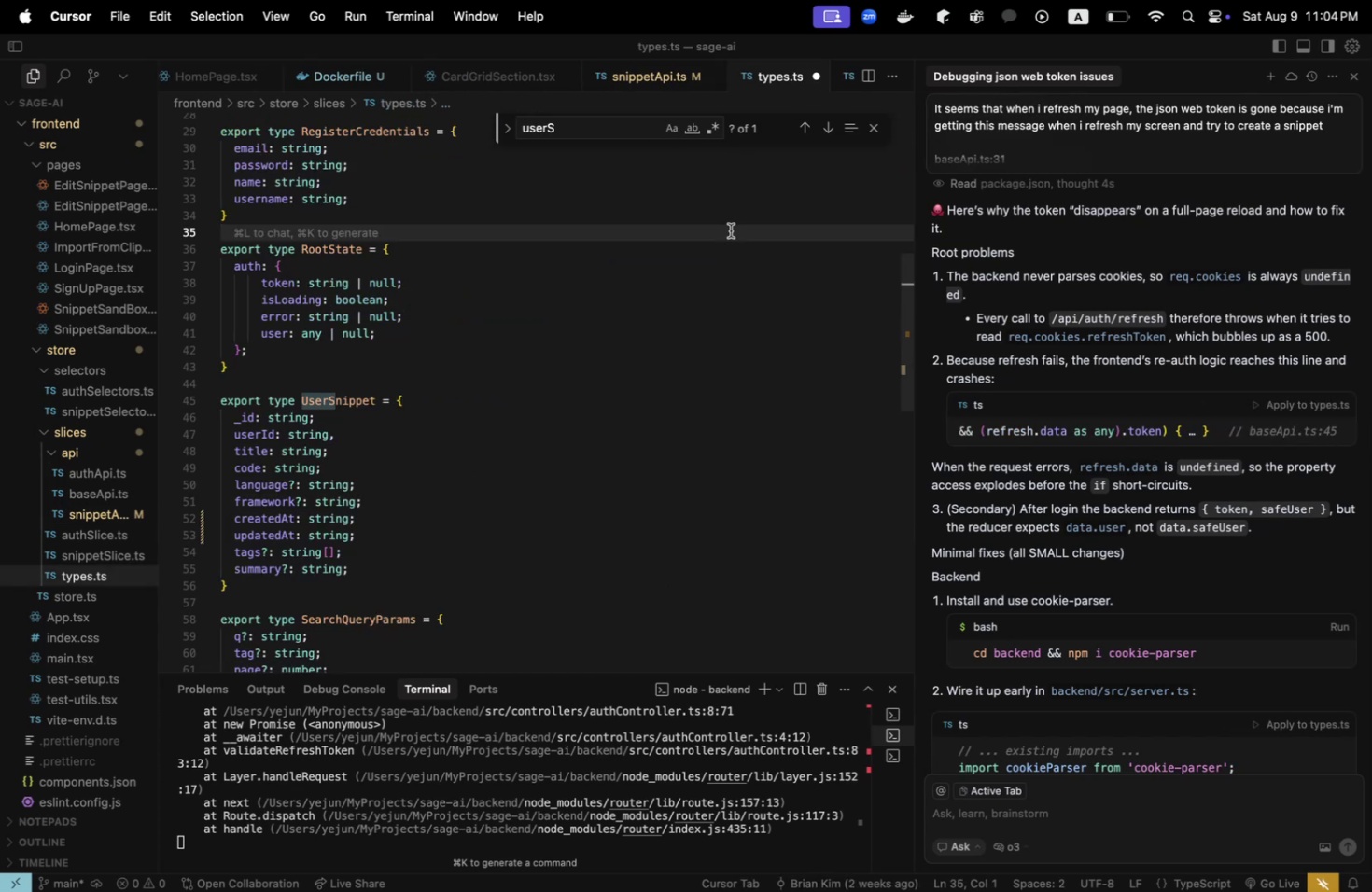 
key(Meta+Shift+S)
 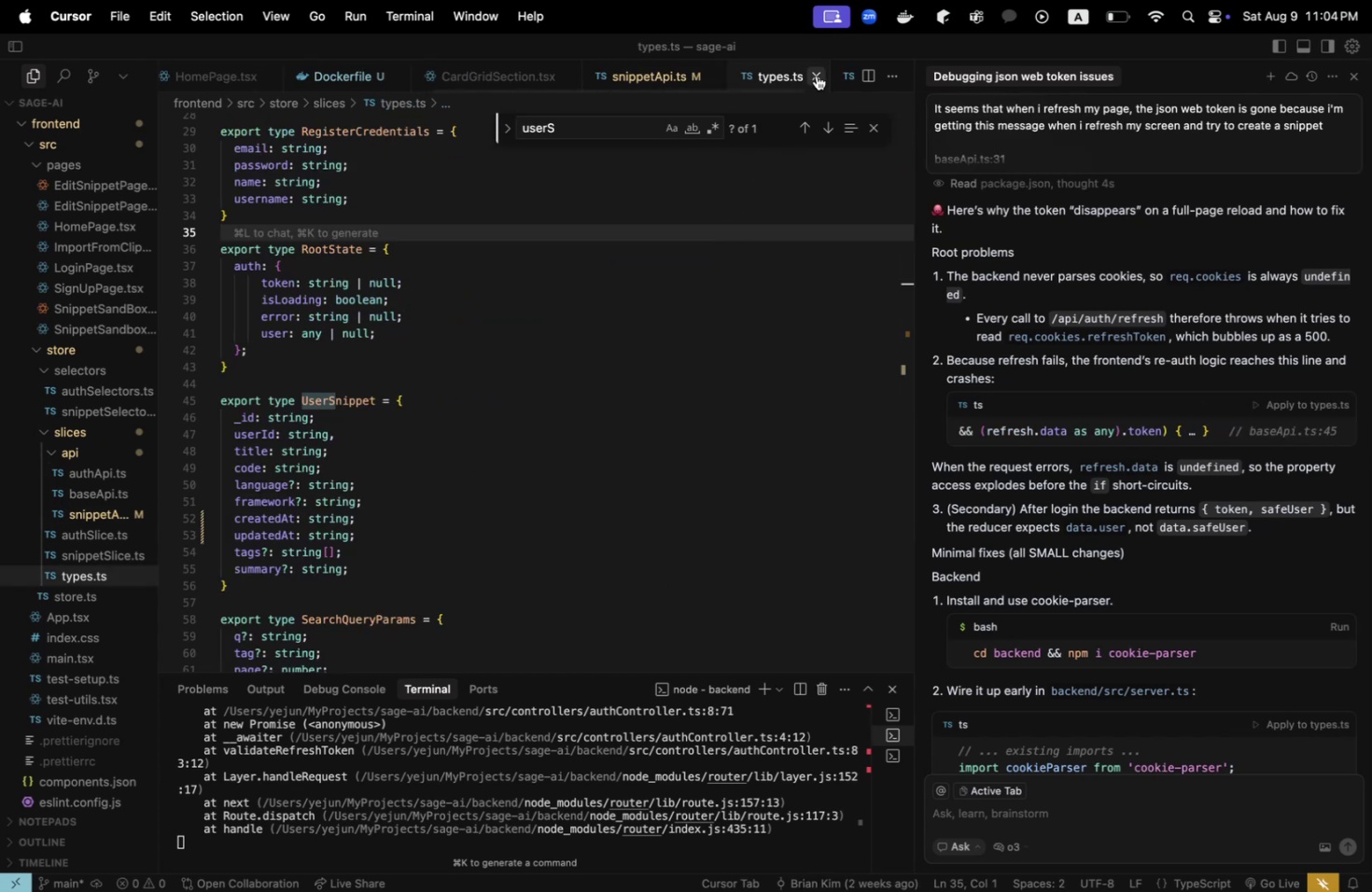 
left_click([816, 76])
 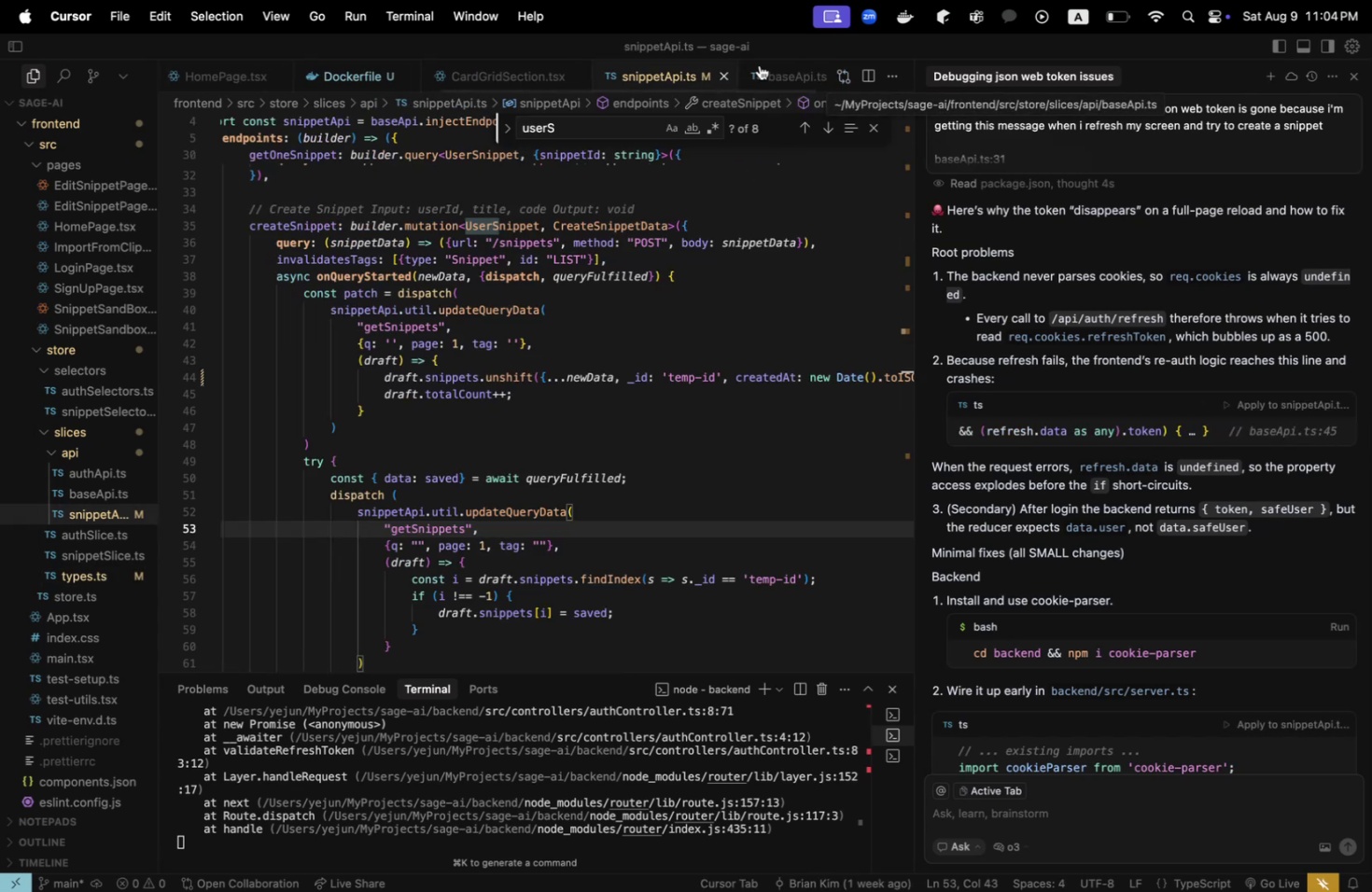 
left_click([758, 64])
 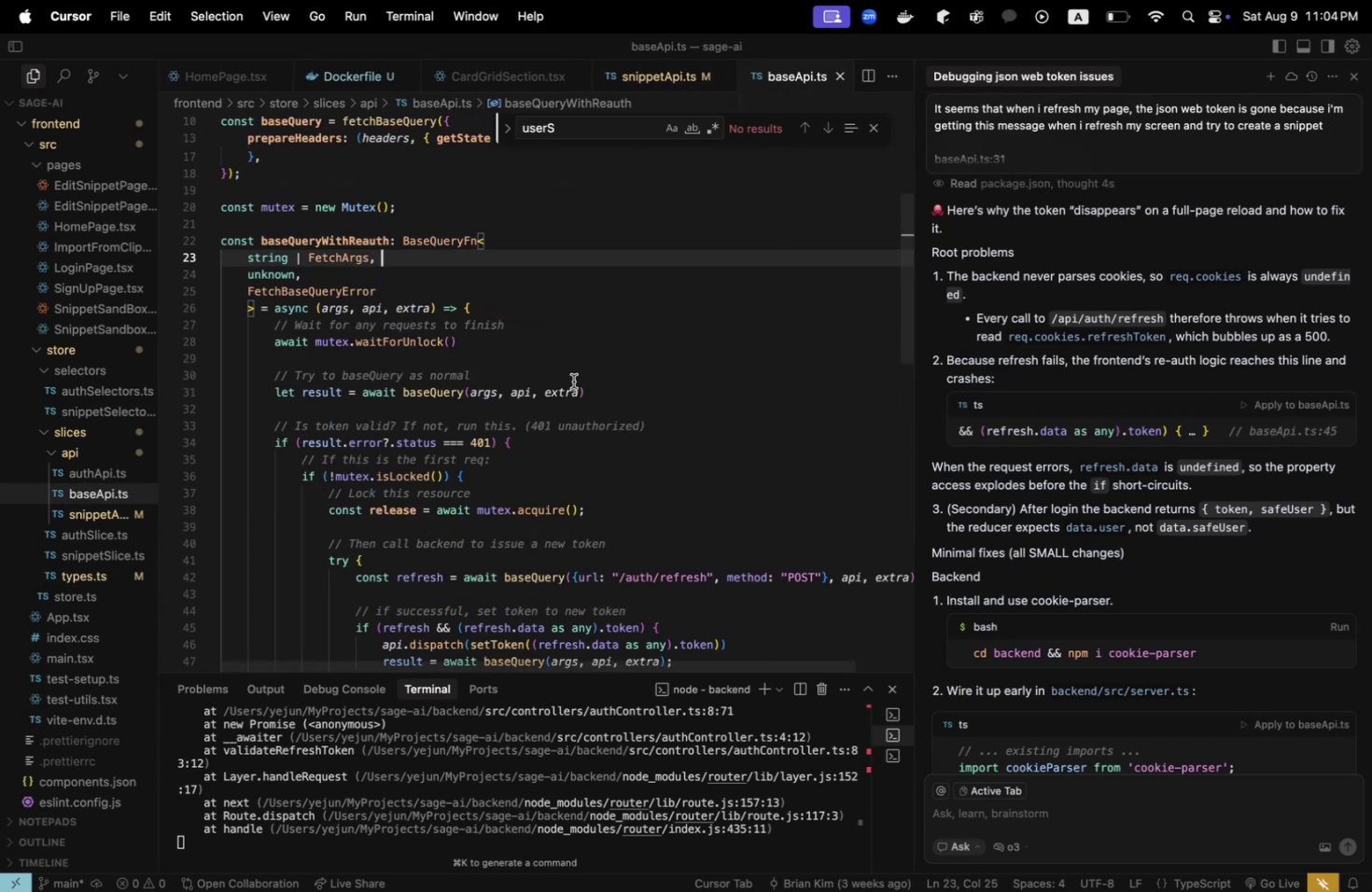 
scroll: coordinate [421, 392], scroll_direction: down, amount: 4.0
 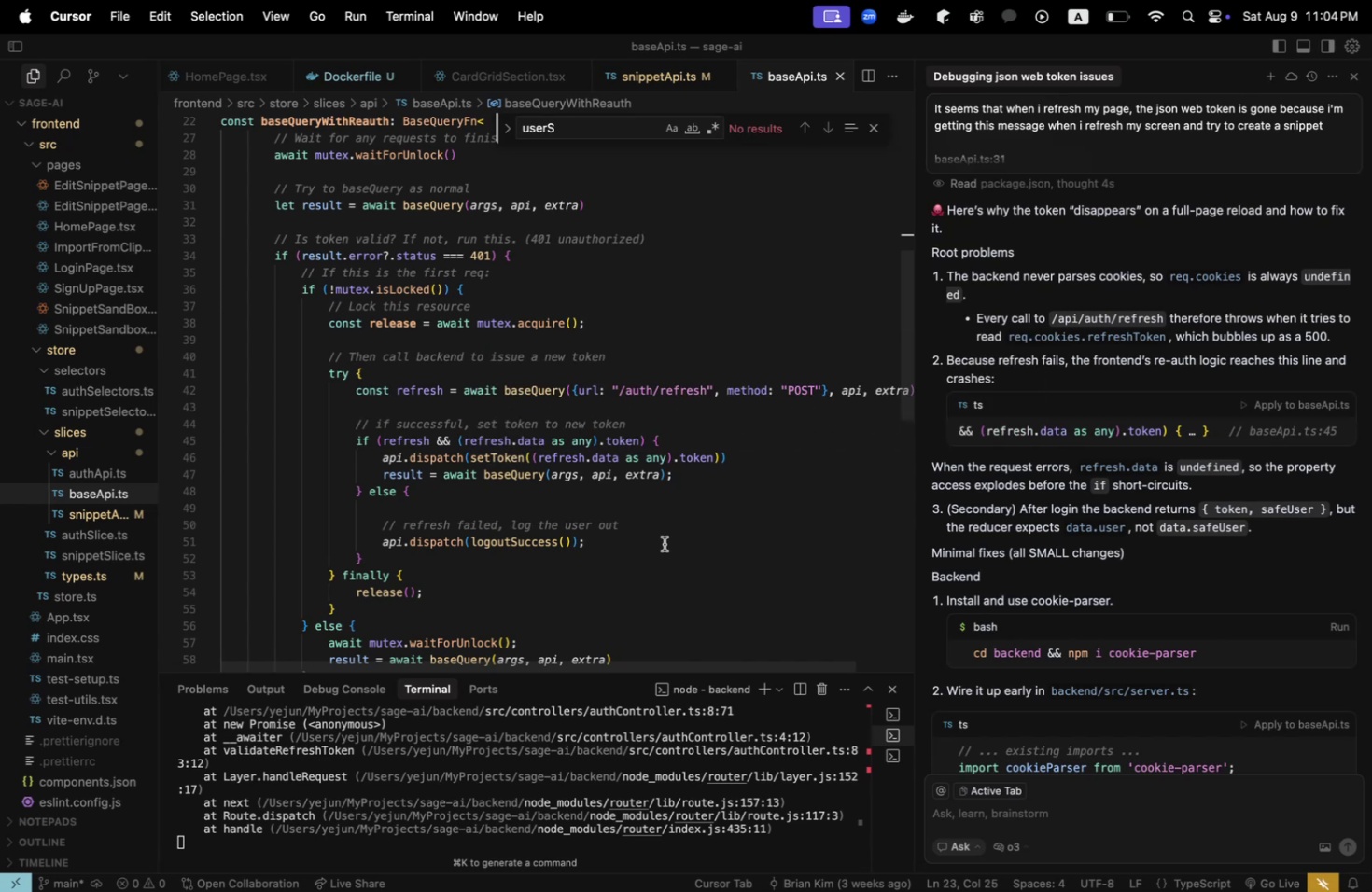 
wait(9.91)
 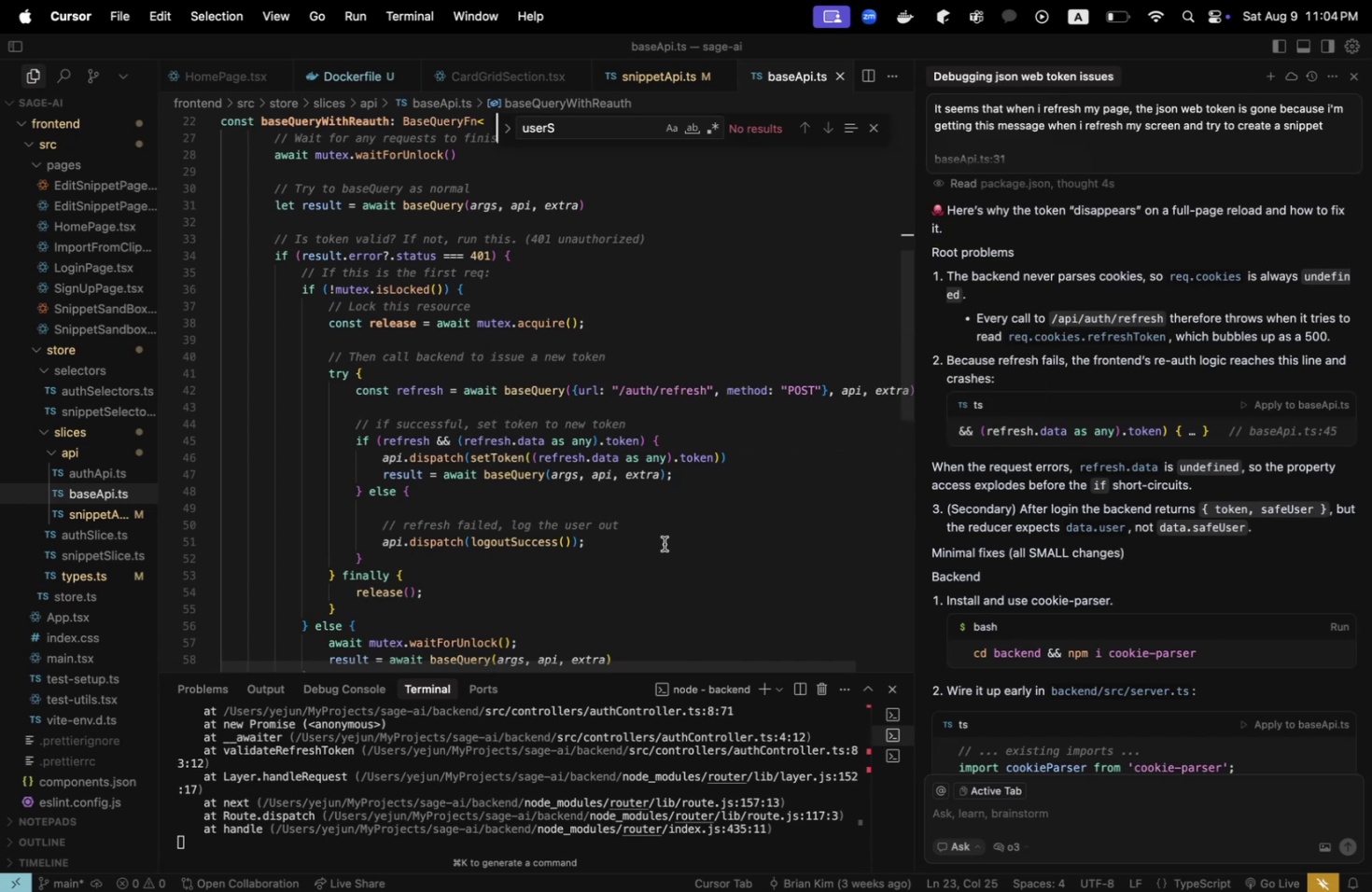 
scroll: coordinate [1171, 554], scroll_direction: down, amount: 1.0
 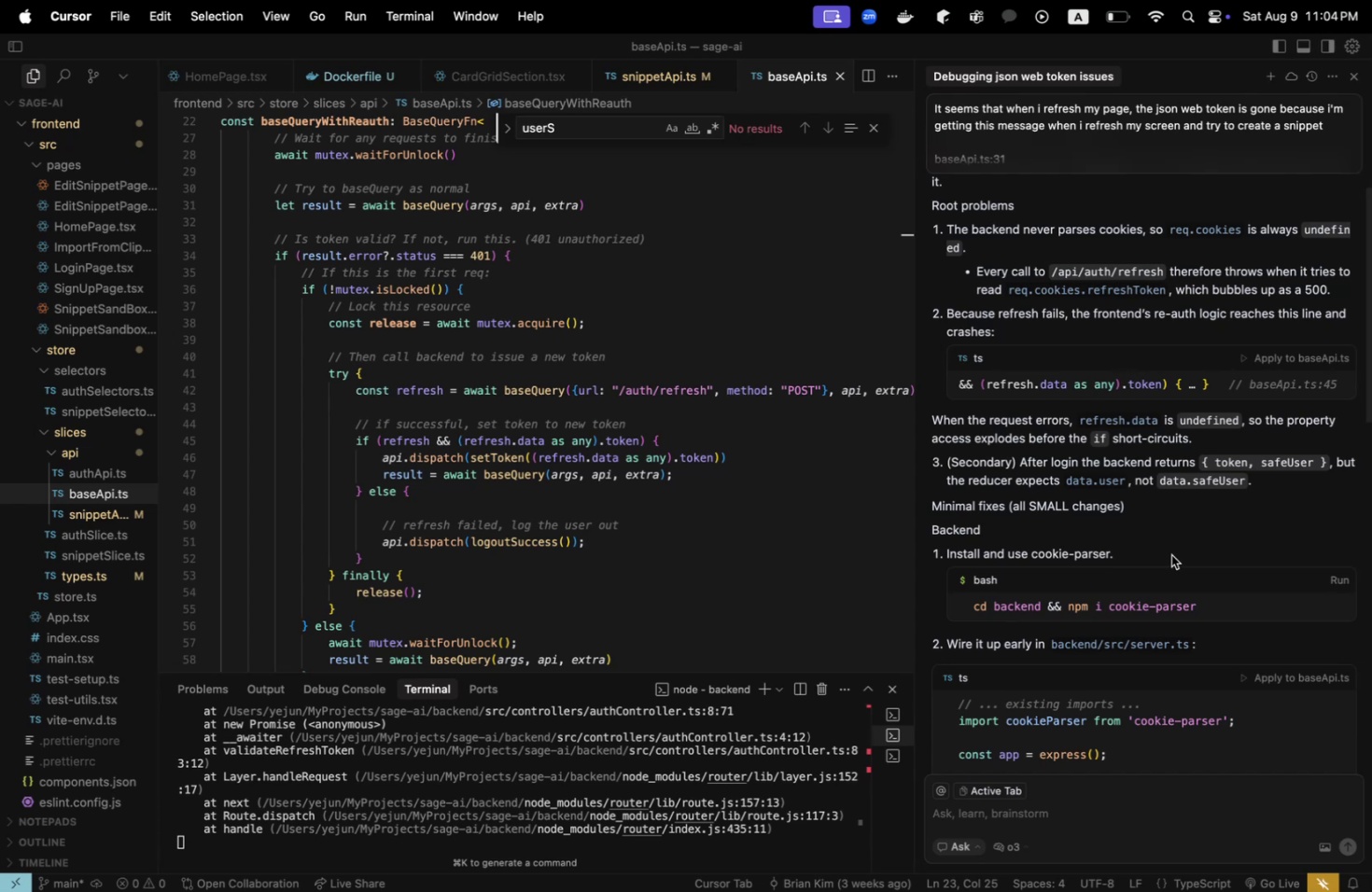 
wait(15.16)
 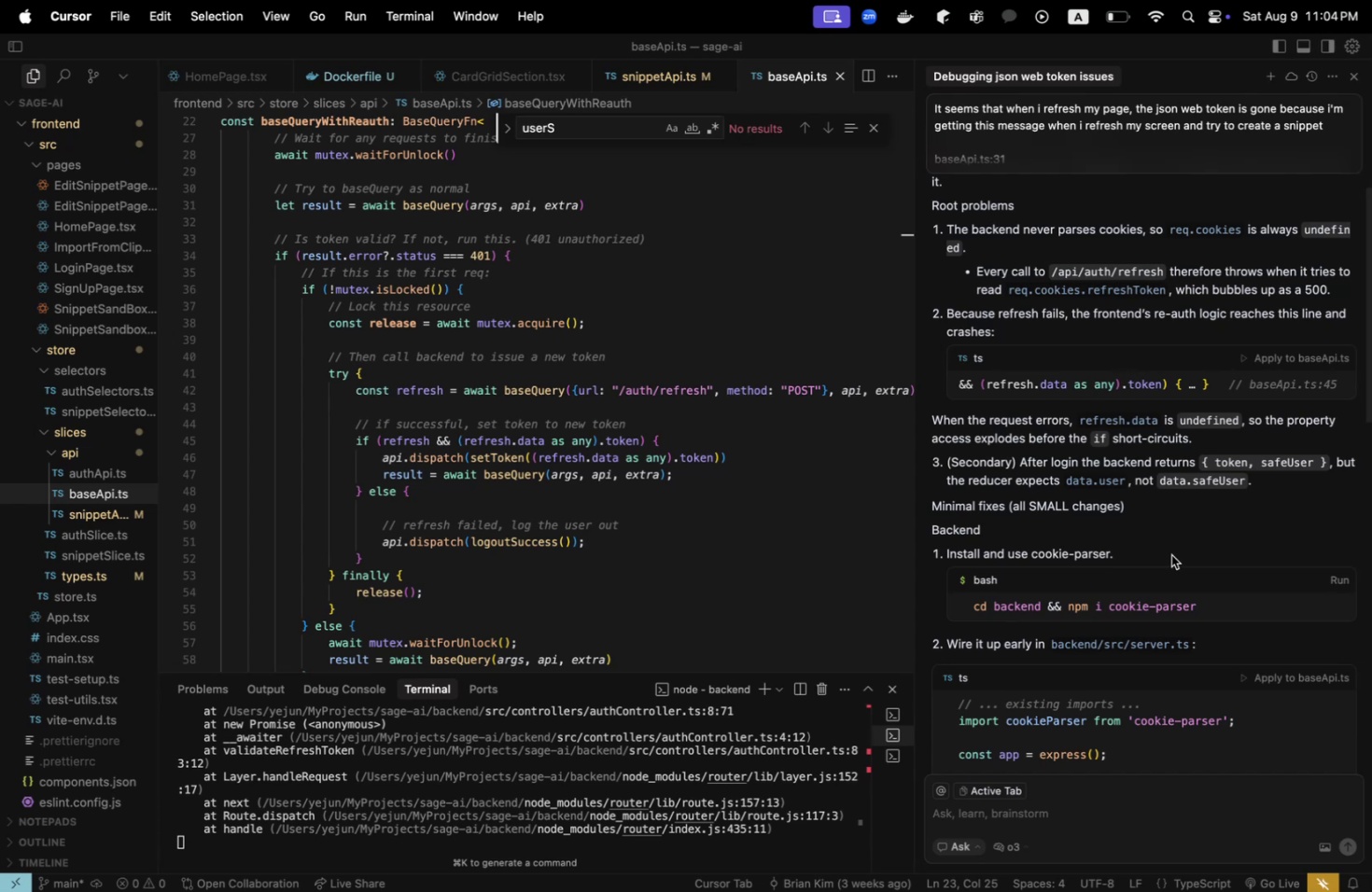 
scroll: coordinate [1051, 526], scroll_direction: down, amount: 1.0
 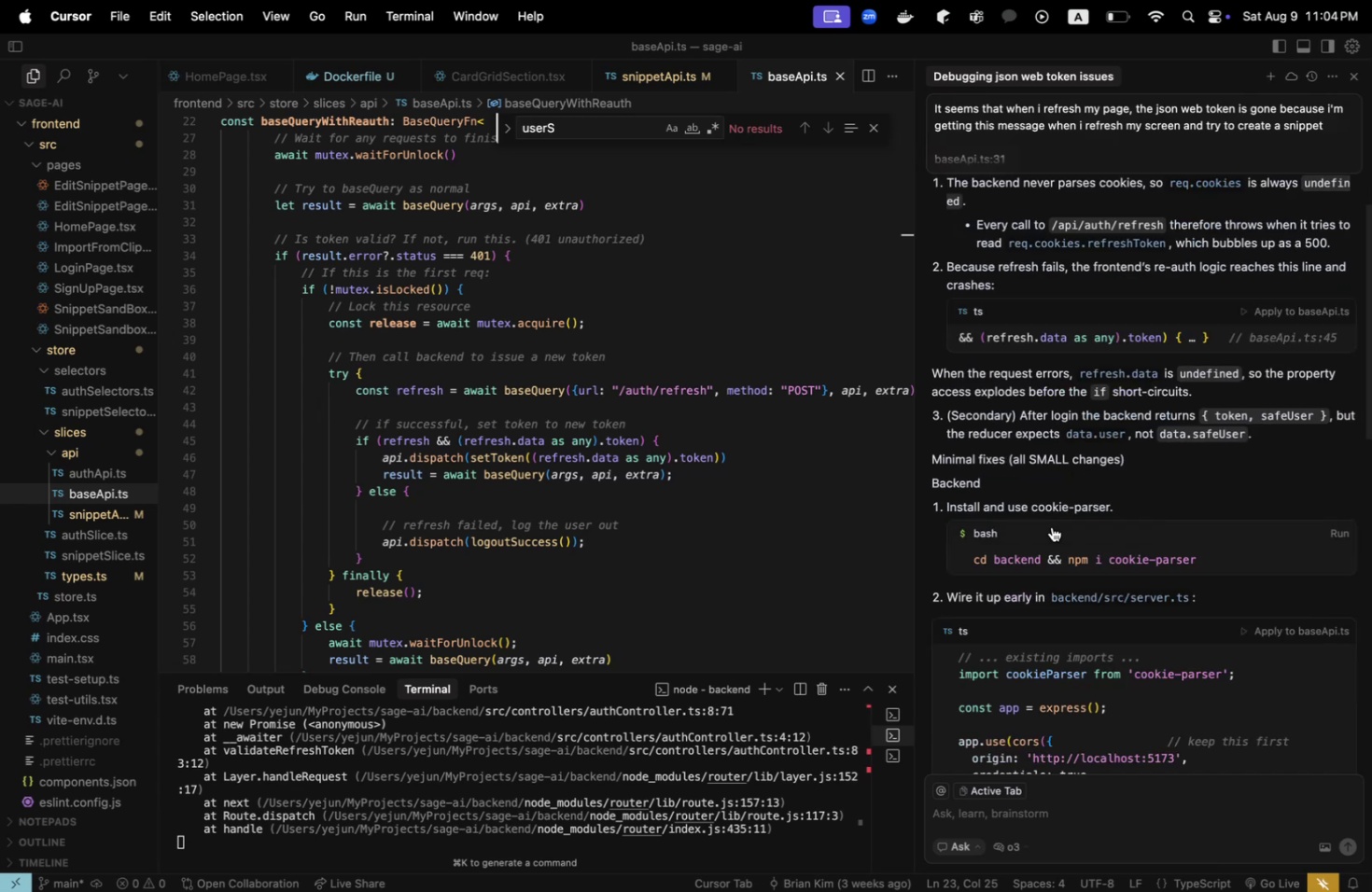 
wait(7.23)
 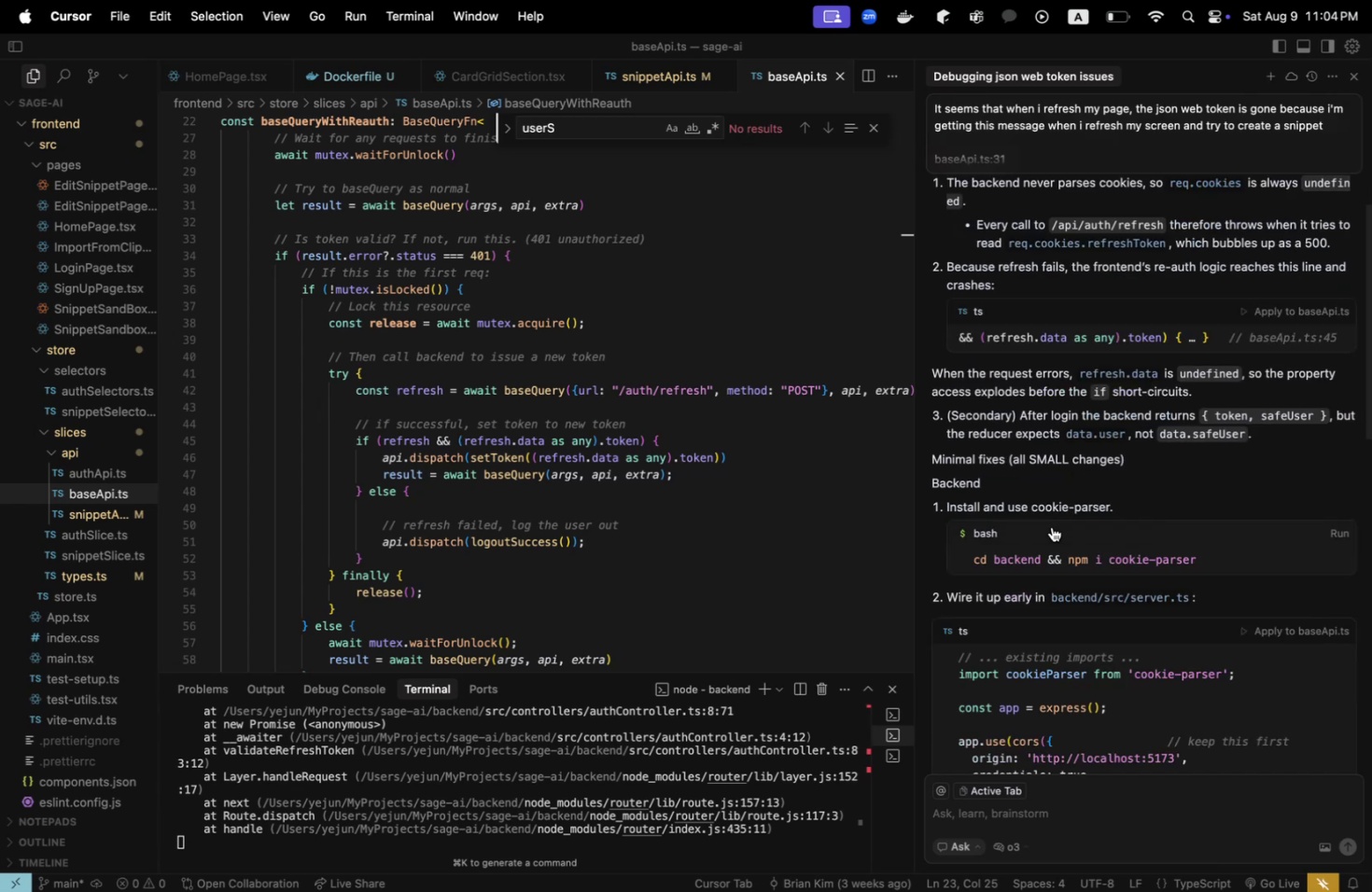 
scroll: coordinate [1051, 526], scroll_direction: down, amount: 1.0
 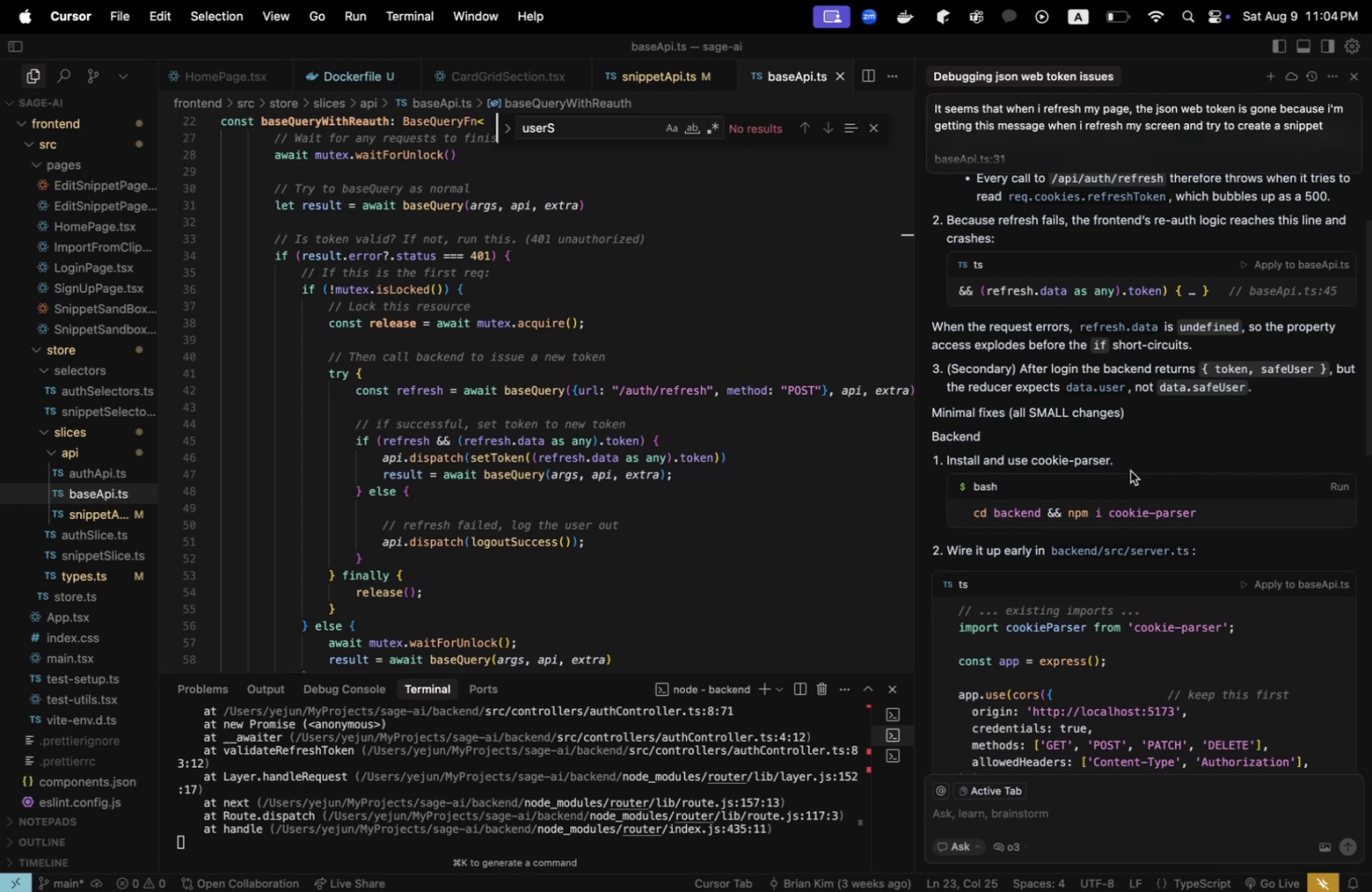 
wait(15.18)
 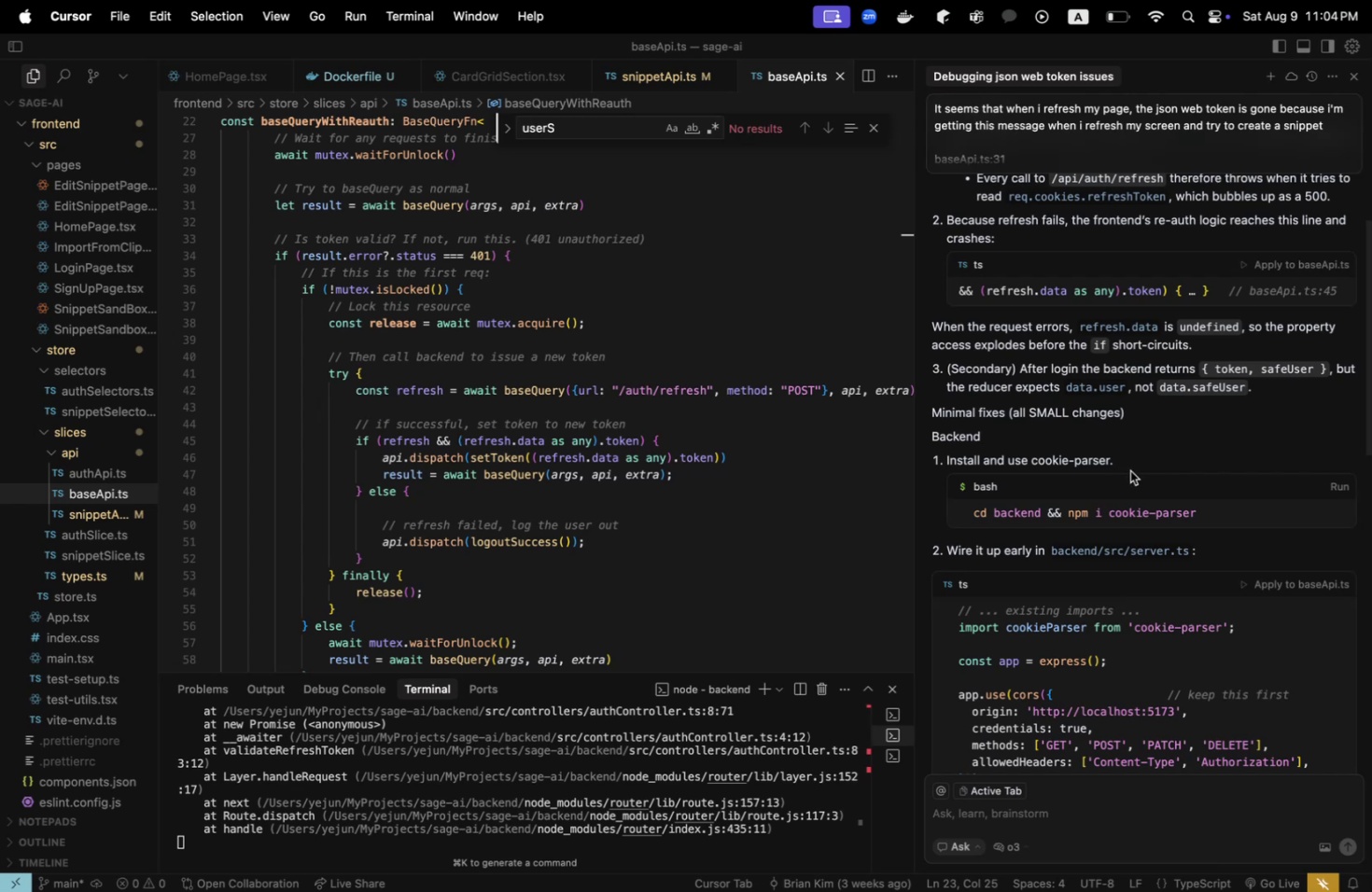 
scroll: coordinate [925, 436], scroll_direction: down, amount: 5.0
 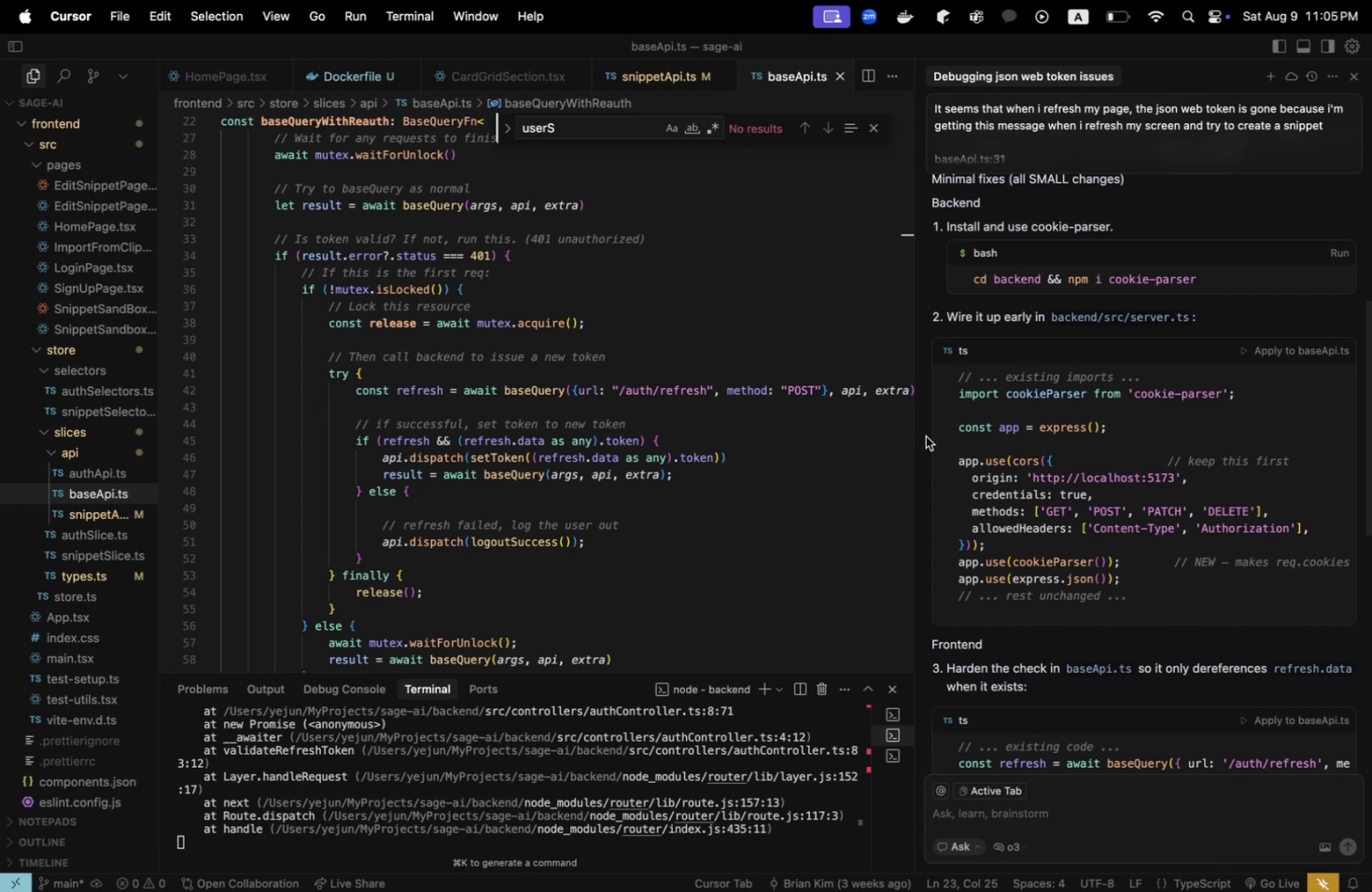 
wait(7.3)
 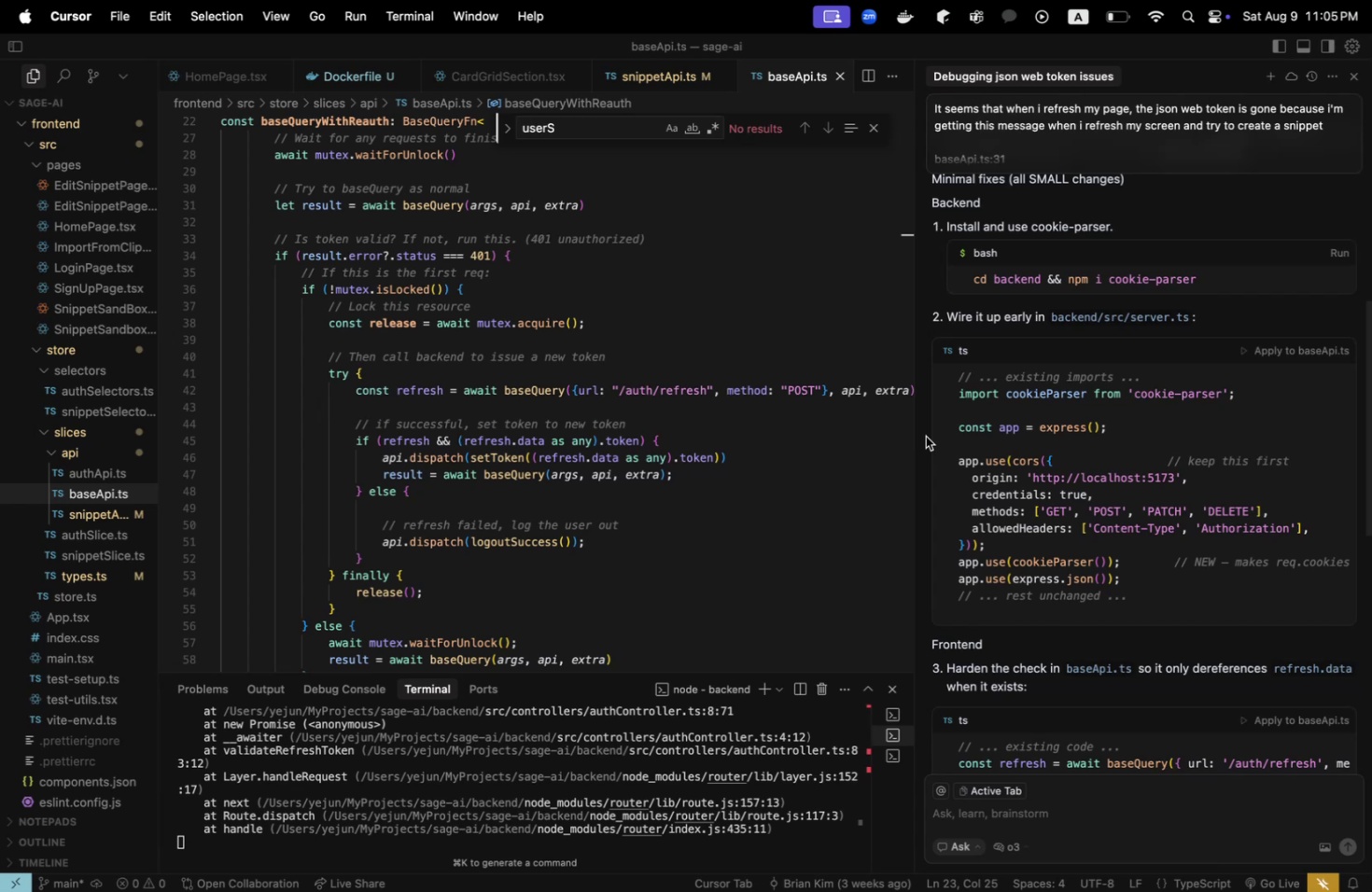 
scroll: coordinate [925, 436], scroll_direction: down, amount: 2.0
 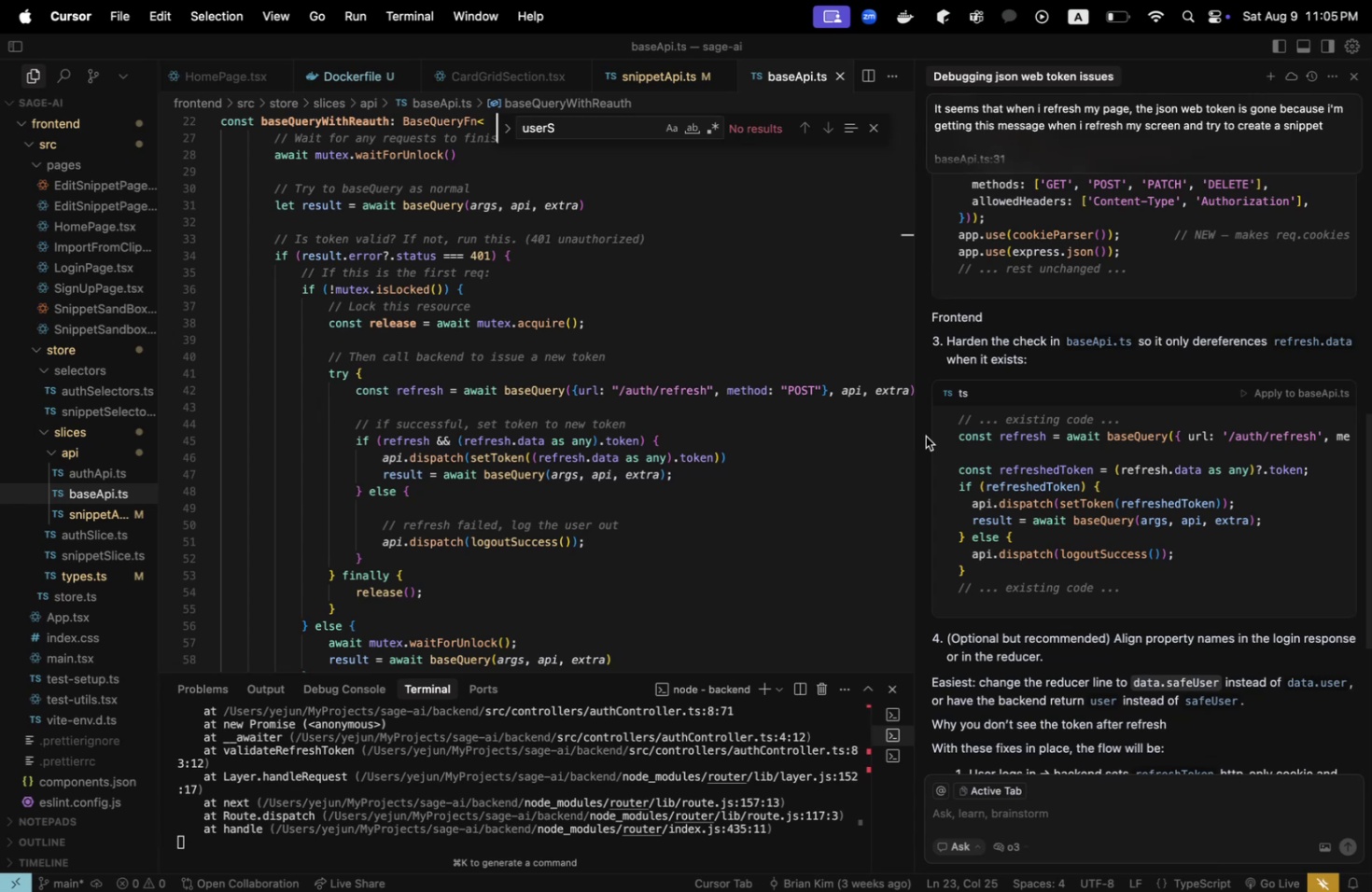 
wait(7.03)
 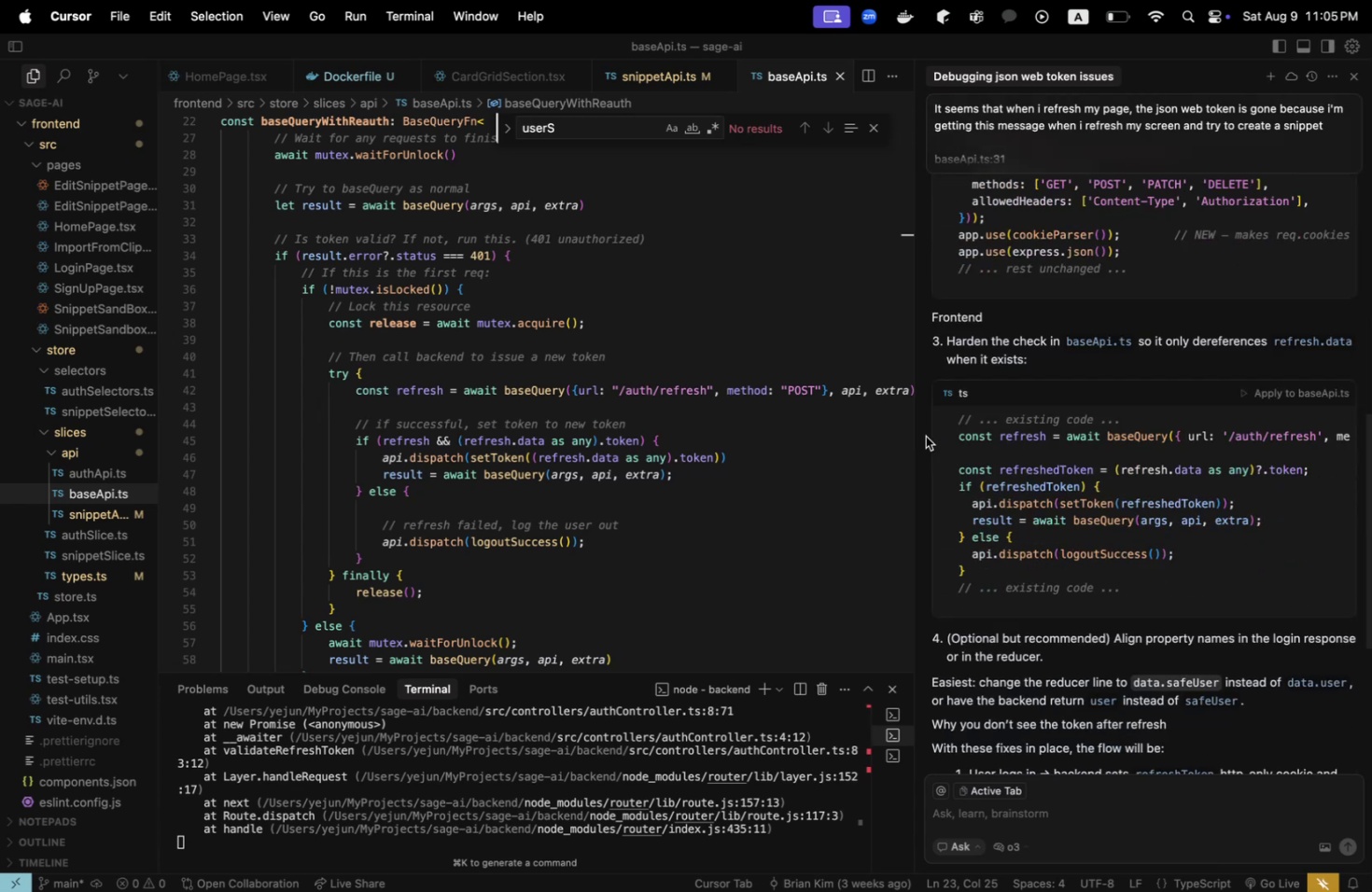 
scroll: coordinate [780, 452], scroll_direction: up, amount: 10.0
 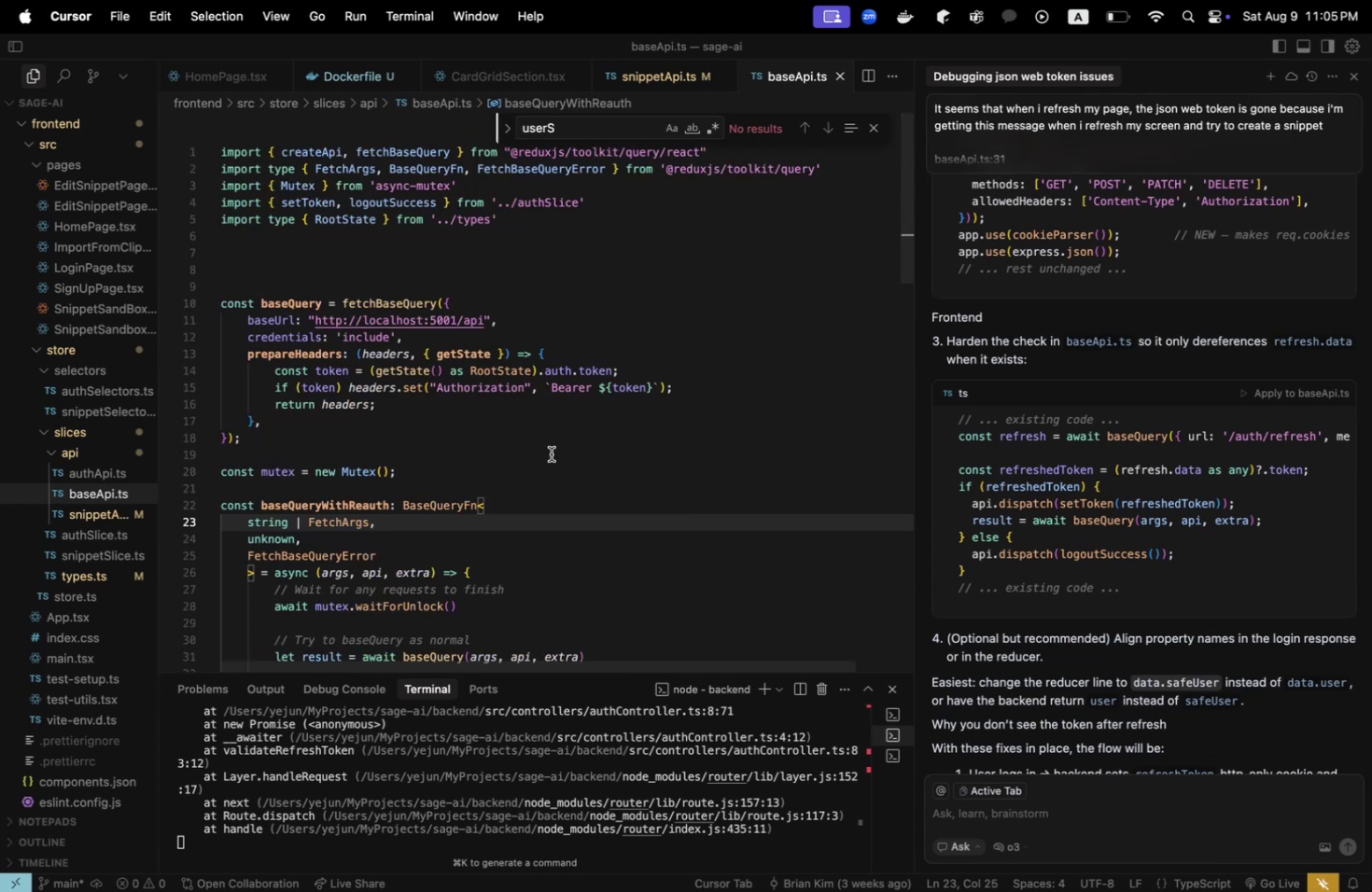 
wait(8.97)
 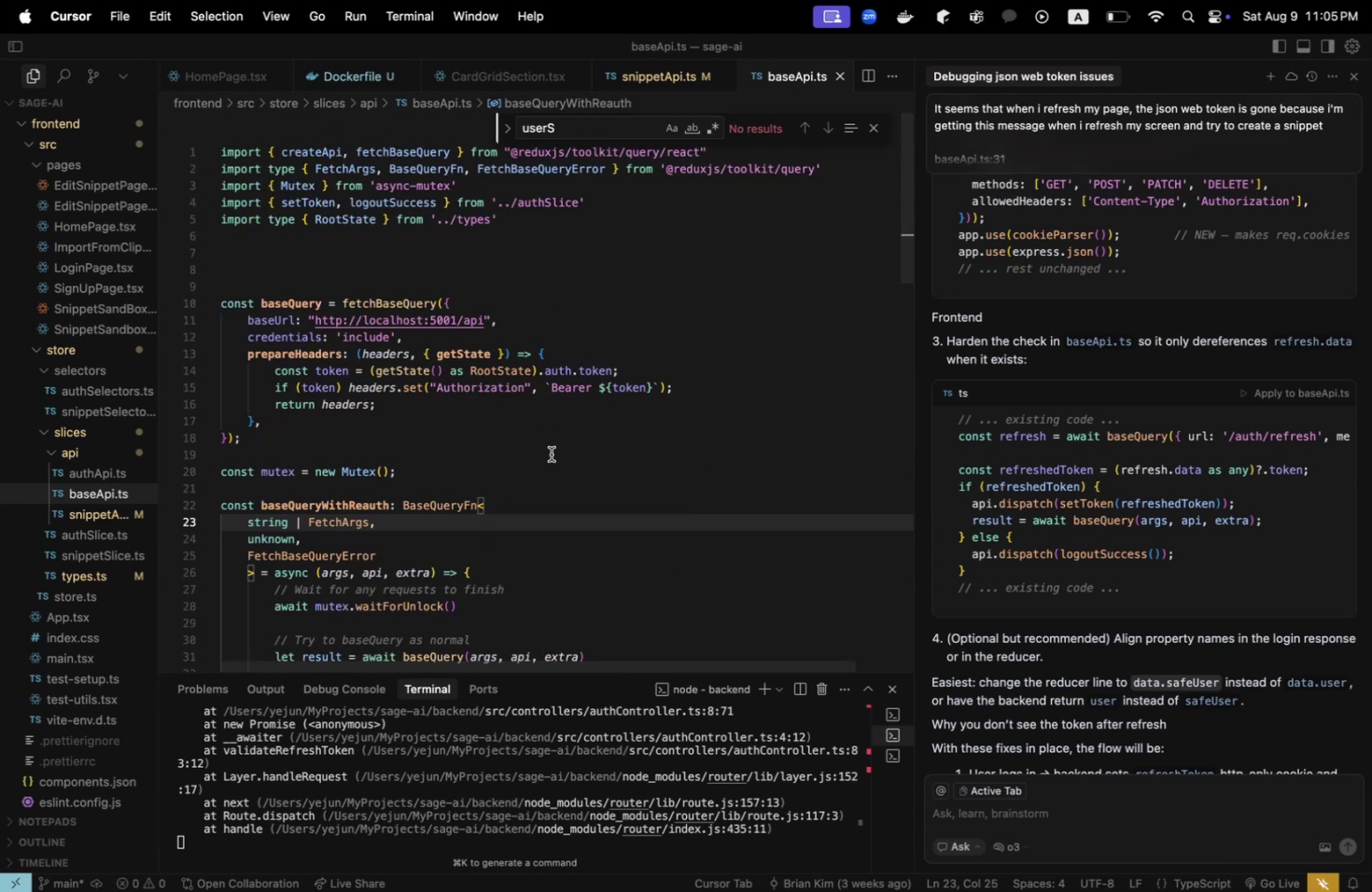 
scroll: coordinate [625, 503], scroll_direction: down, amount: 4.0
 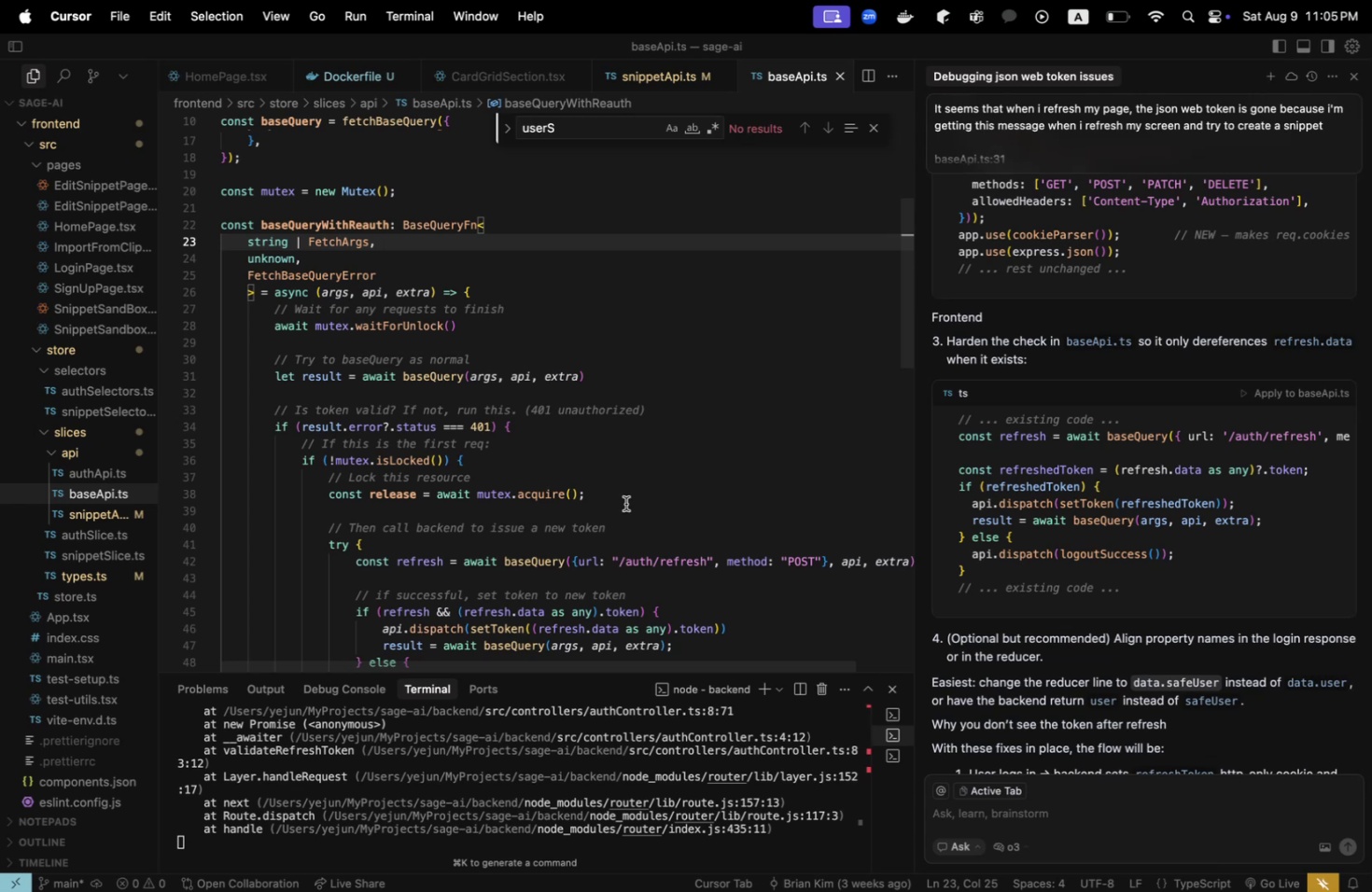 
wait(11.41)
 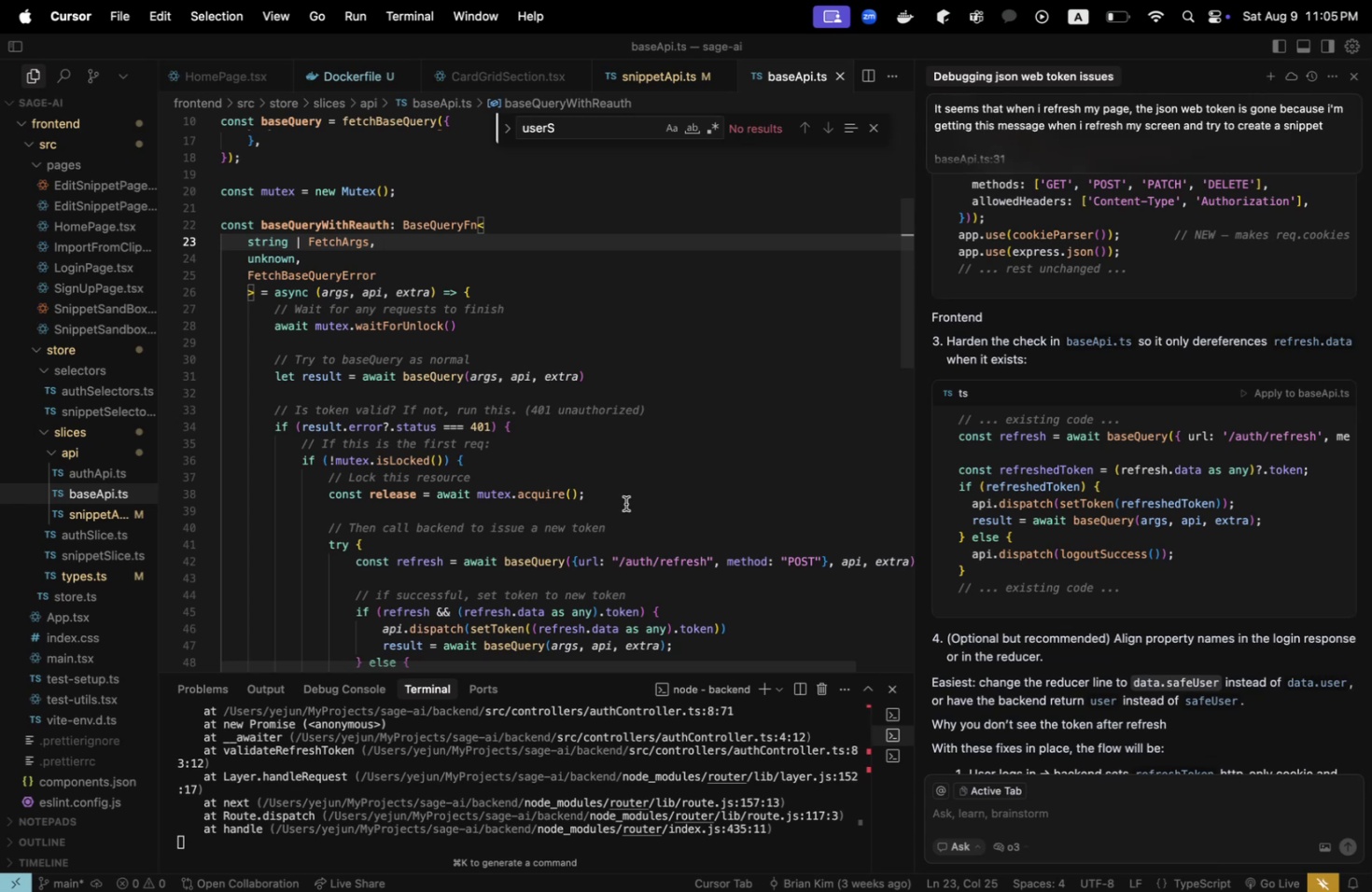 
scroll: coordinate [625, 503], scroll_direction: down, amount: 6.0
 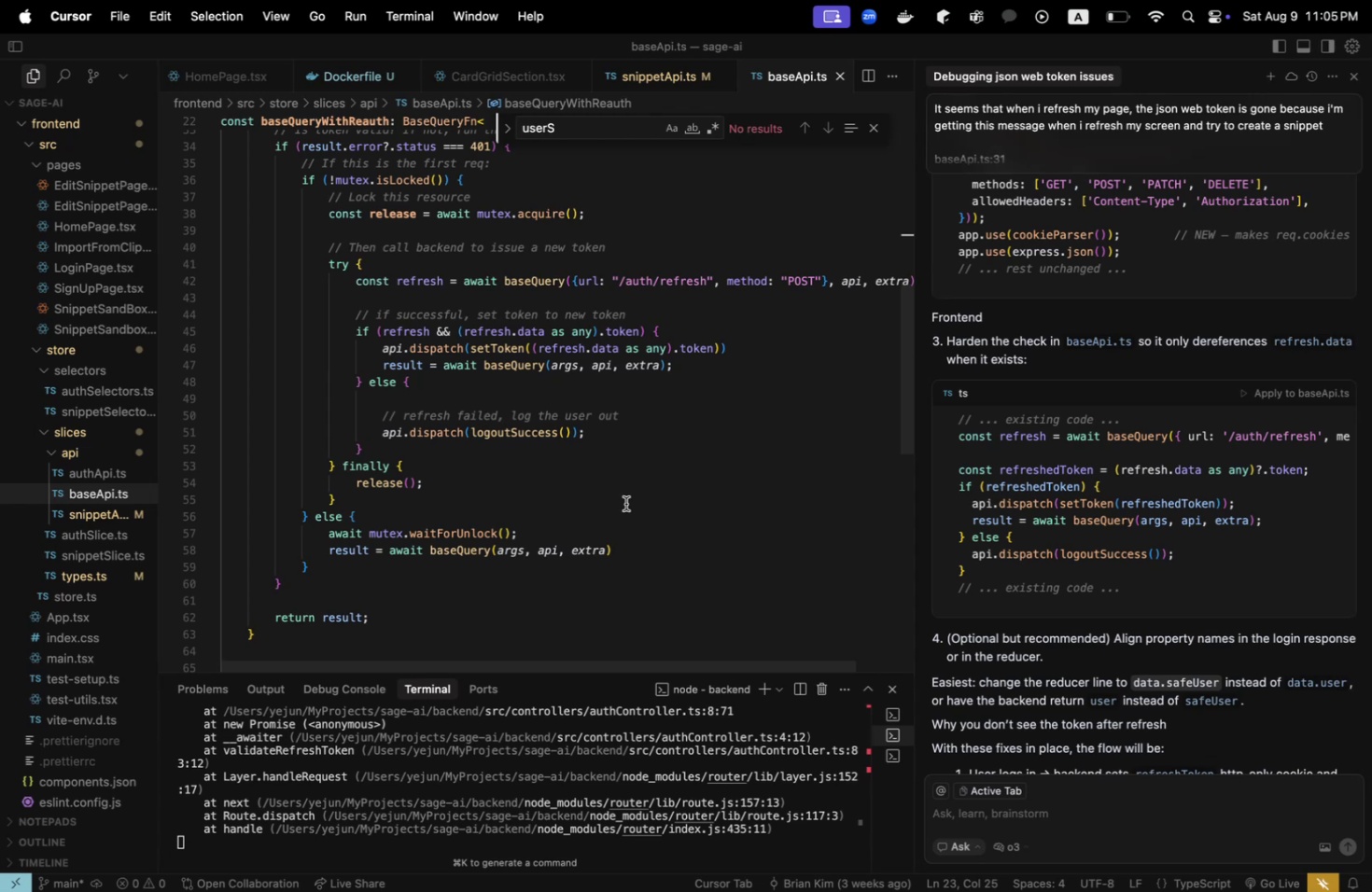 
scroll: coordinate [625, 503], scroll_direction: up, amount: 1.0
 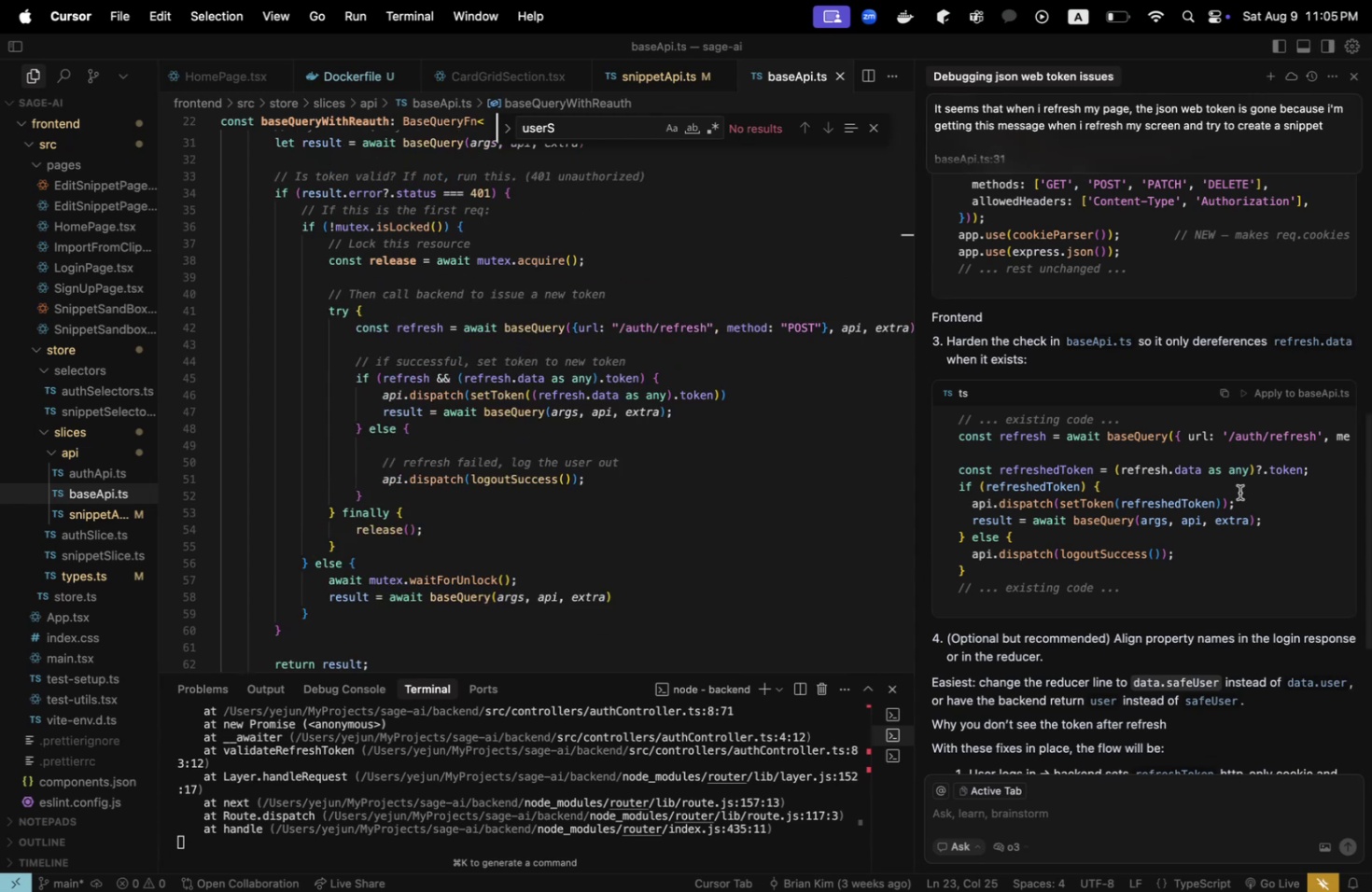 
left_click_drag(start_coordinate=[1293, 443], to_coordinate=[1371, 420])
 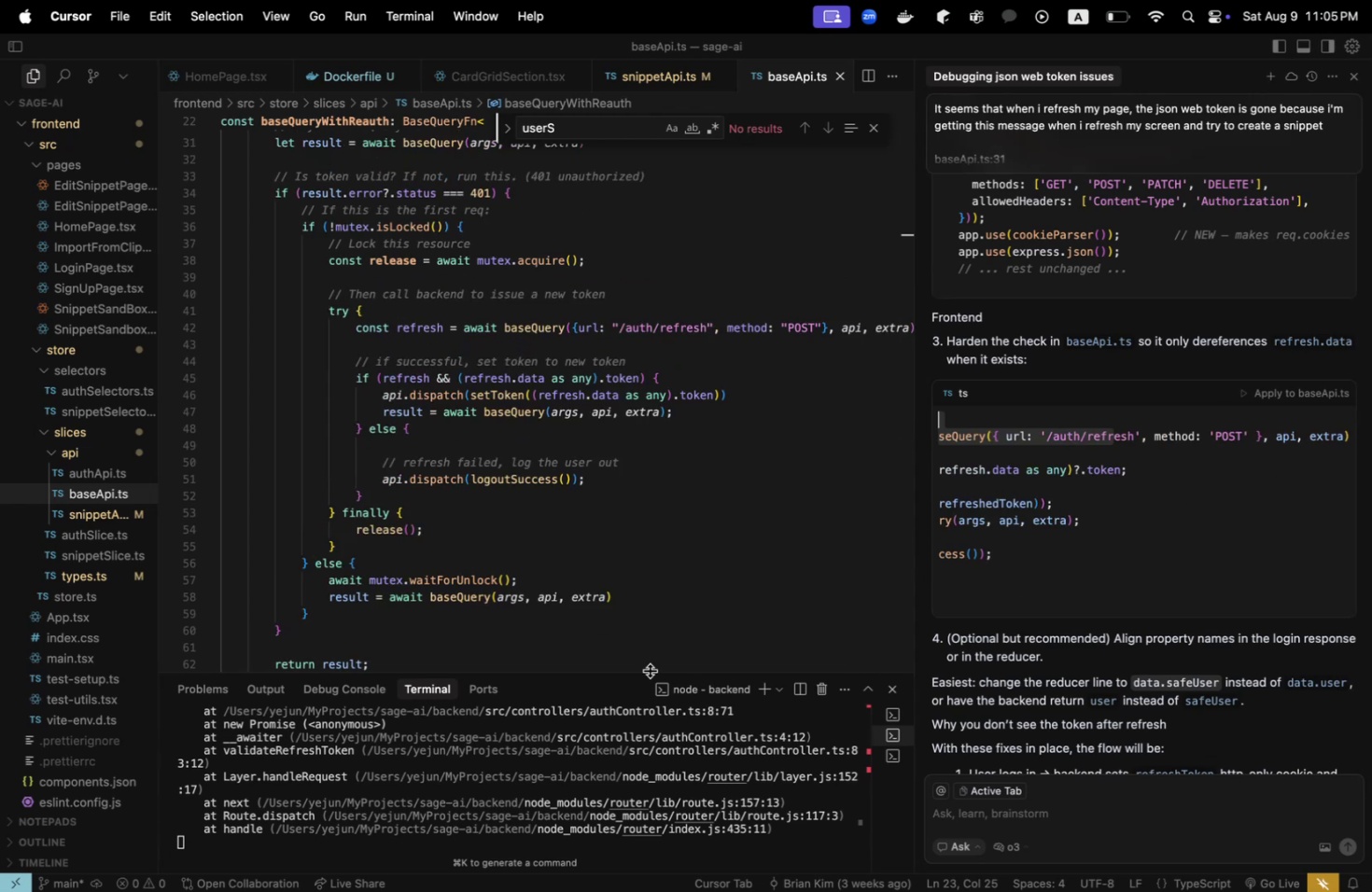 
left_click_drag(start_coordinate=[637, 664], to_coordinate=[718, 664])
 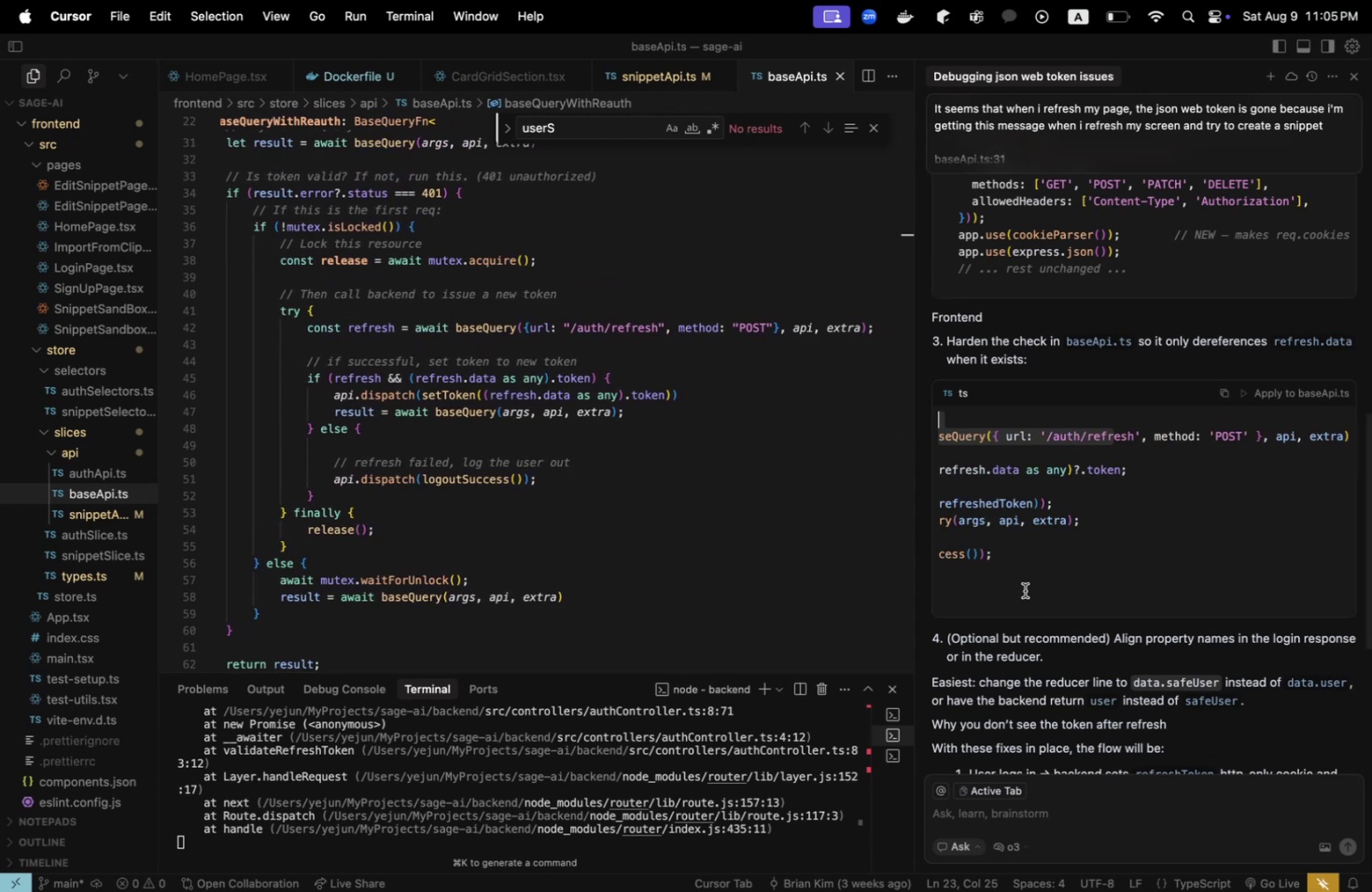 
left_click_drag(start_coordinate=[1037, 555], to_coordinate=[895, 553])
 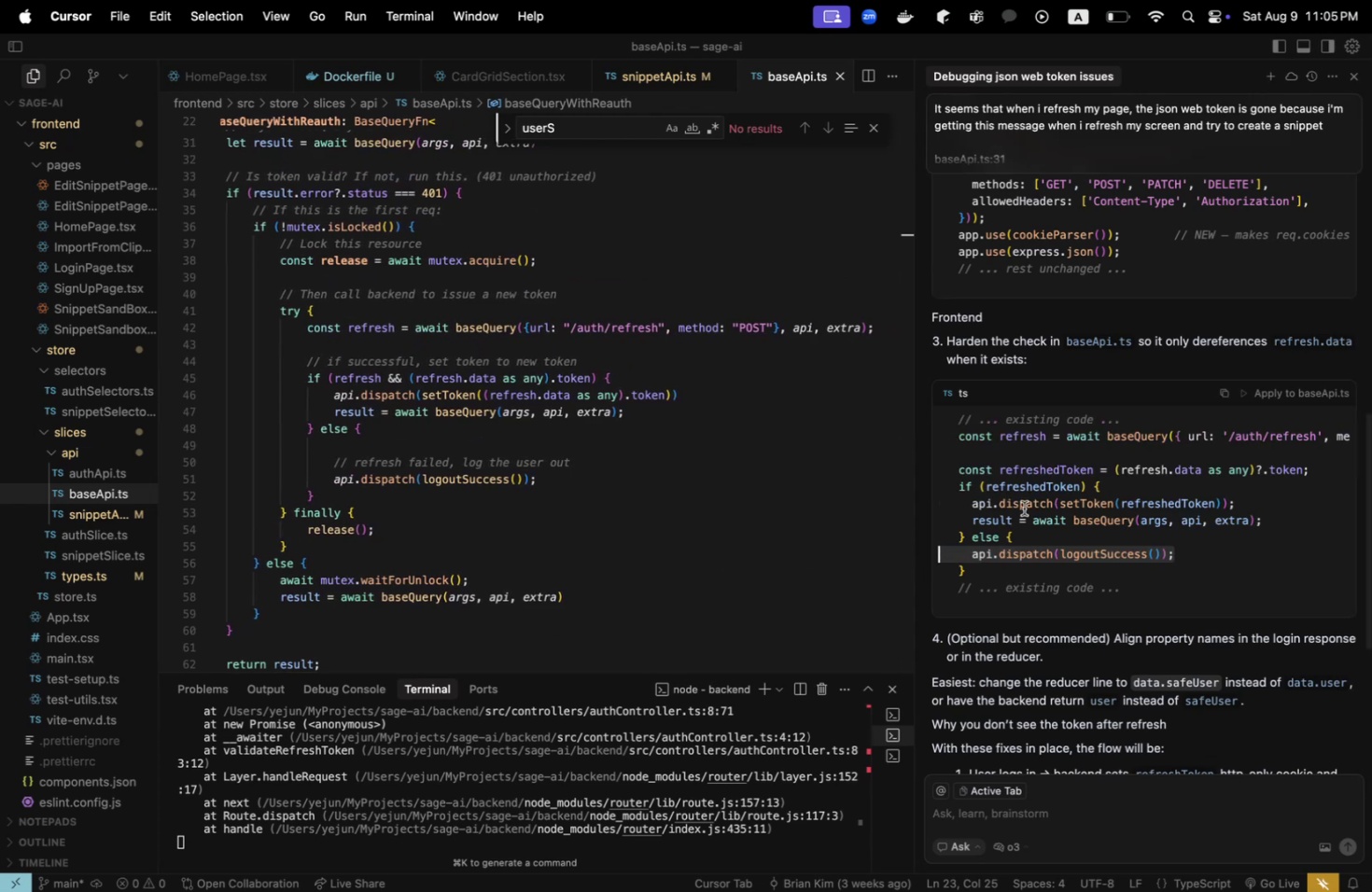 
left_click([1023, 508])
 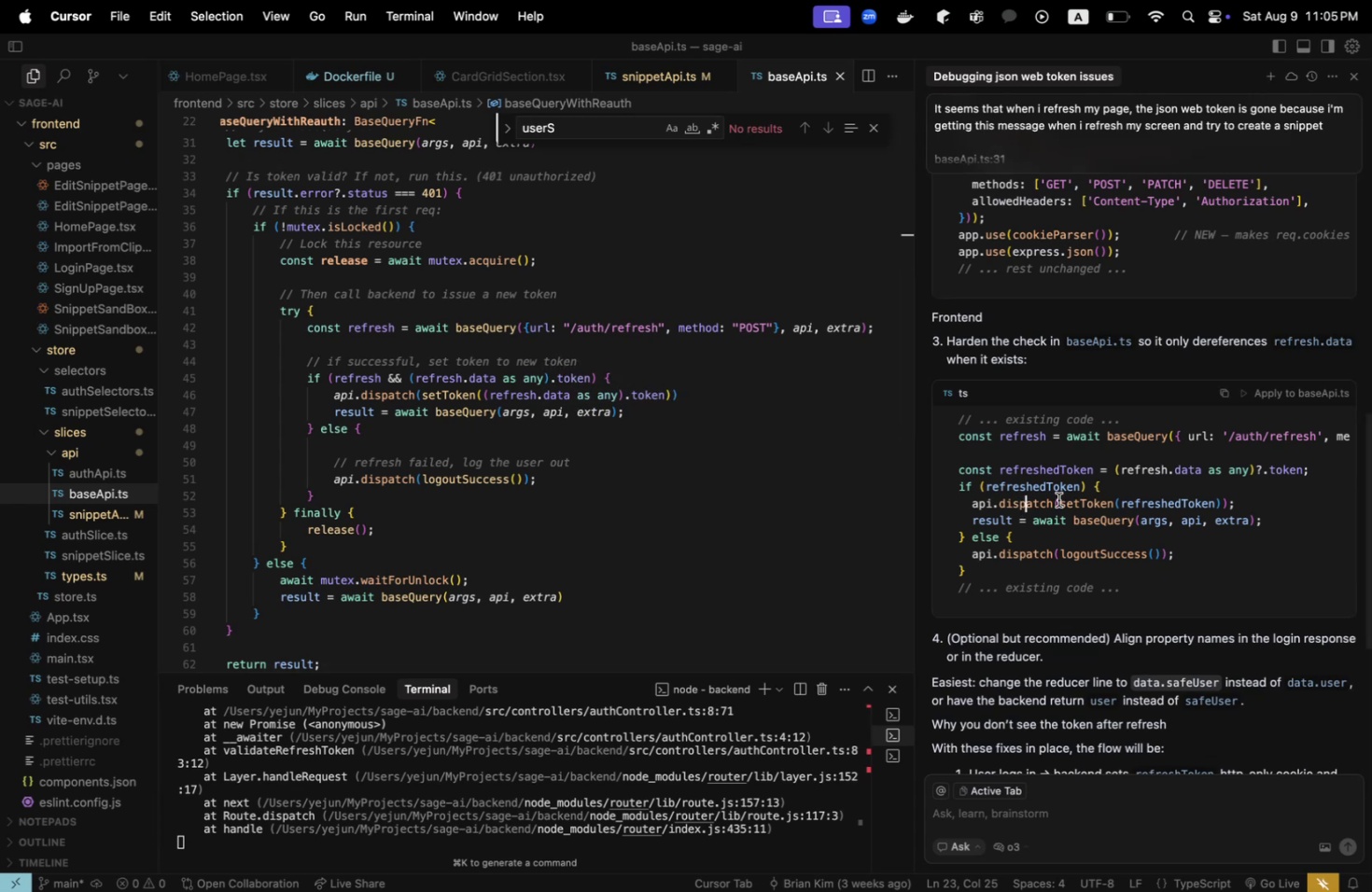 
wait(6.6)
 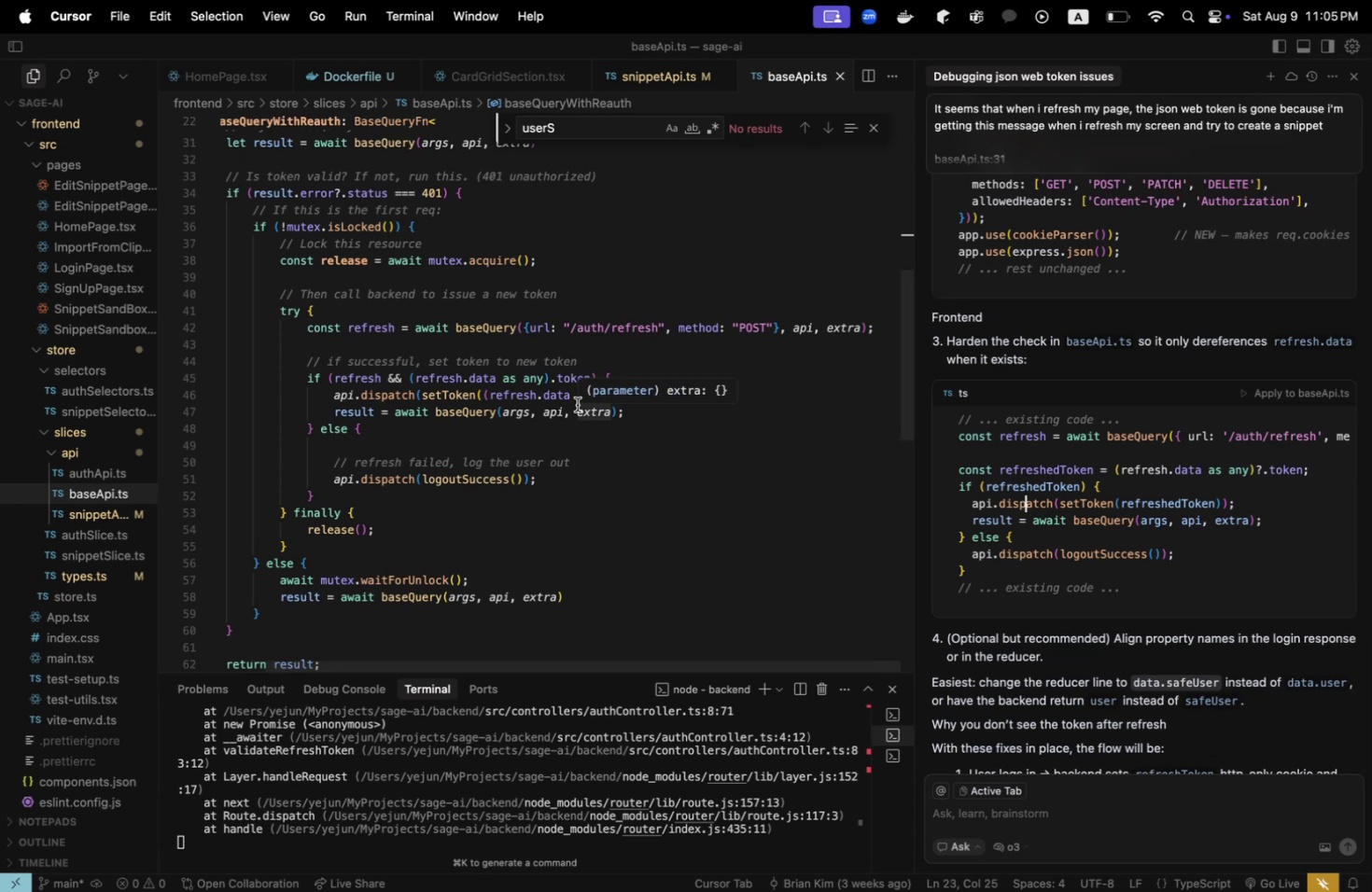 
mouse_move([1092, 516])
 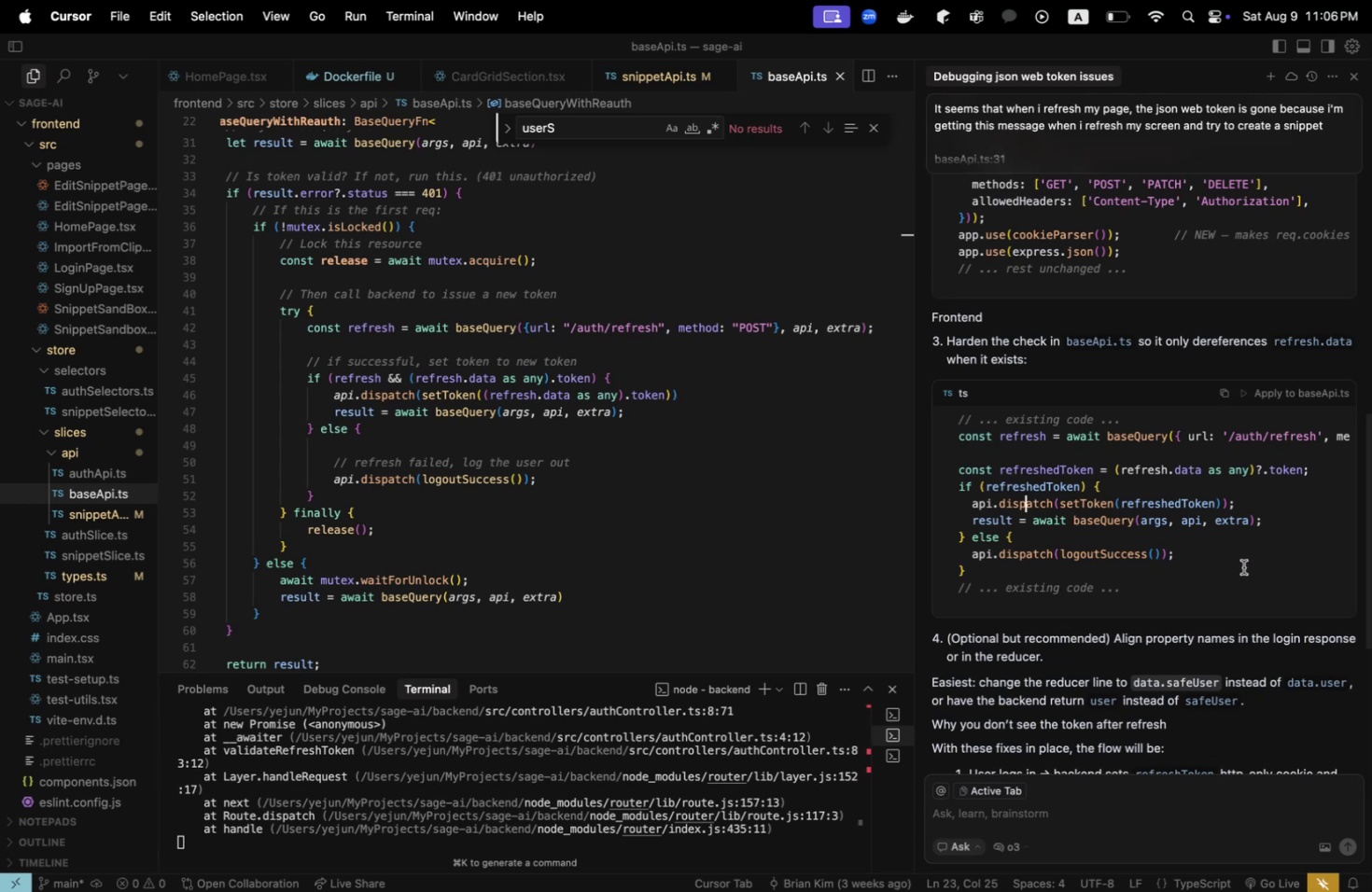 
scroll: coordinate [1241, 566], scroll_direction: down, amount: 5.0
 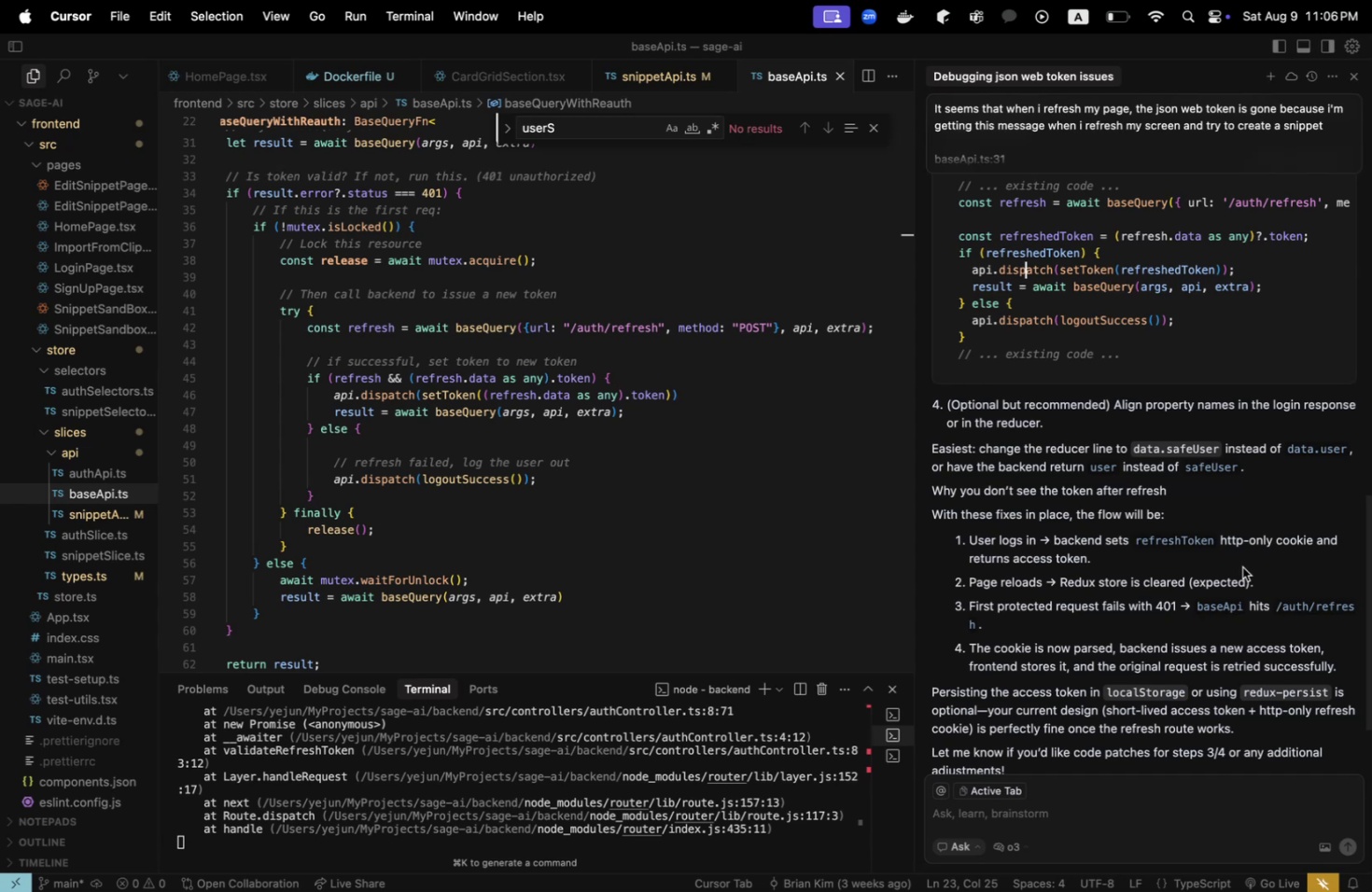 
wait(9.23)
 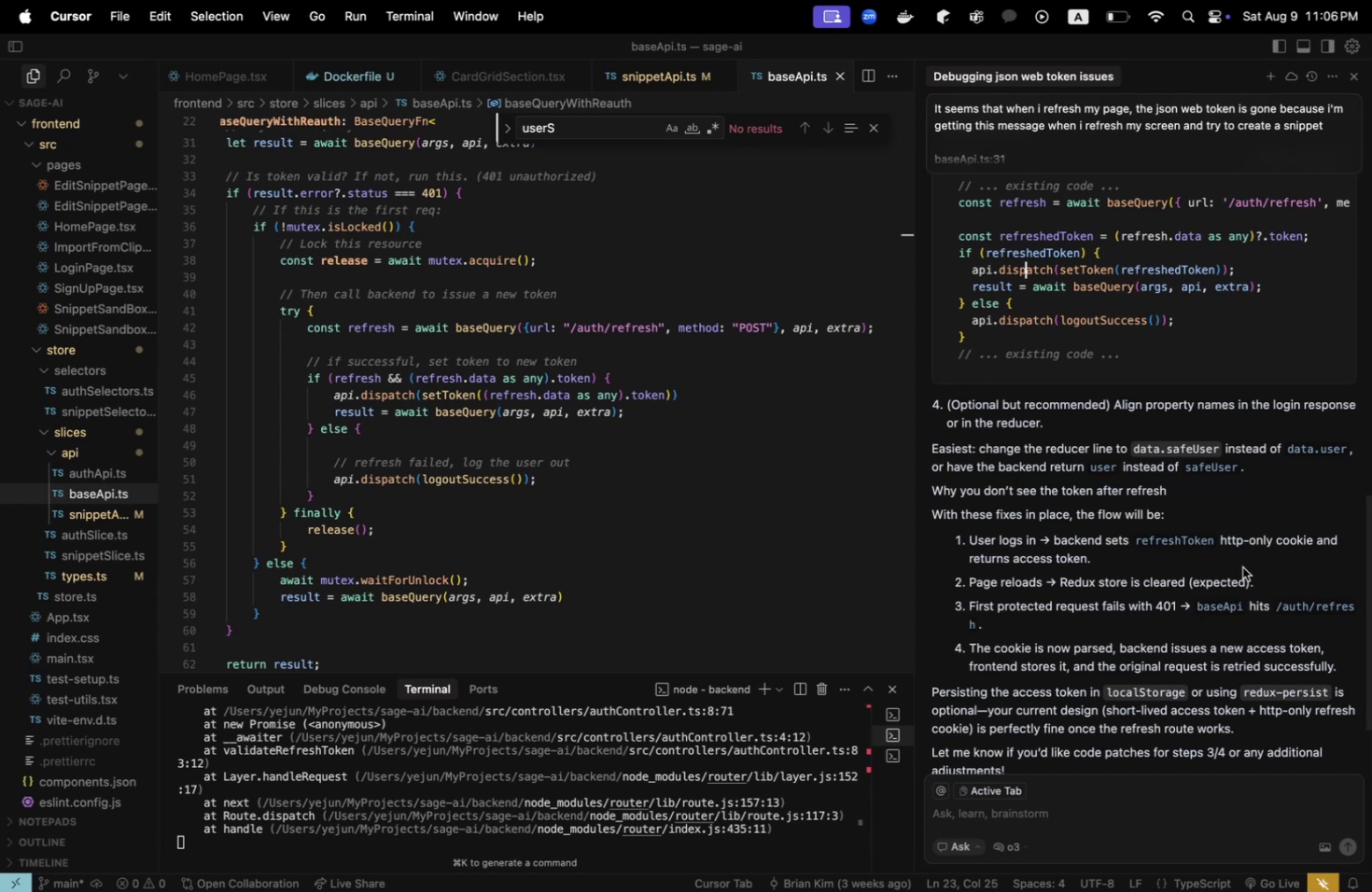 
scroll: coordinate [1166, 575], scroll_direction: up, amount: 4.0
 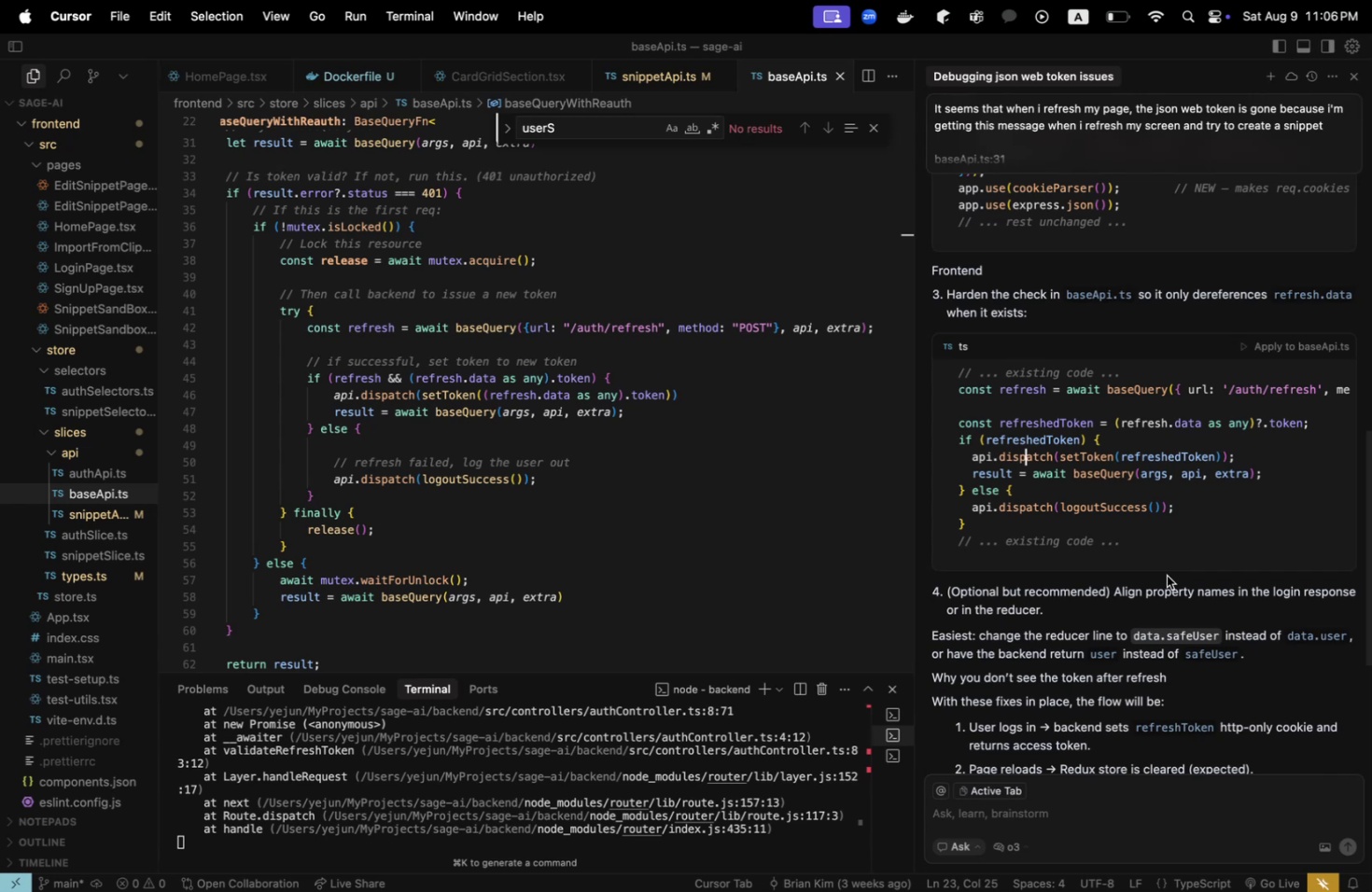 
wait(6.09)
 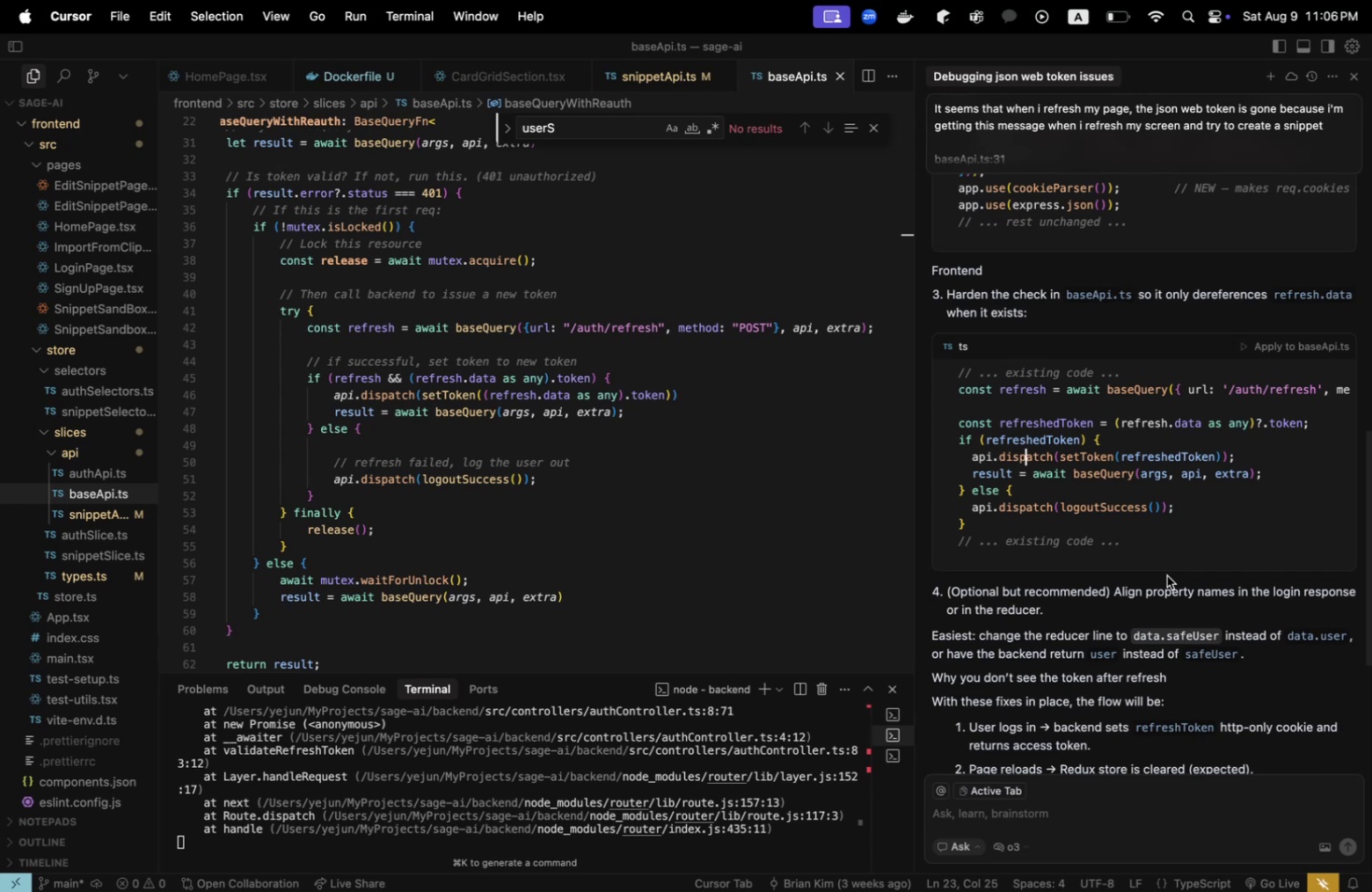 
scroll: coordinate [1166, 575], scroll_direction: up, amount: 4.0
 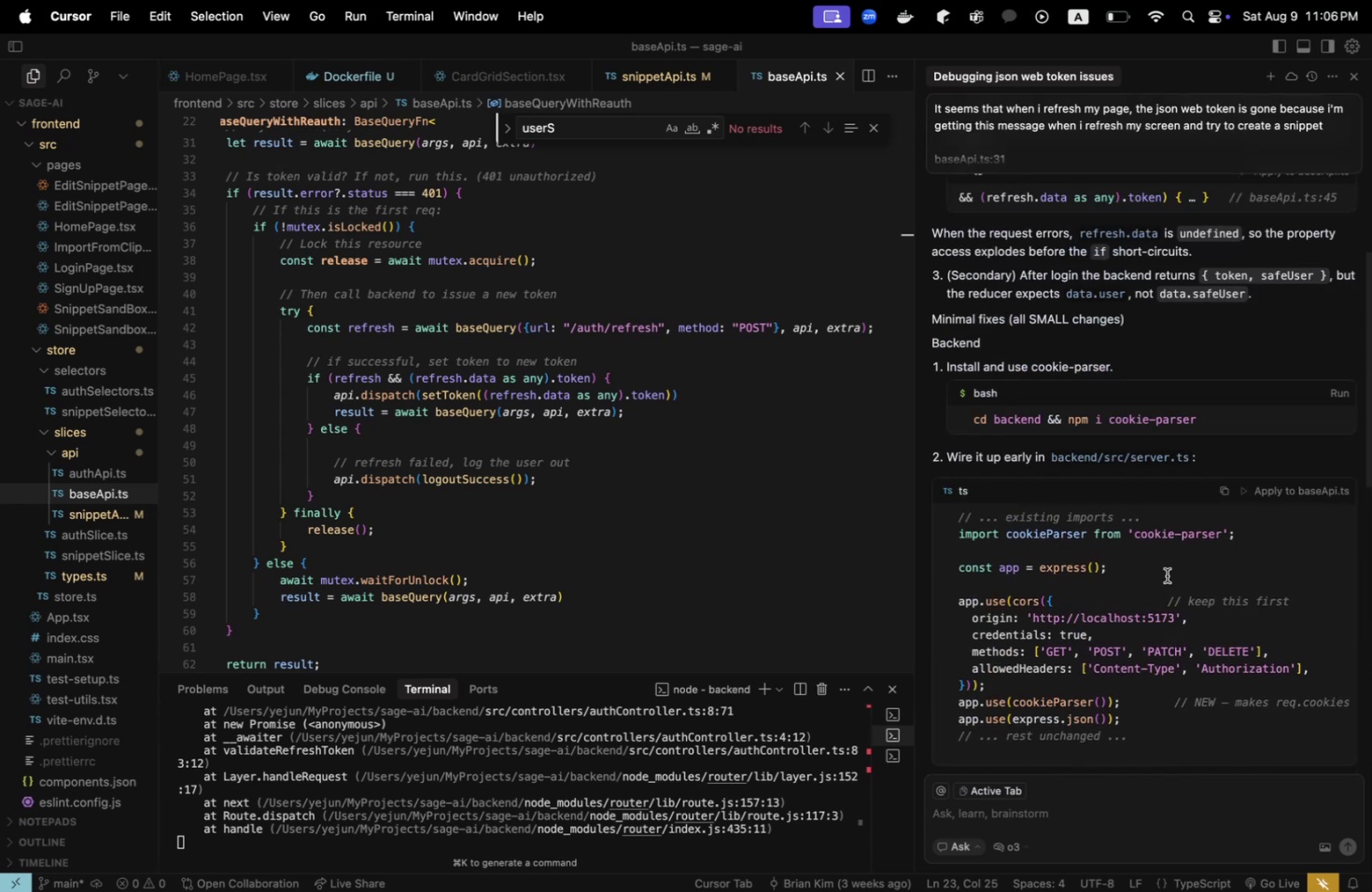 
scroll: coordinate [1166, 575], scroll_direction: down, amount: 7.0
 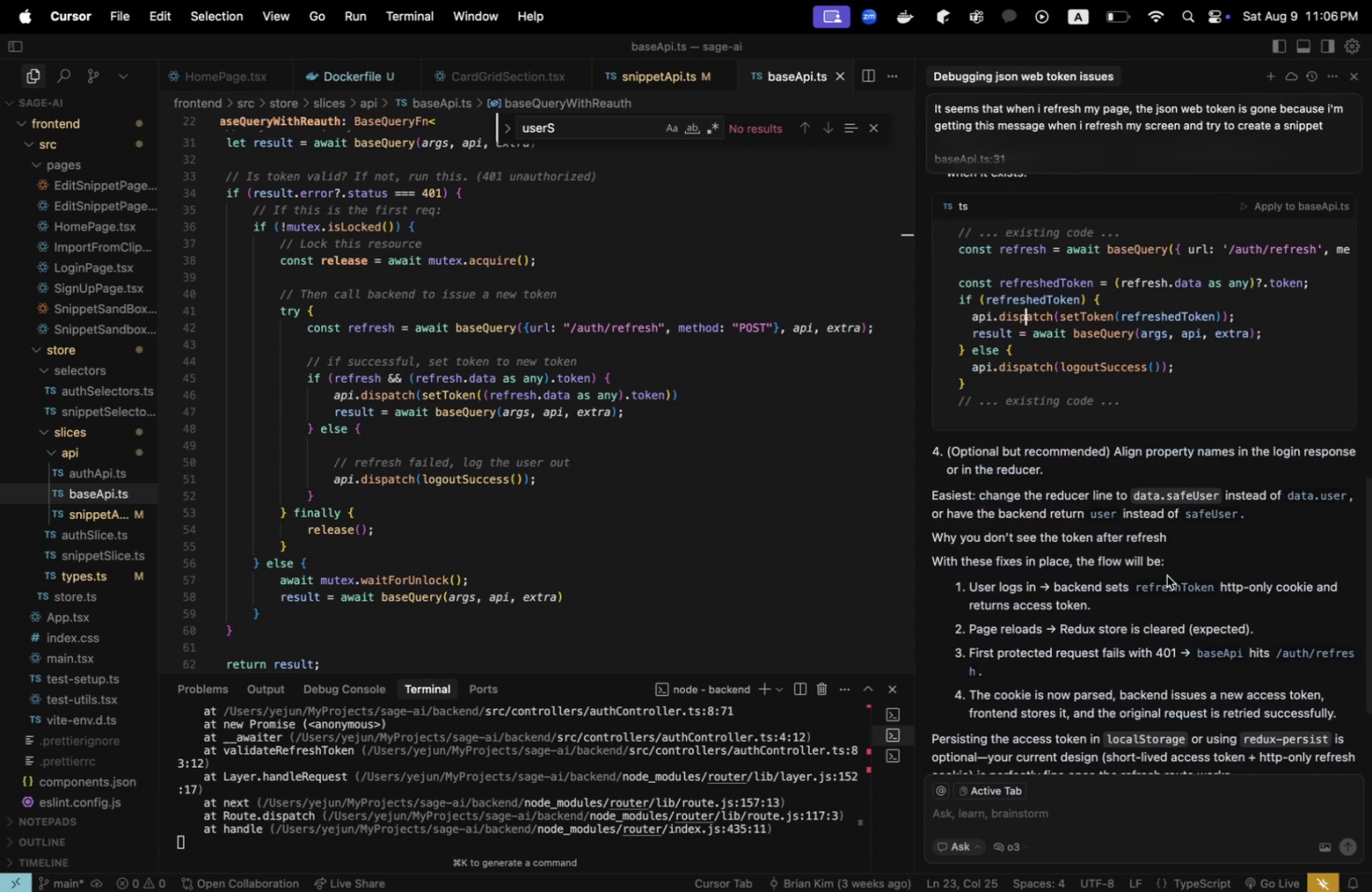 
wait(8.16)
 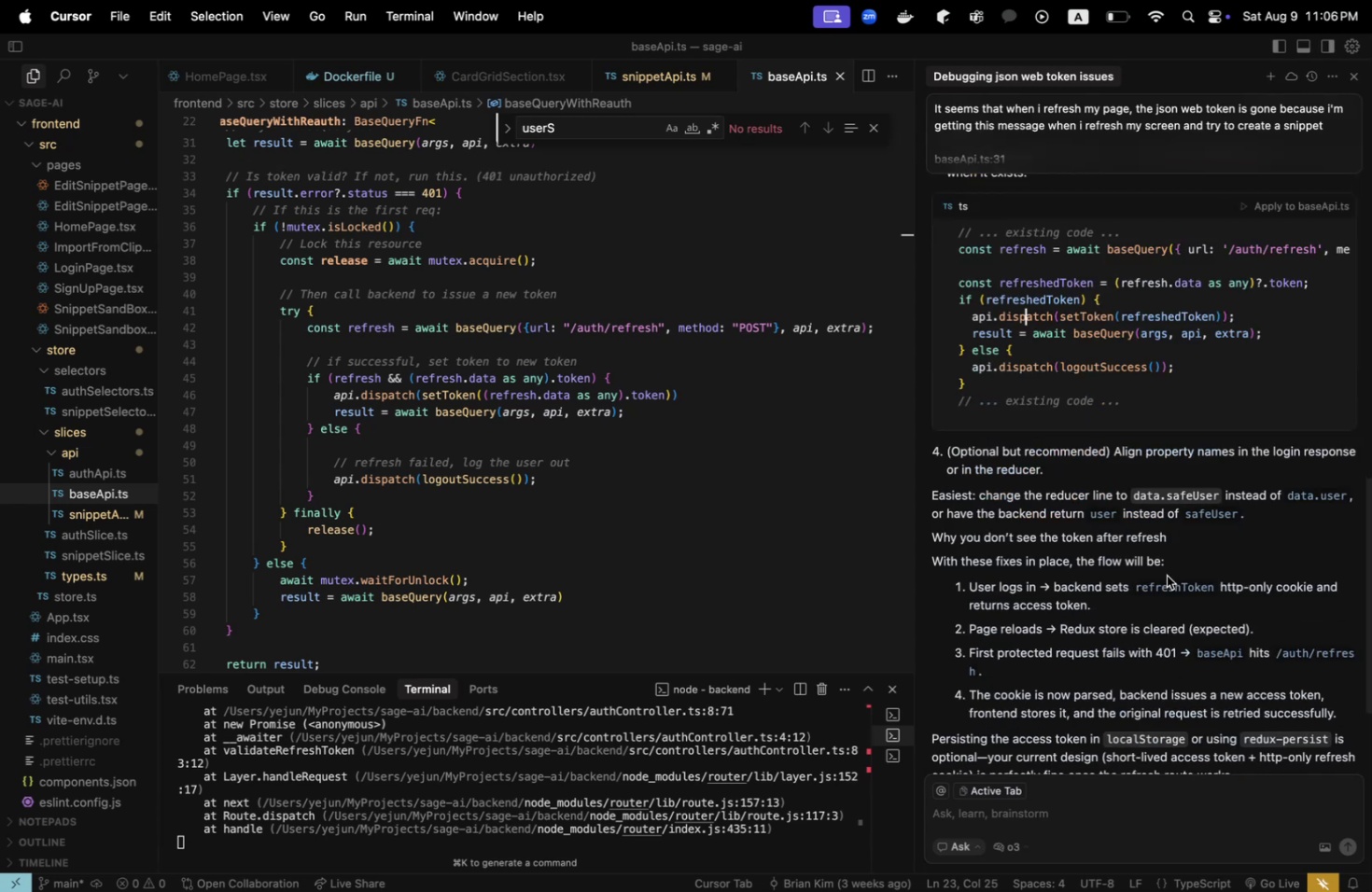 
scroll: coordinate [993, 501], scroll_direction: down, amount: 2.0
 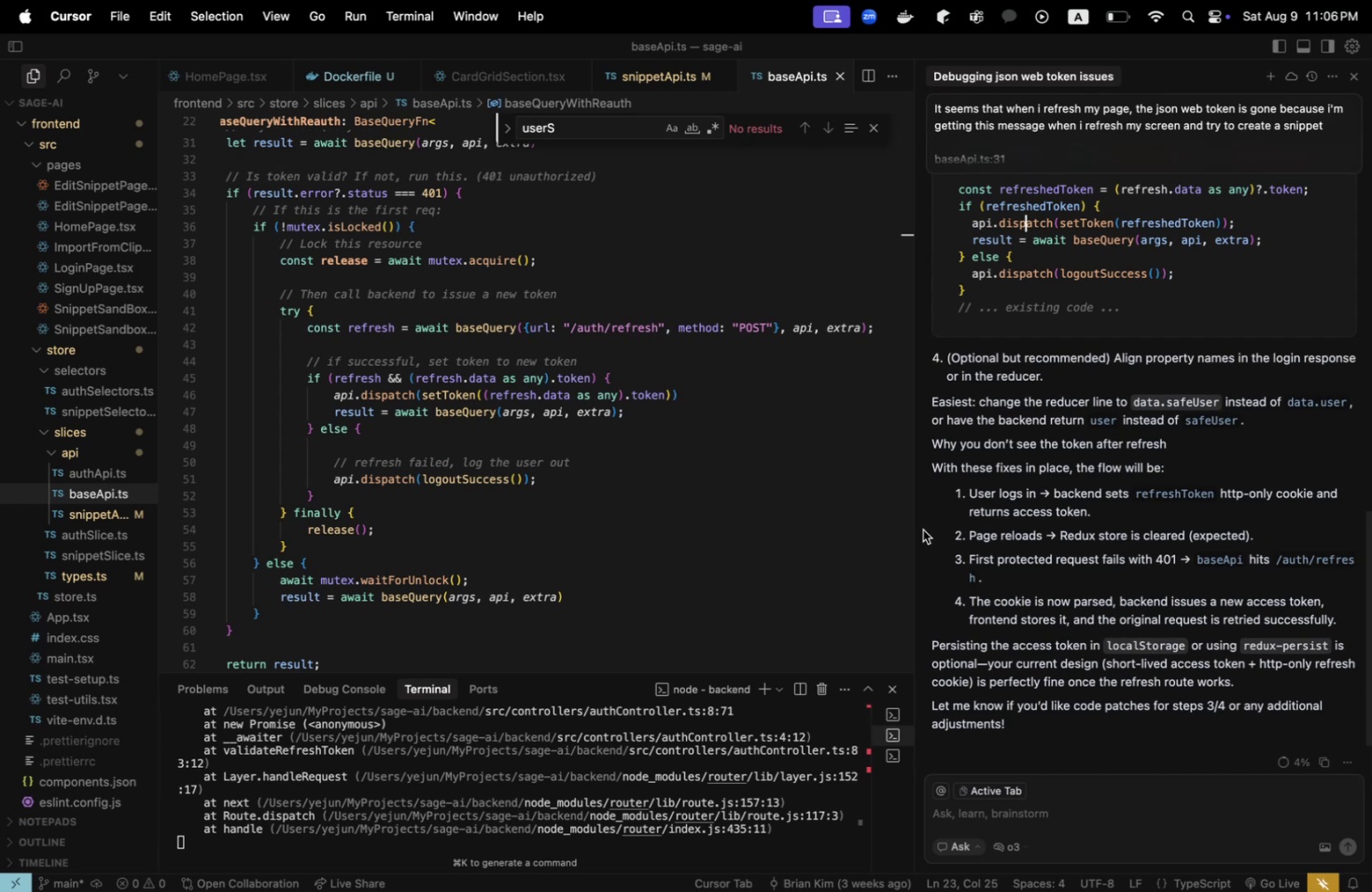 
wait(22.38)
 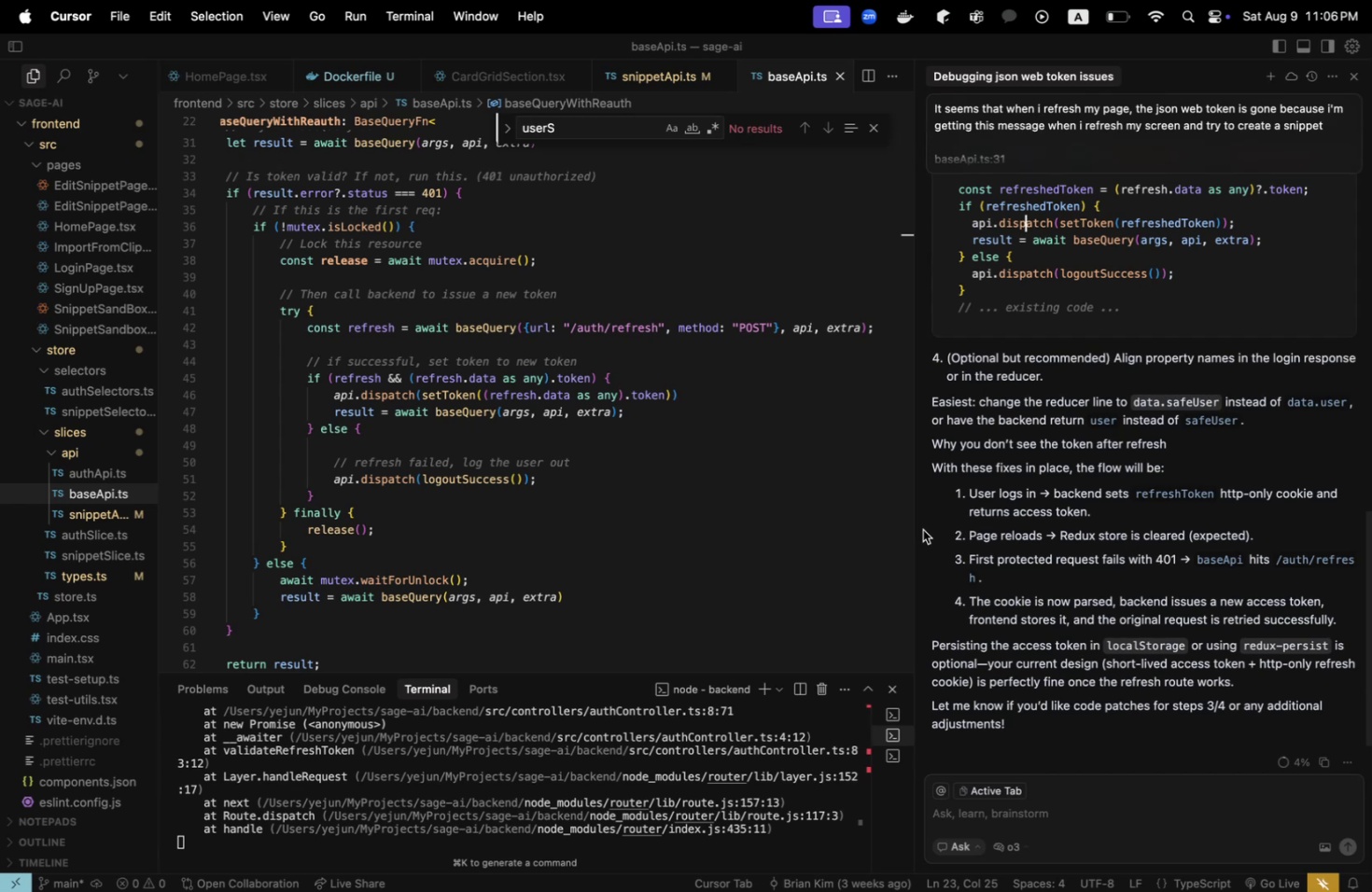 
scroll: coordinate [922, 529], scroll_direction: up, amount: 13.0
 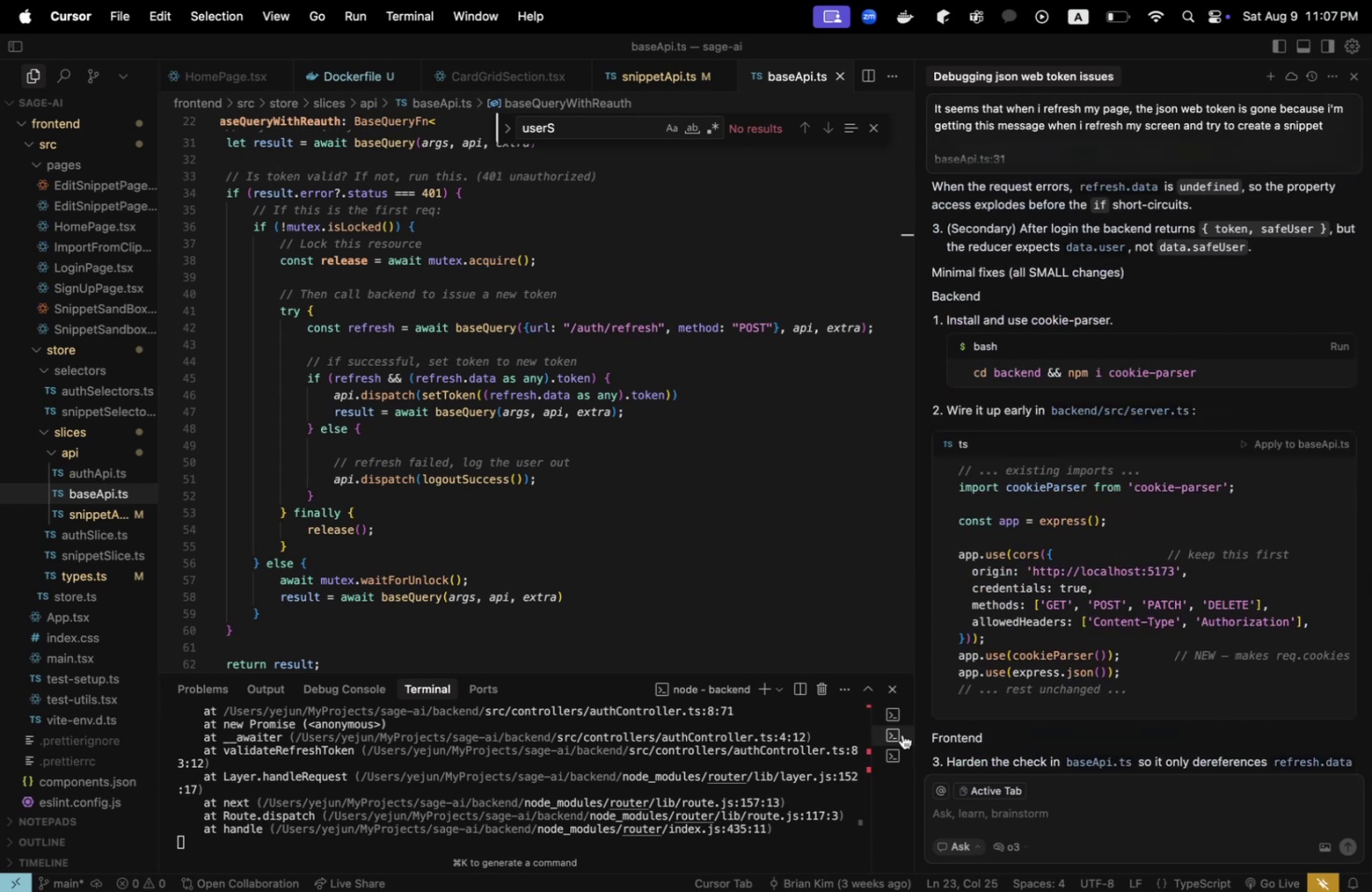 
left_click([888, 716])
 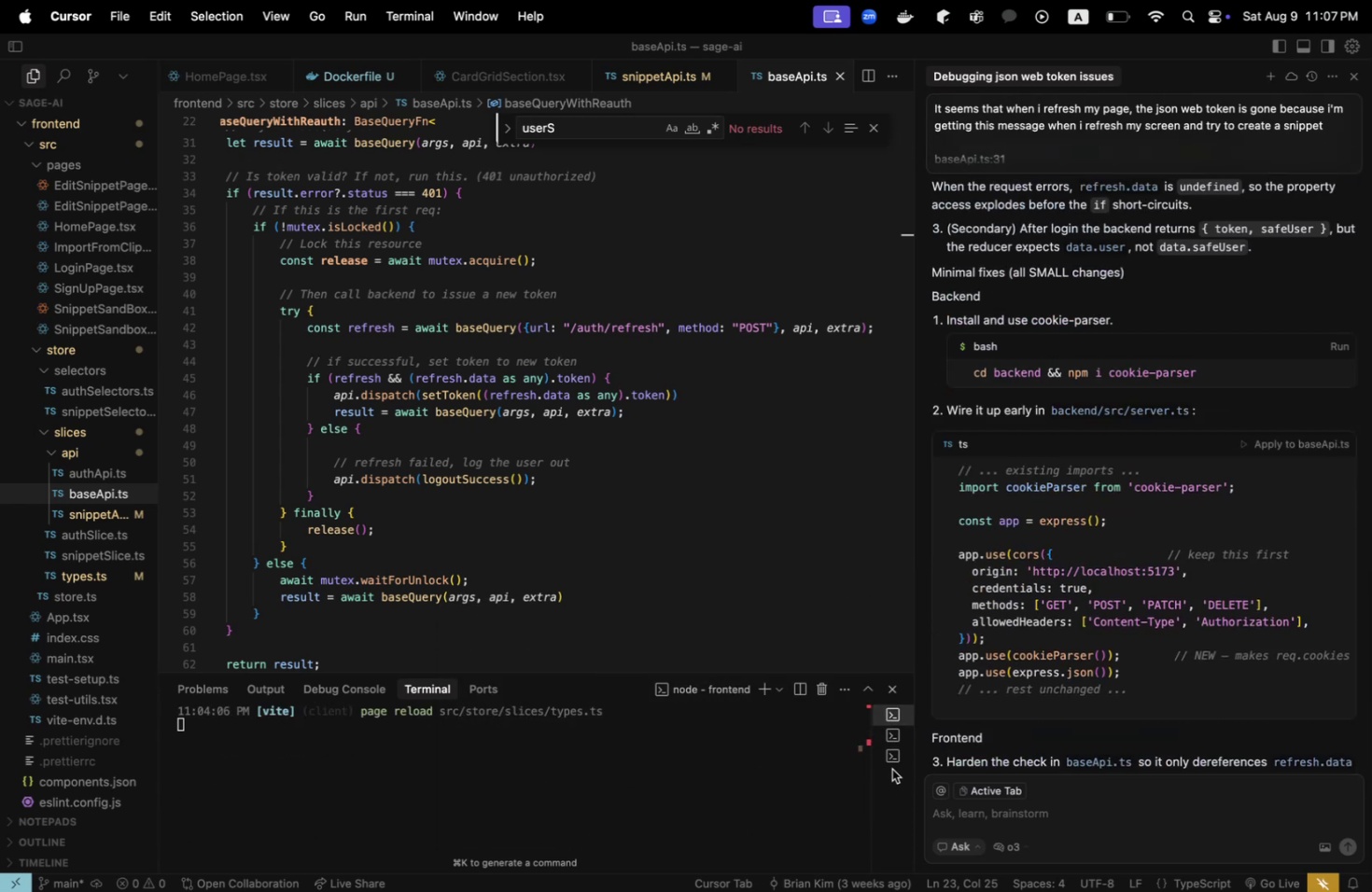 
double_click([886, 737])
 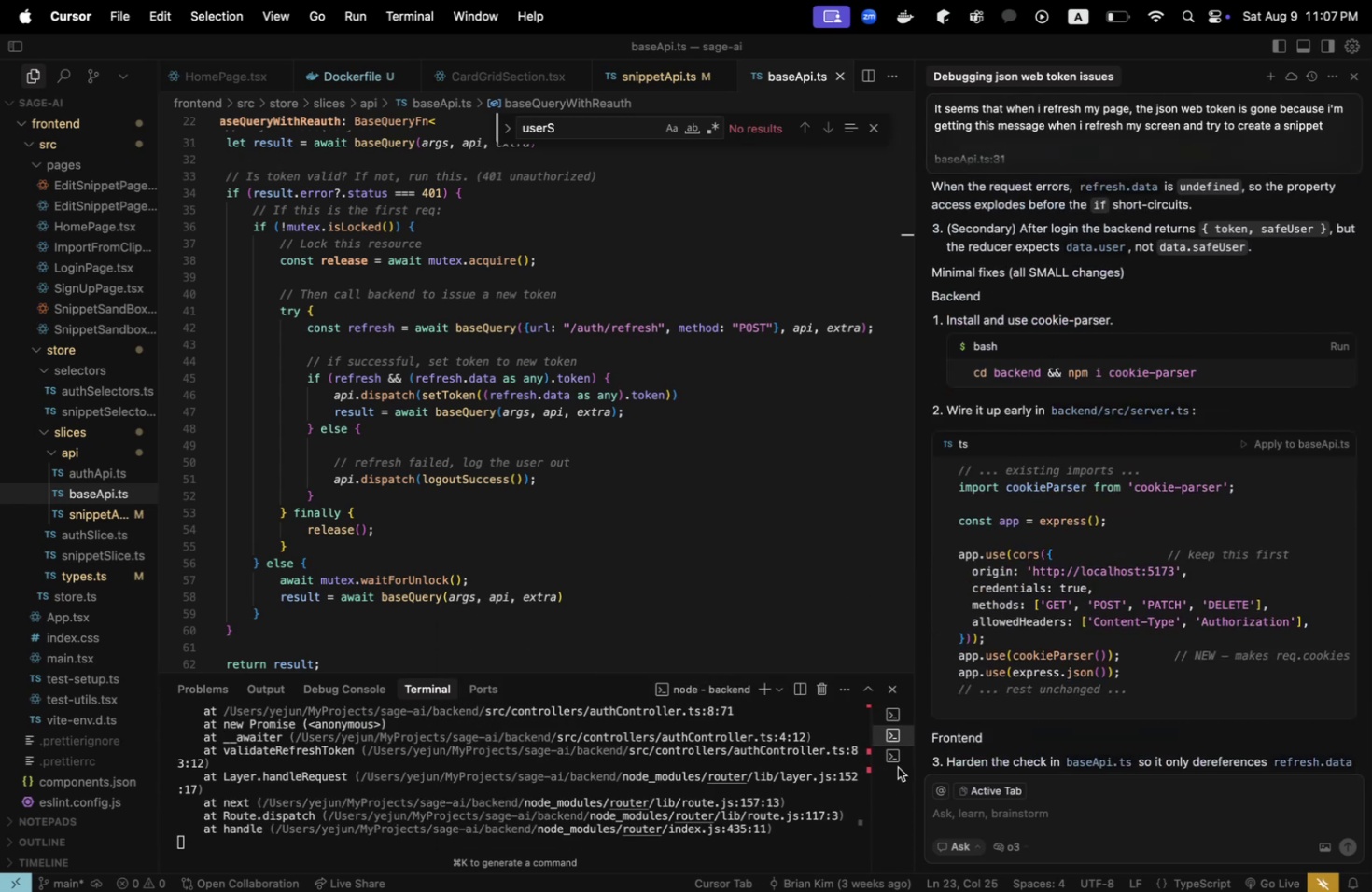 
triple_click([897, 766])
 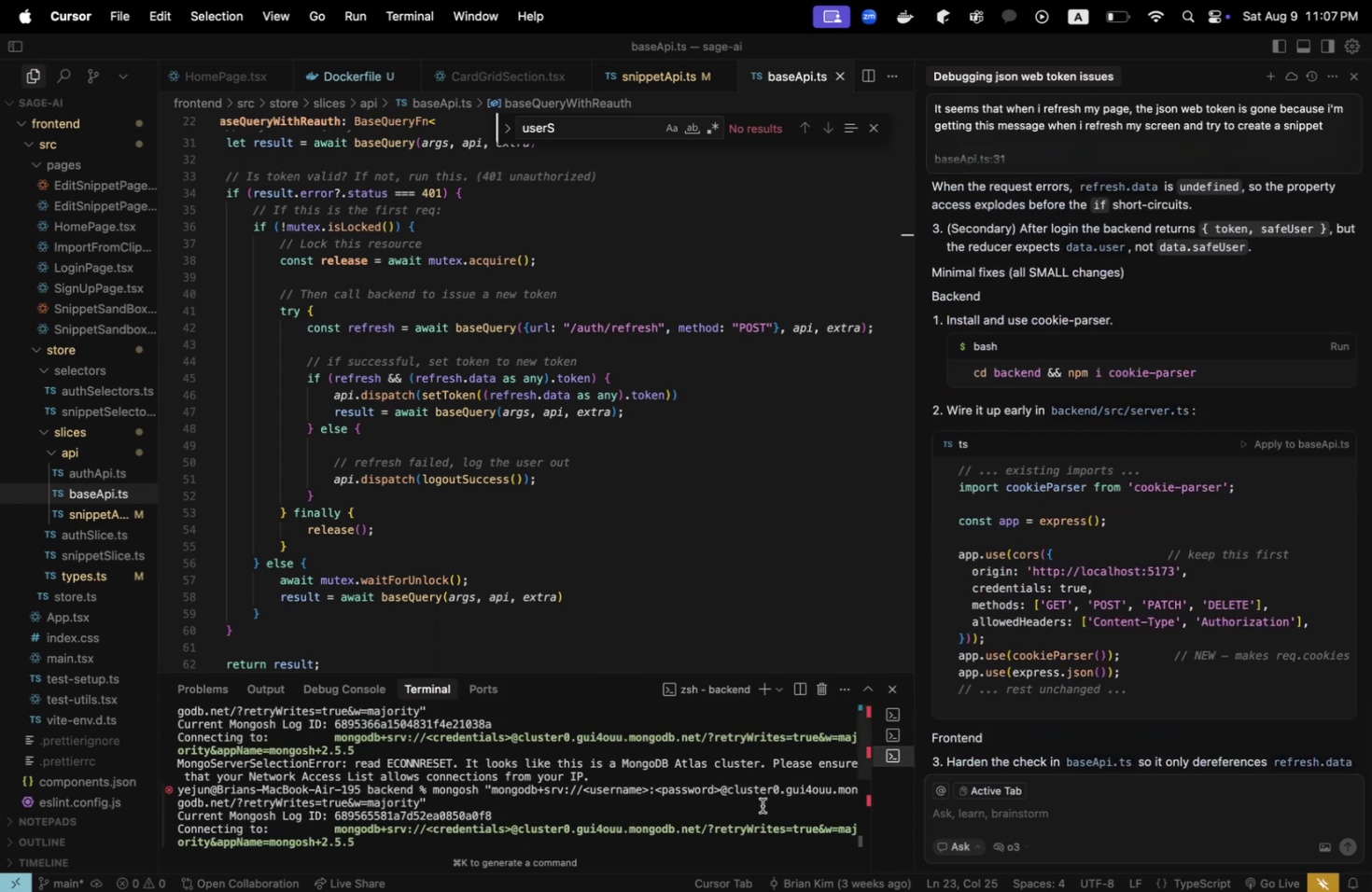 
scroll: coordinate [732, 801], scroll_direction: down, amount: 27.0
 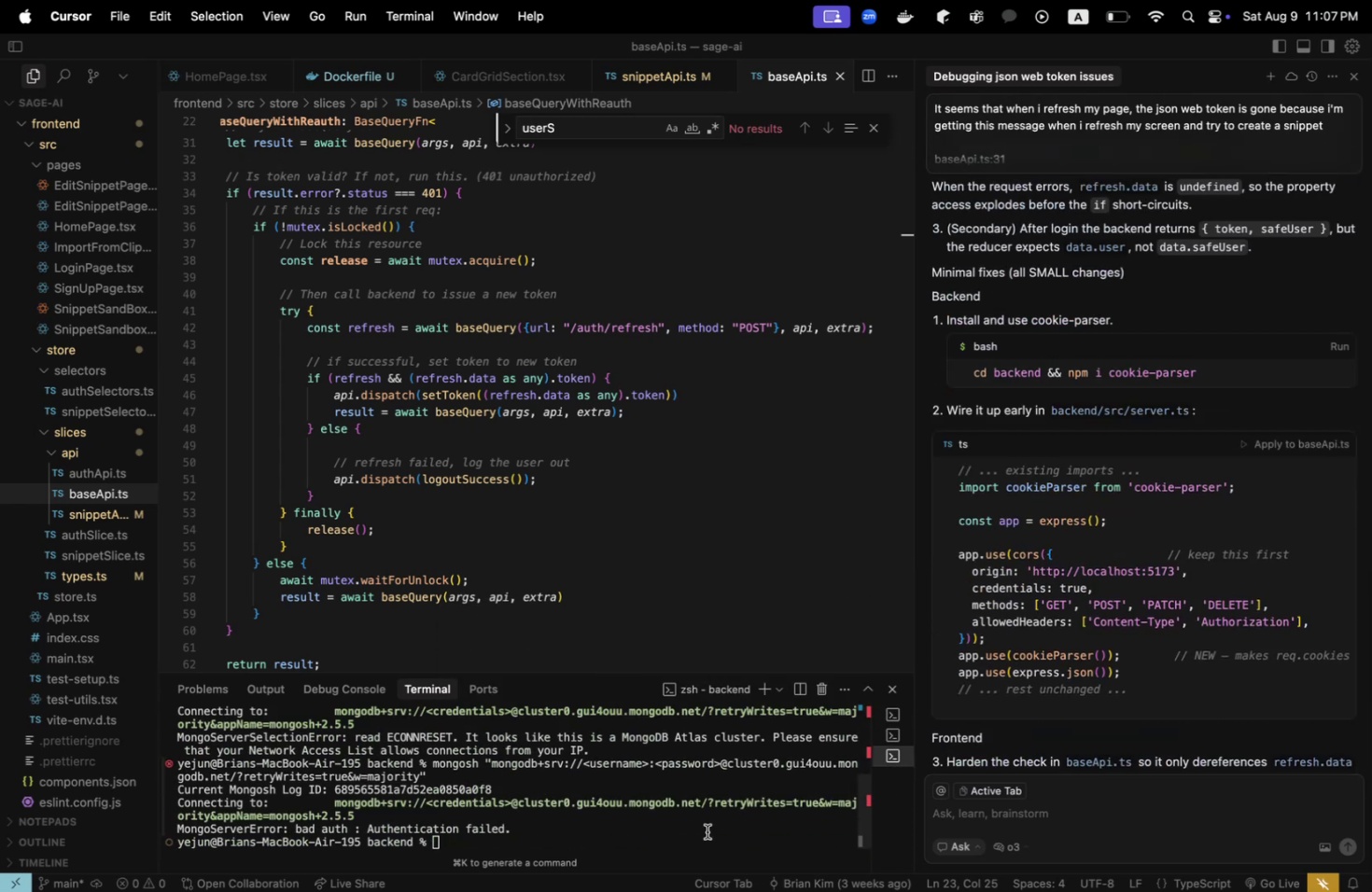 
left_click([707, 830])
 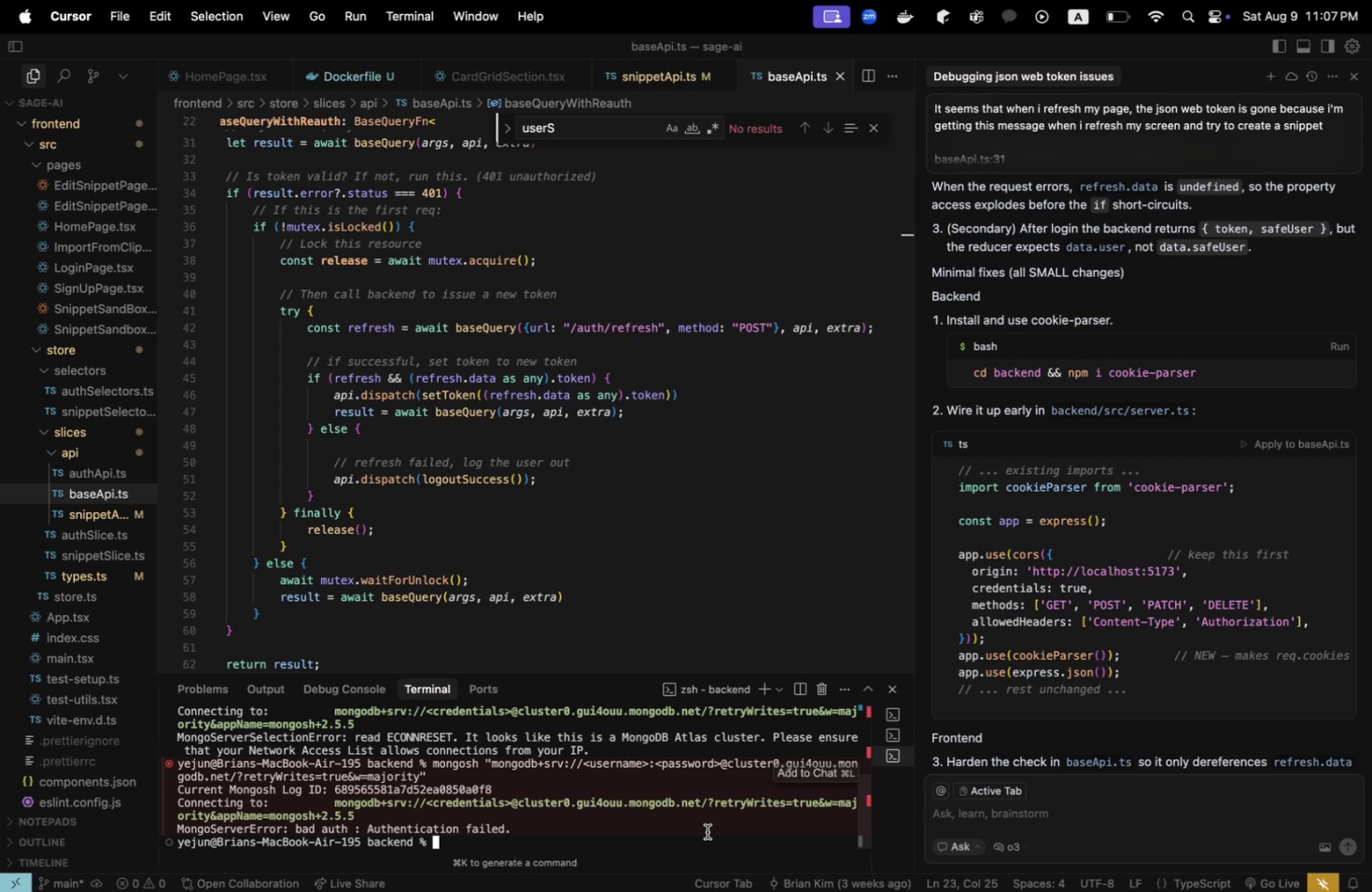 
type(NPM I COOKIE_PARSER)
 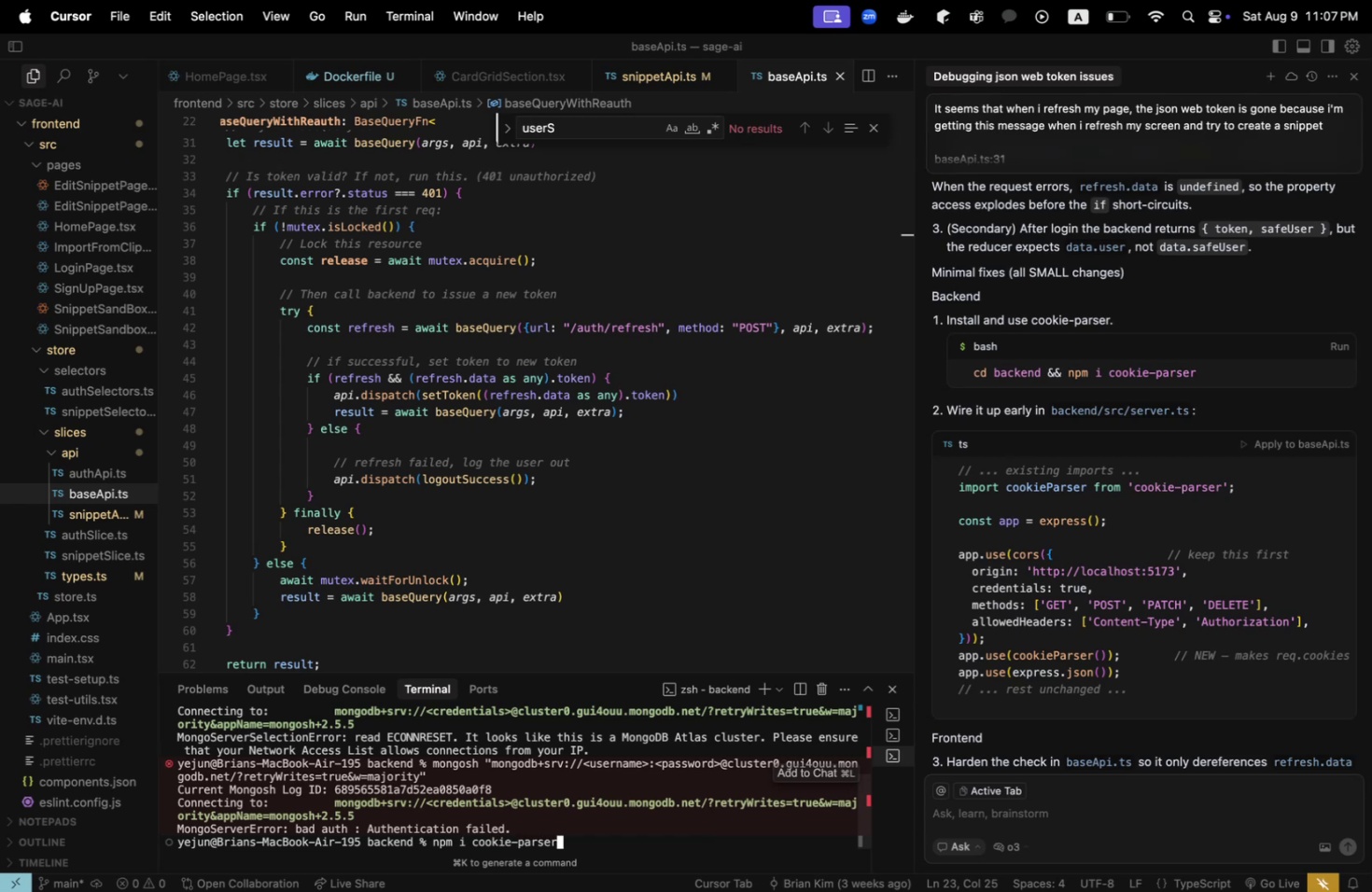 
key(Shift+Enter)
 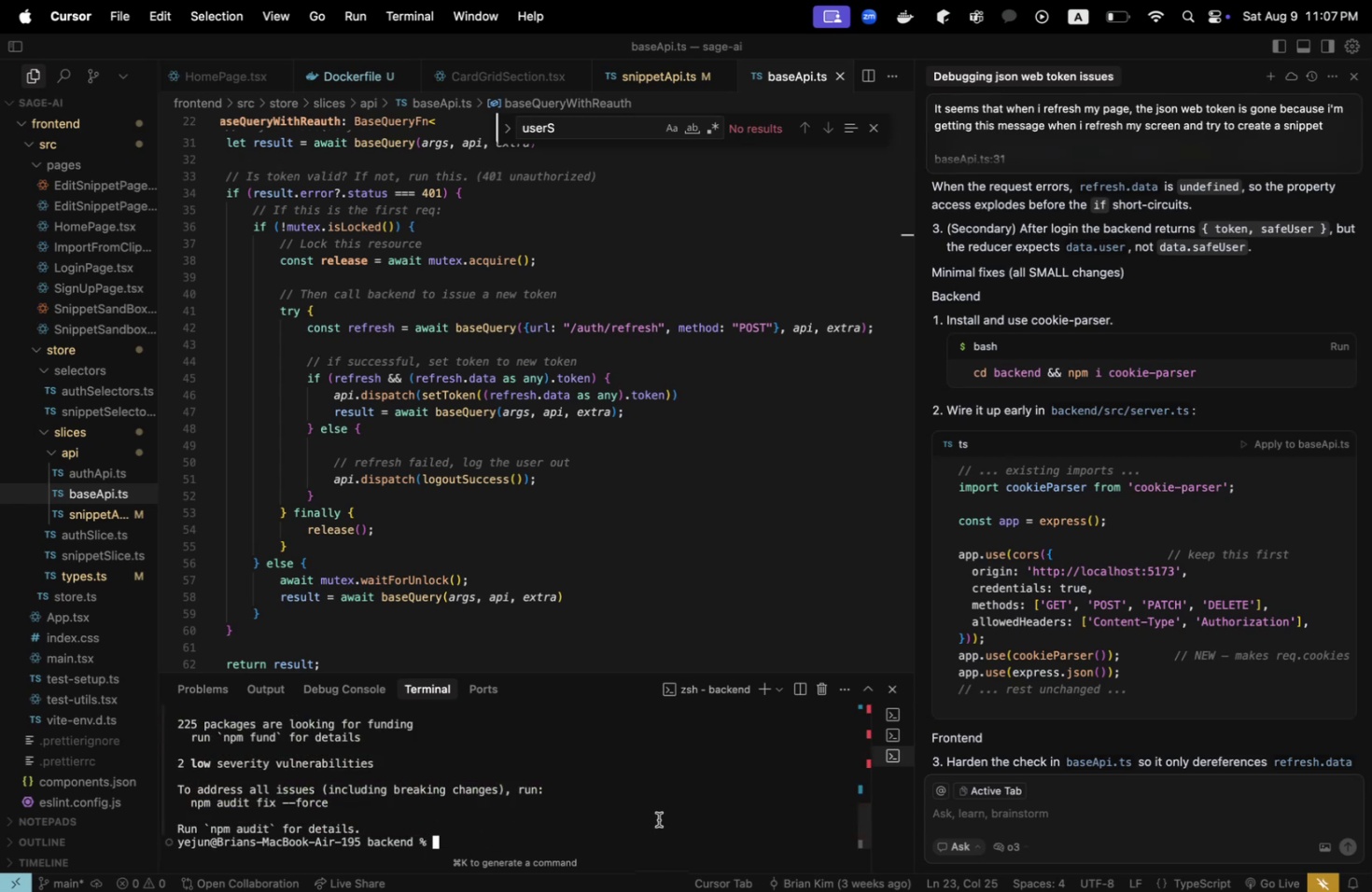 
scroll: coordinate [41, 314], scroll_direction: up, amount: 58.0
 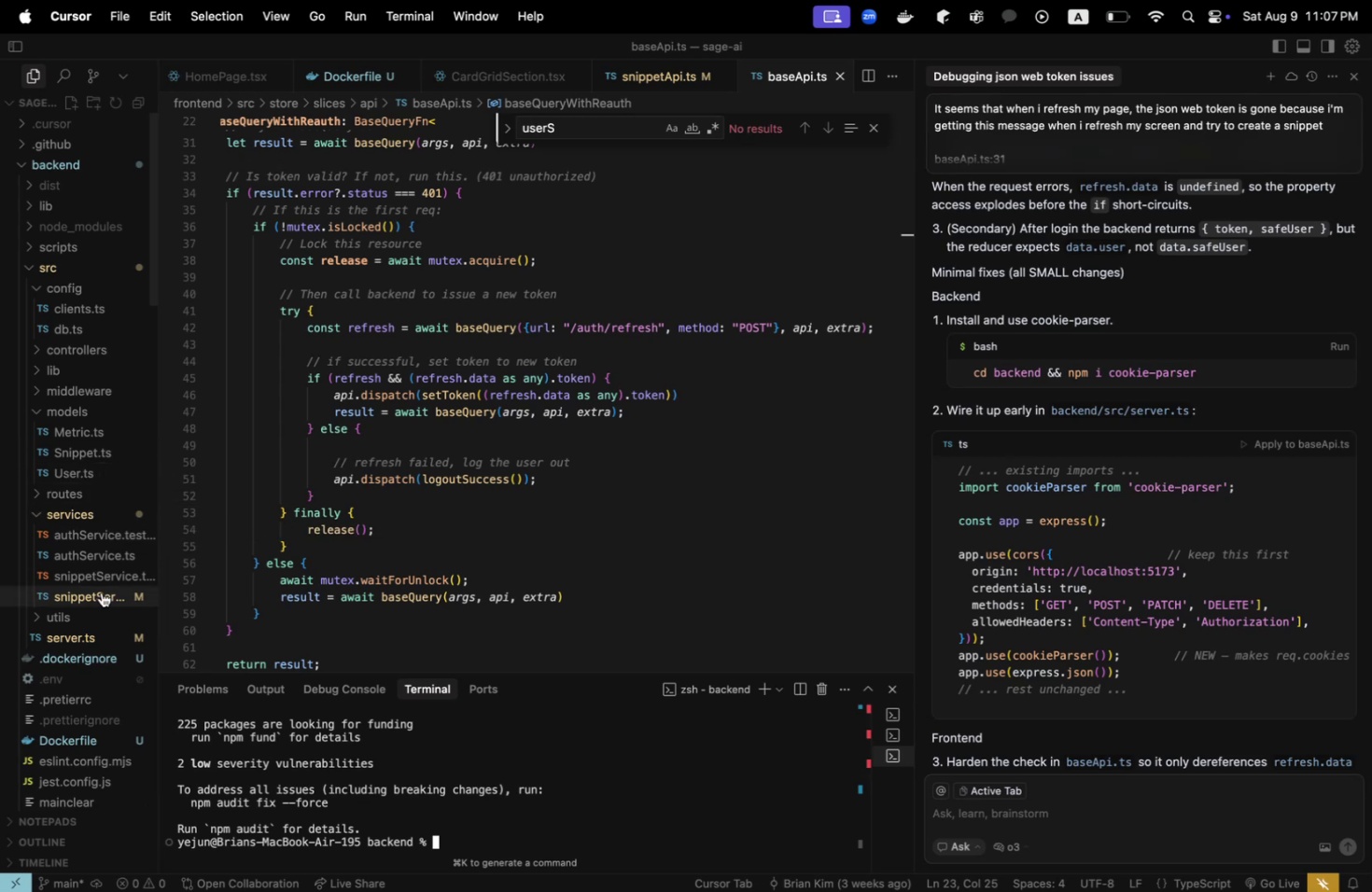 
left_click([116, 639])
 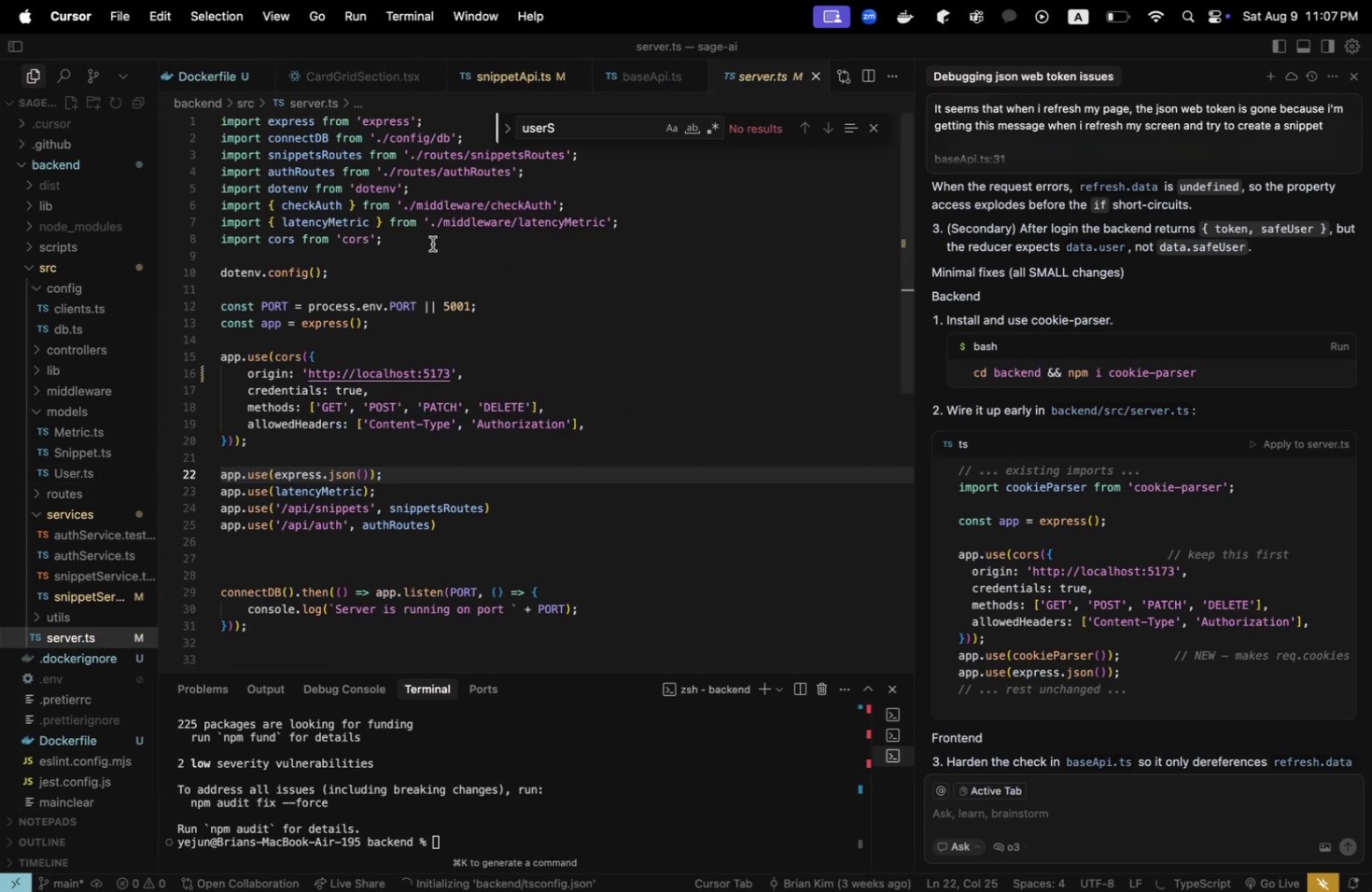 
left_click([431, 239])
 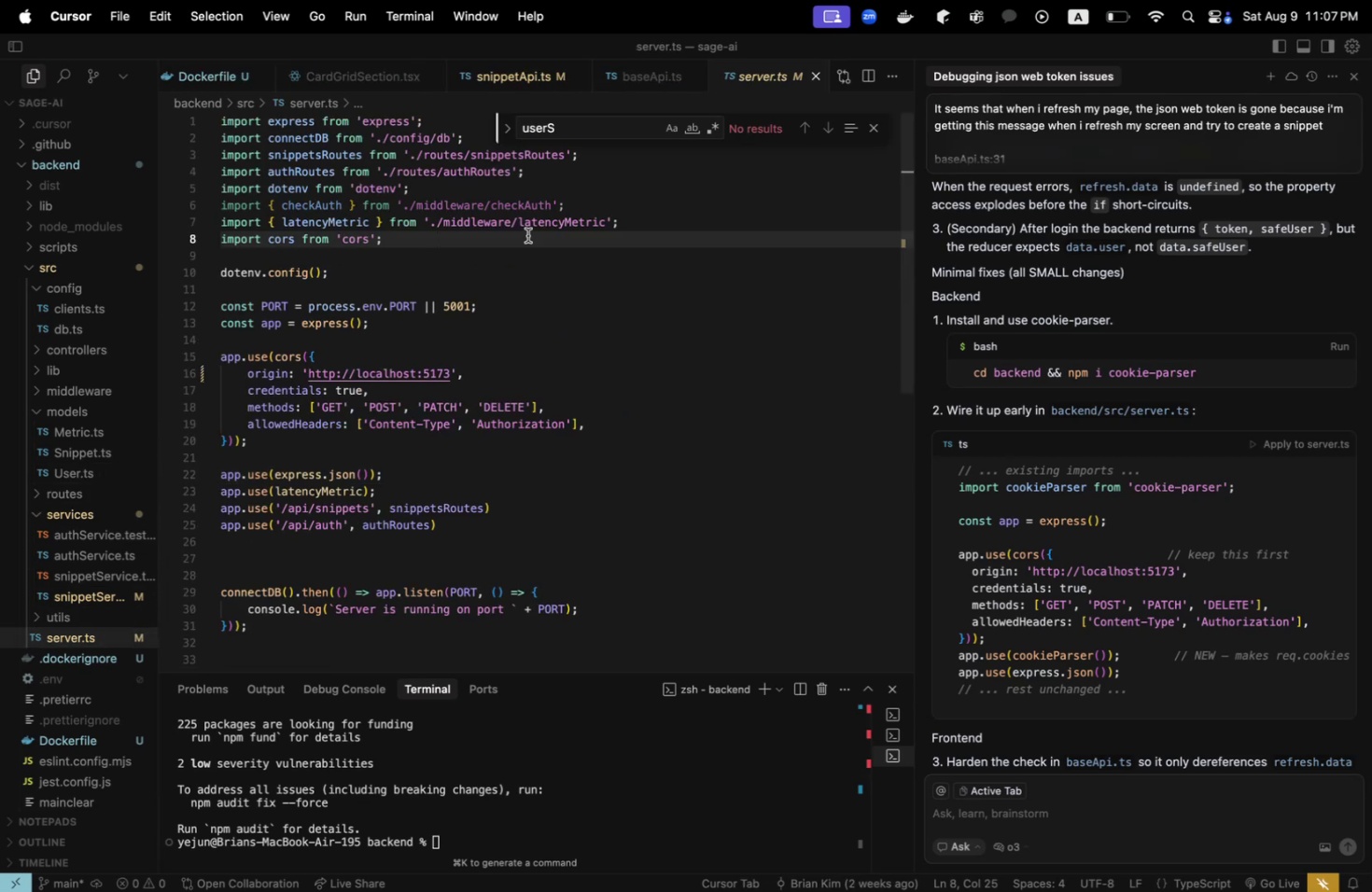 
left_click_drag(start_coordinate=[577, 204], to_coordinate=[197, 210])
 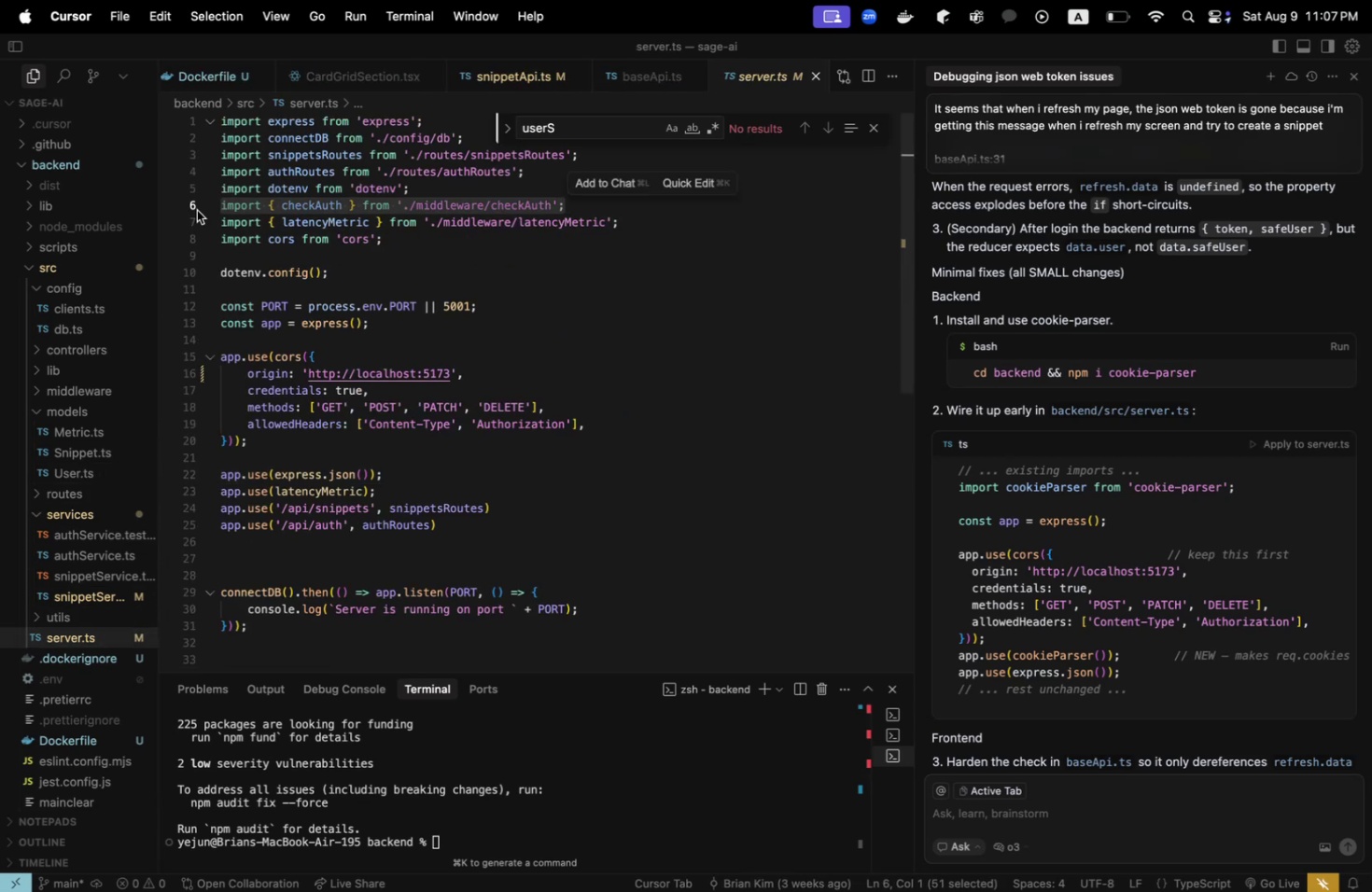 
key(Shift+Backspace)
 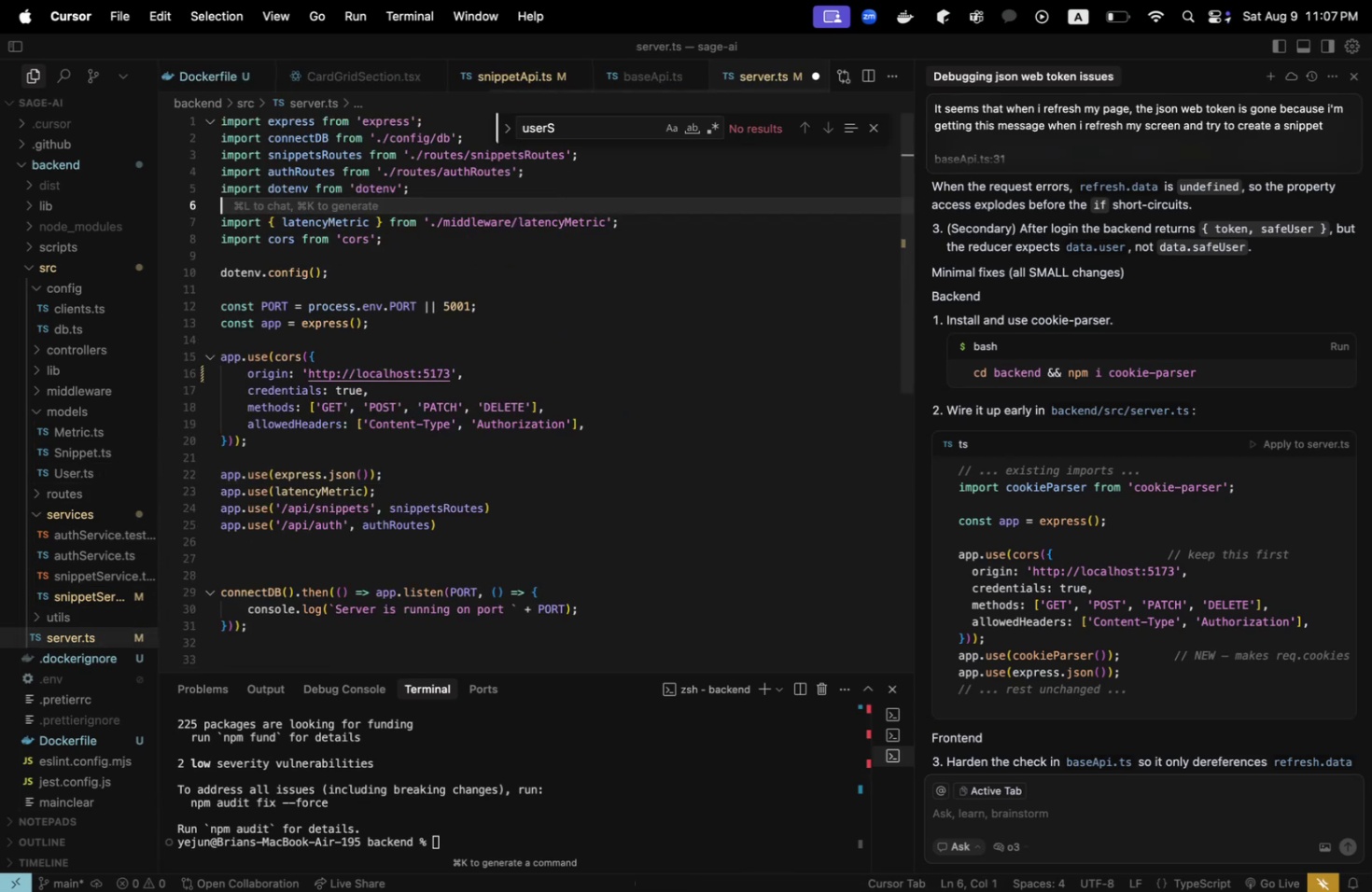 
key(Shift+Backspace)
 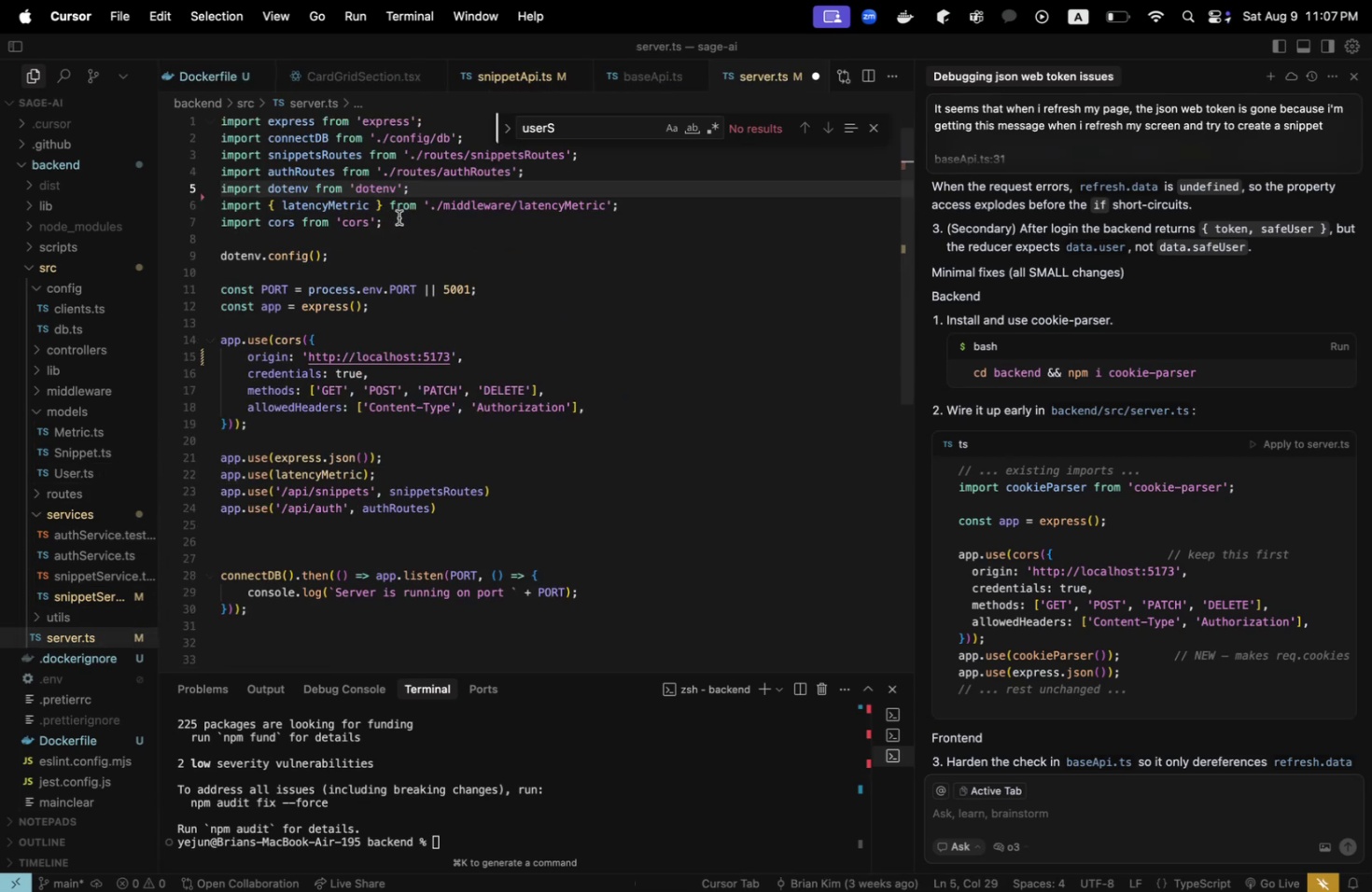 
left_click([404, 220])
 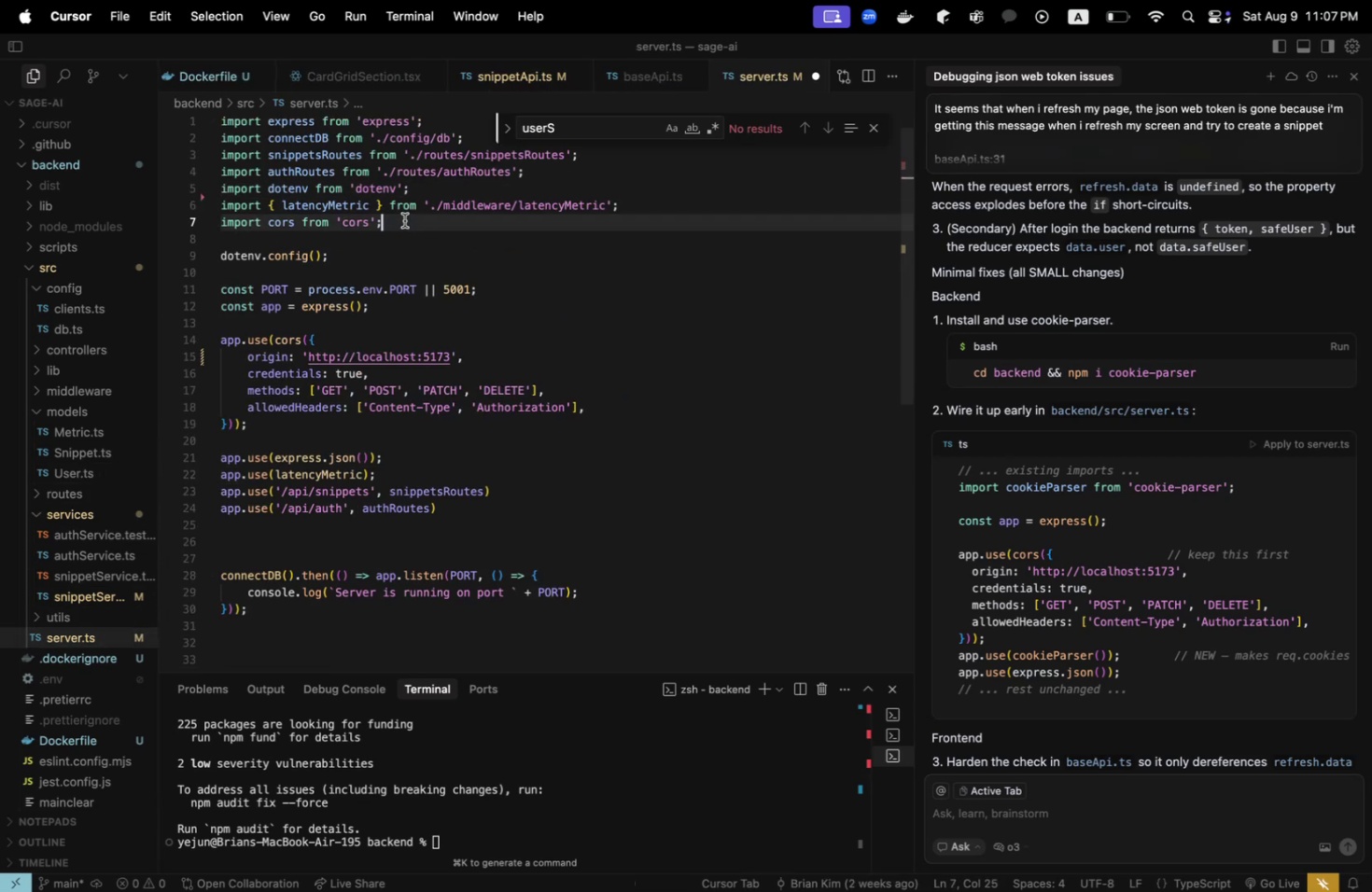 
key(Shift+Enter)
 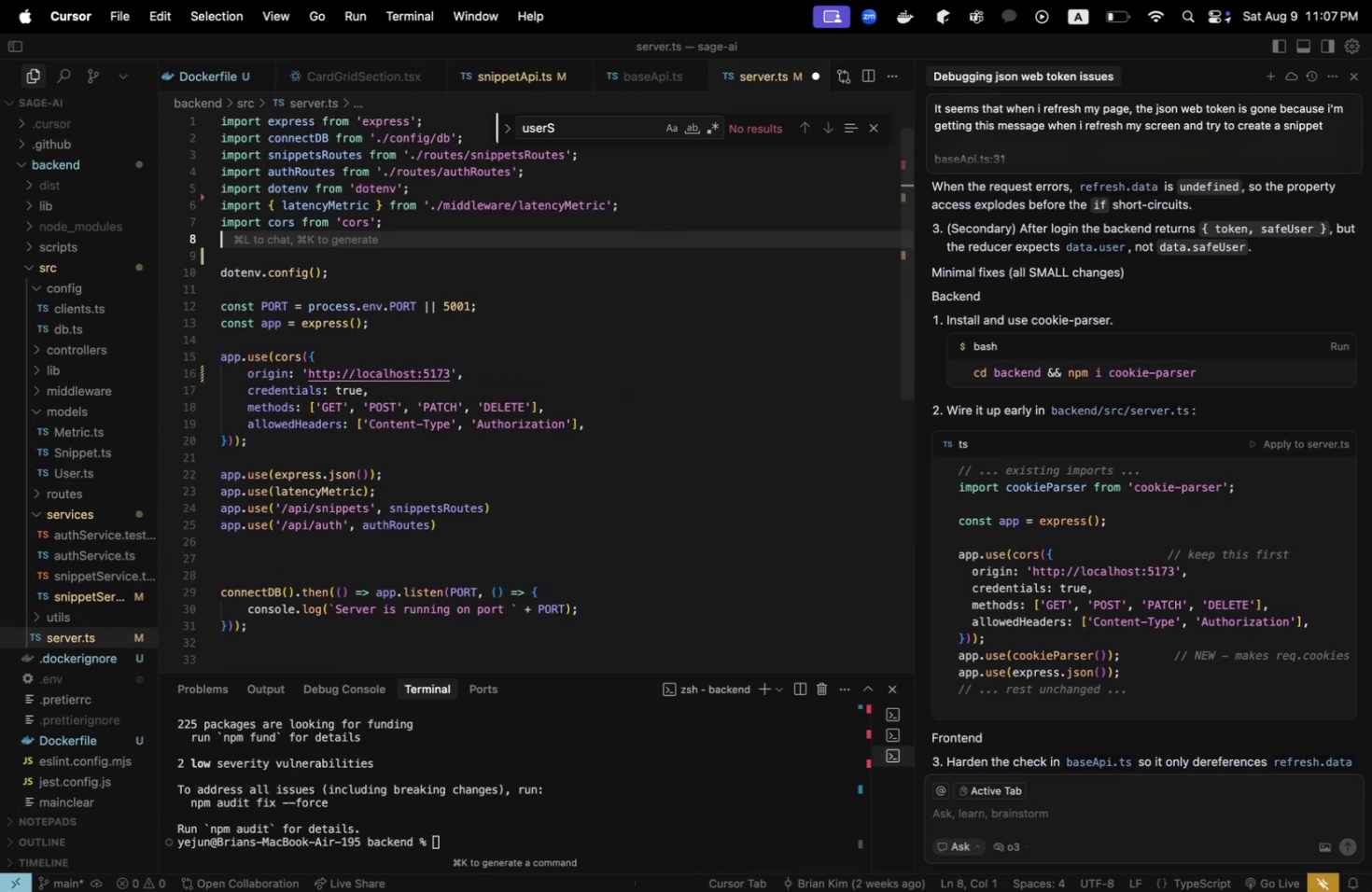 
type(IMPORT { )
 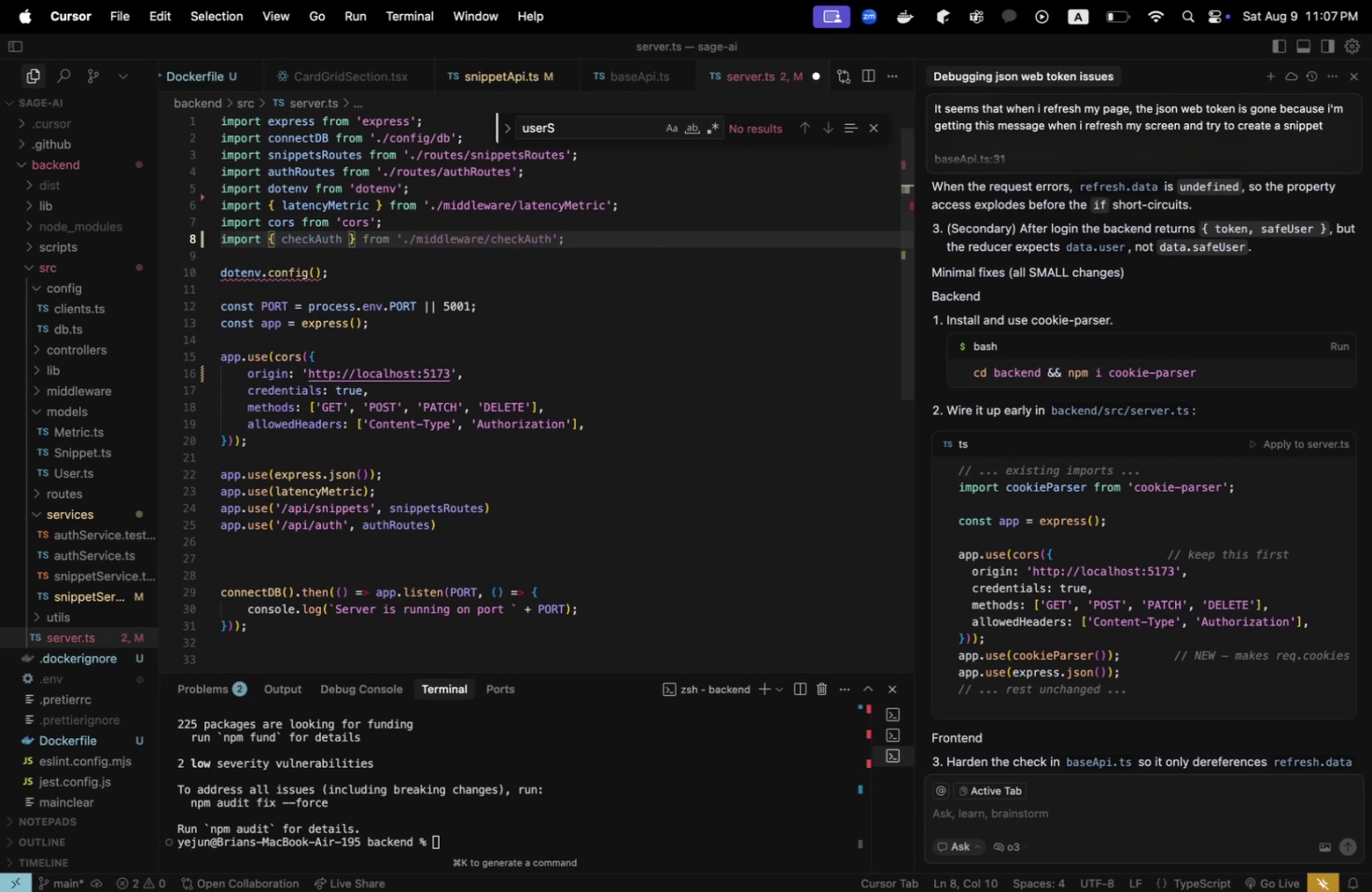 
wait(6.63)
 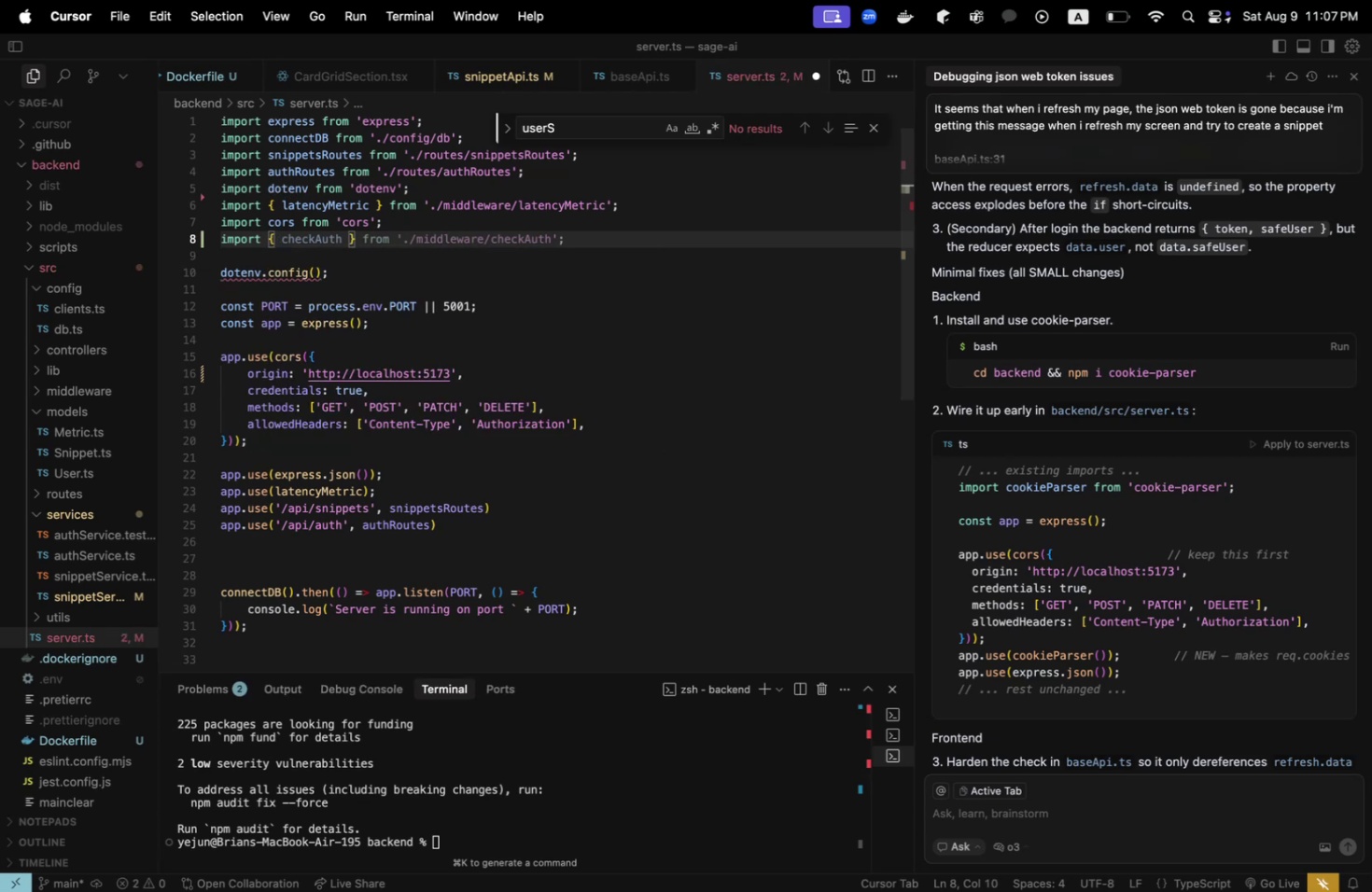 
type(COOKIE)
key(Tab)
 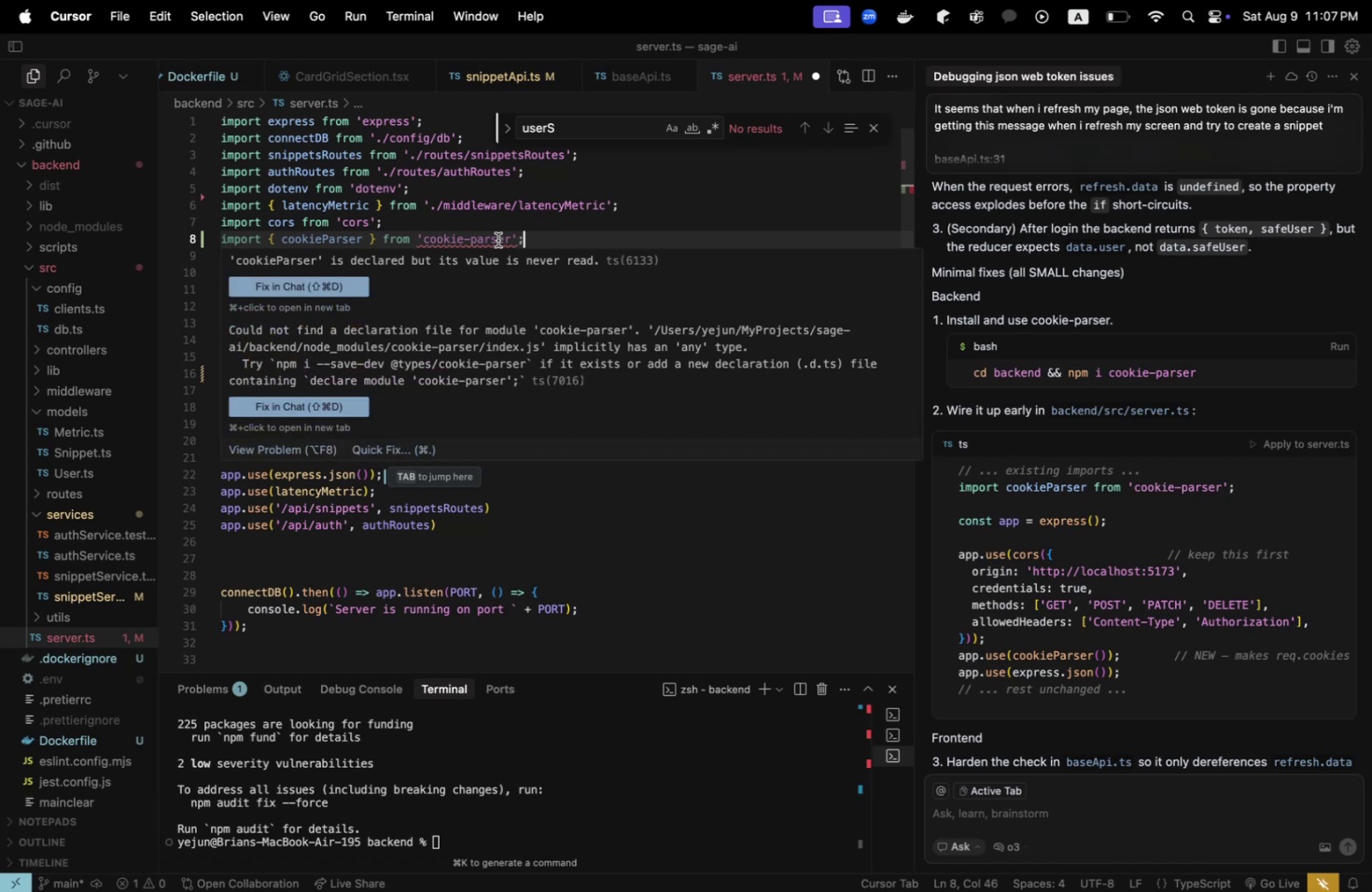 
left_click([583, 240])
 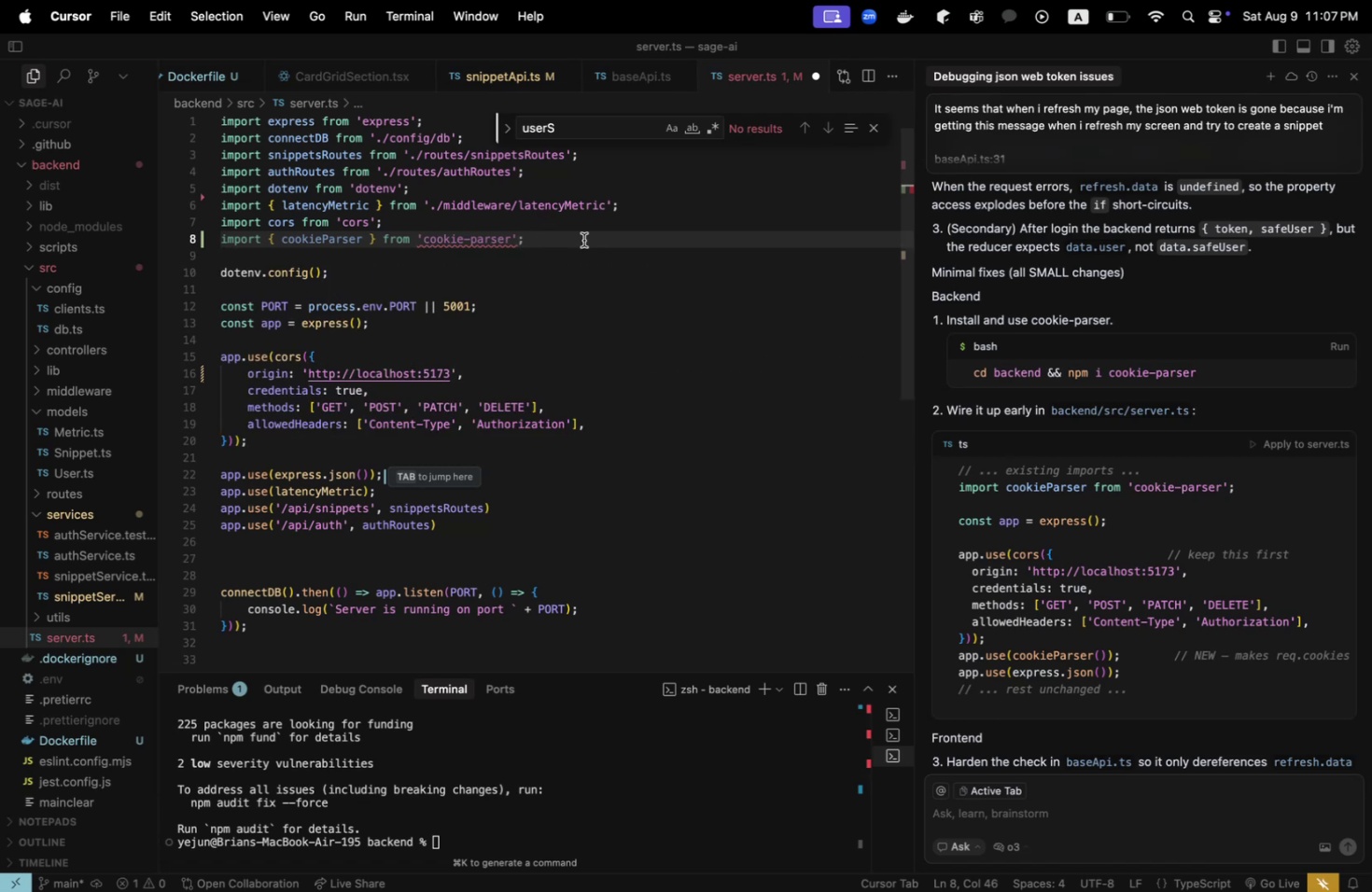 
key(Meta+Shift+CommandLeft)
 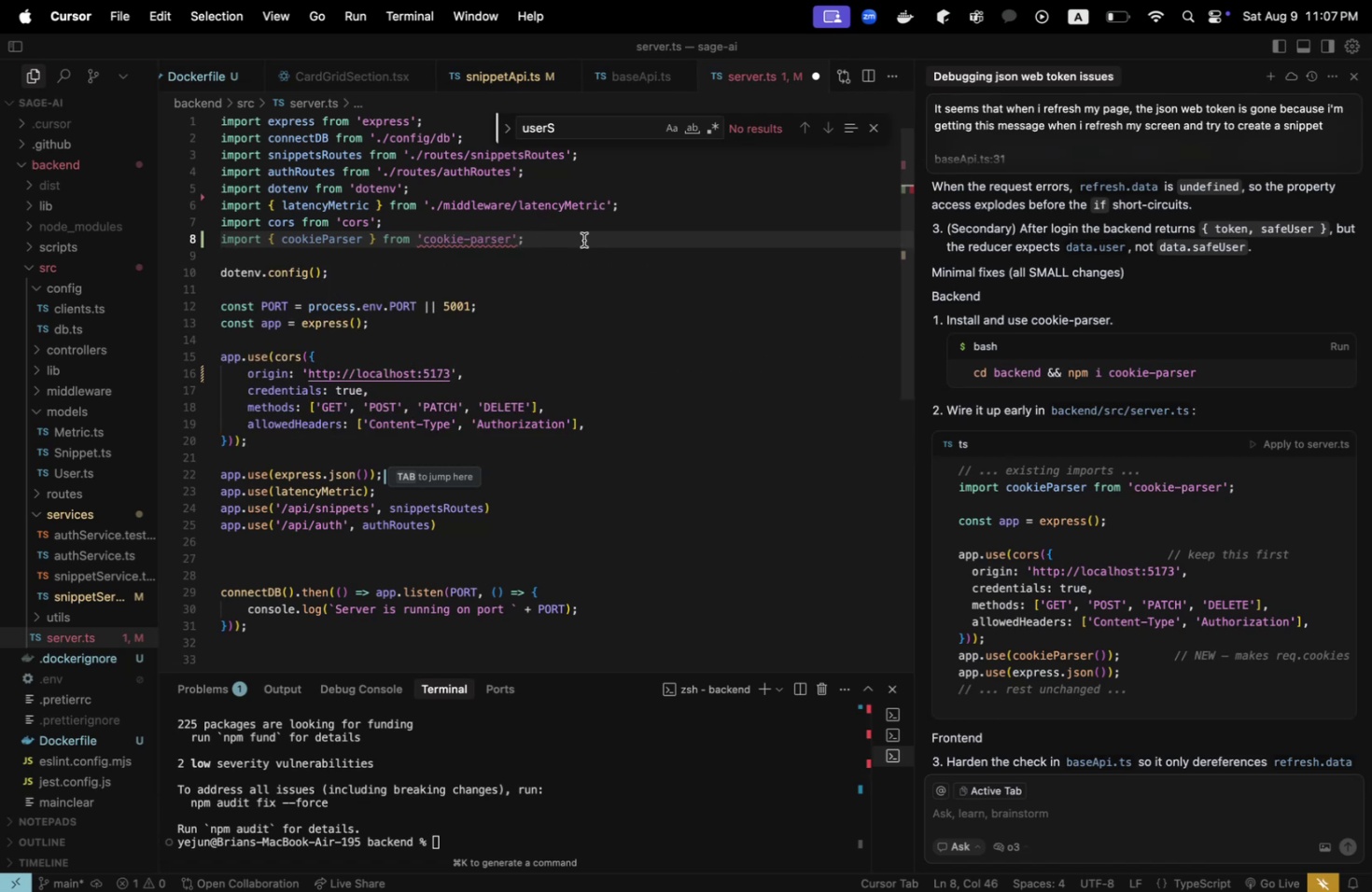 
key(Meta+Shift+S)
 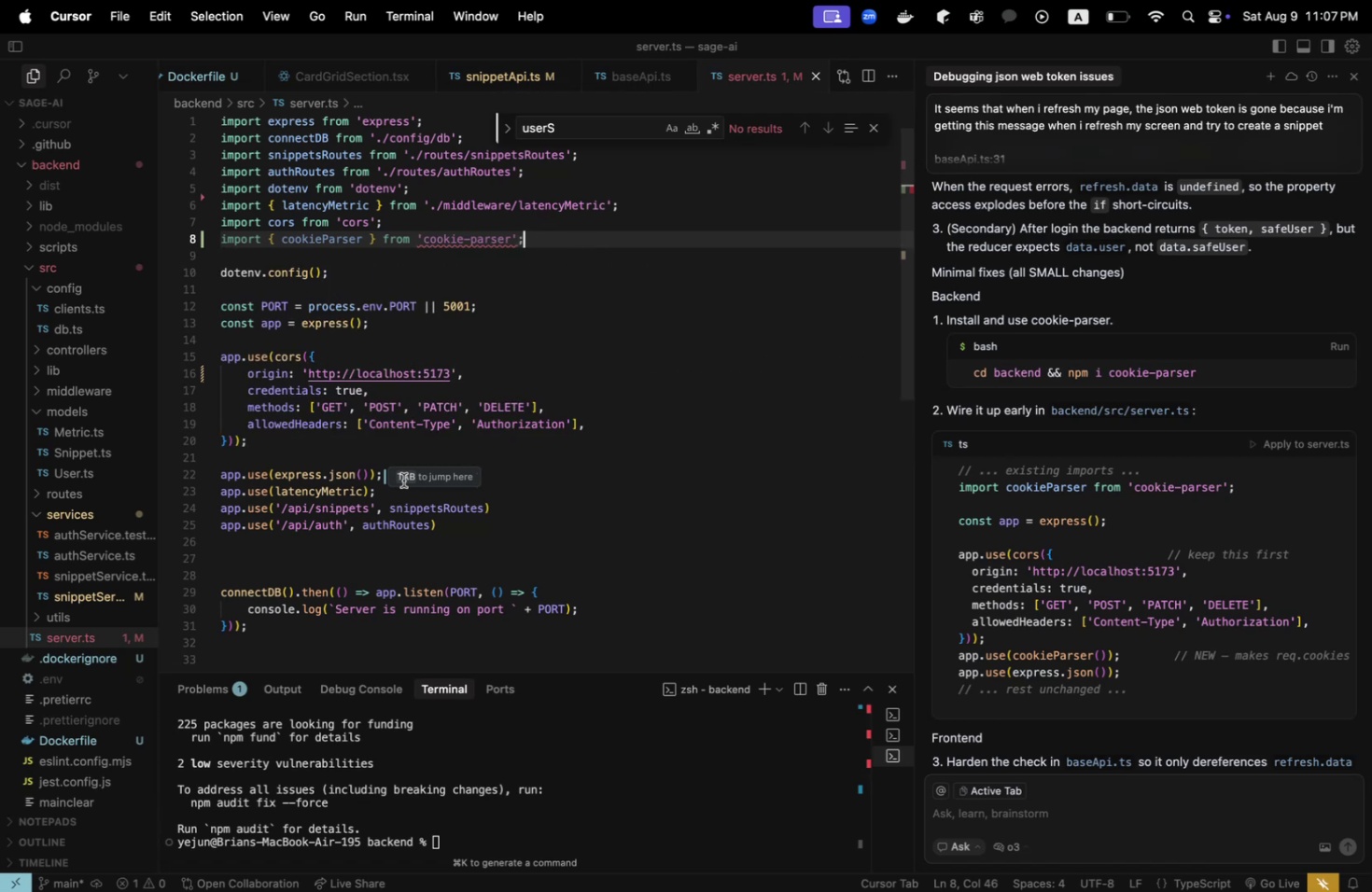 
left_click([394, 478])
 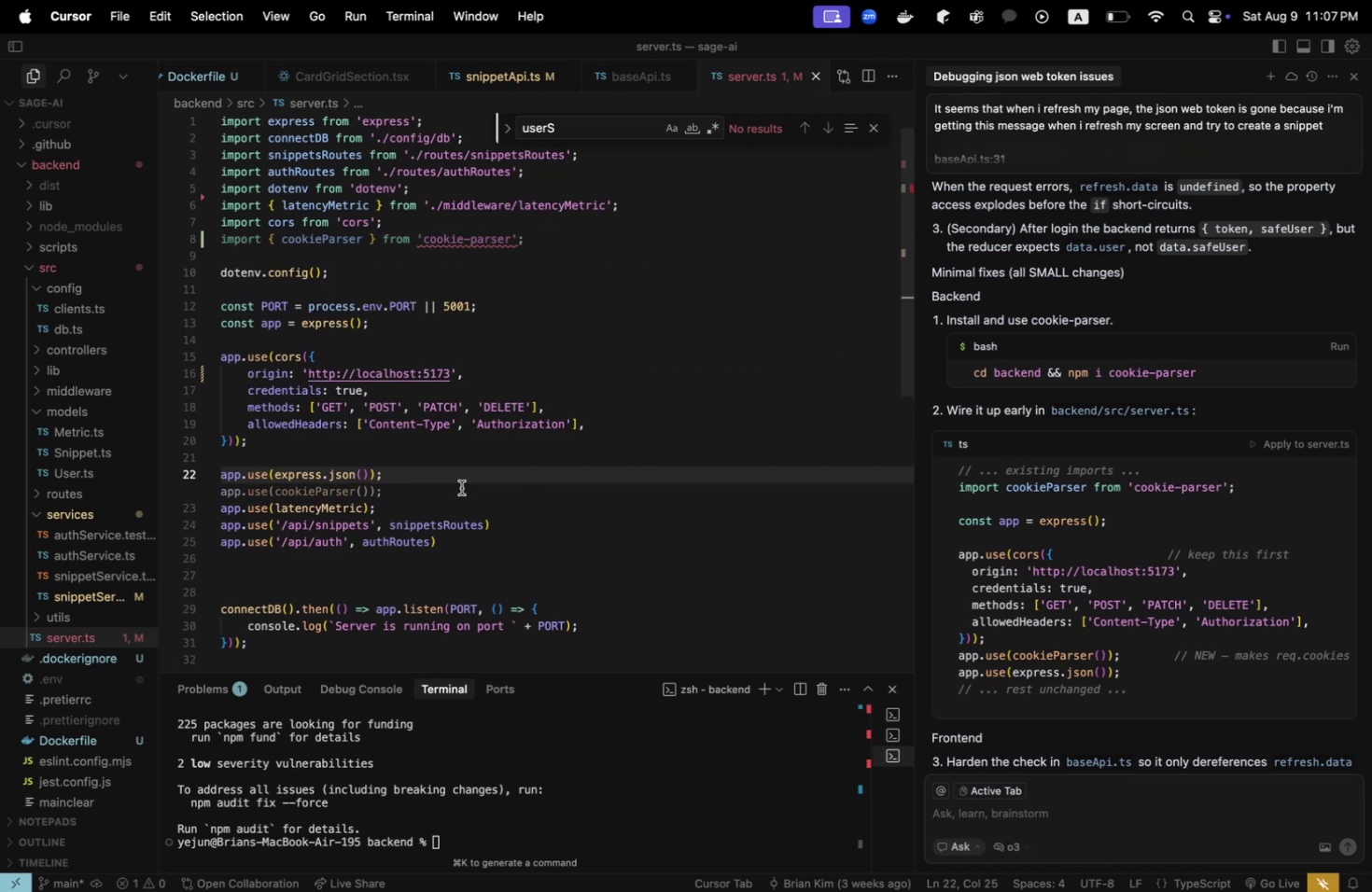 
key(Shift+Enter)
 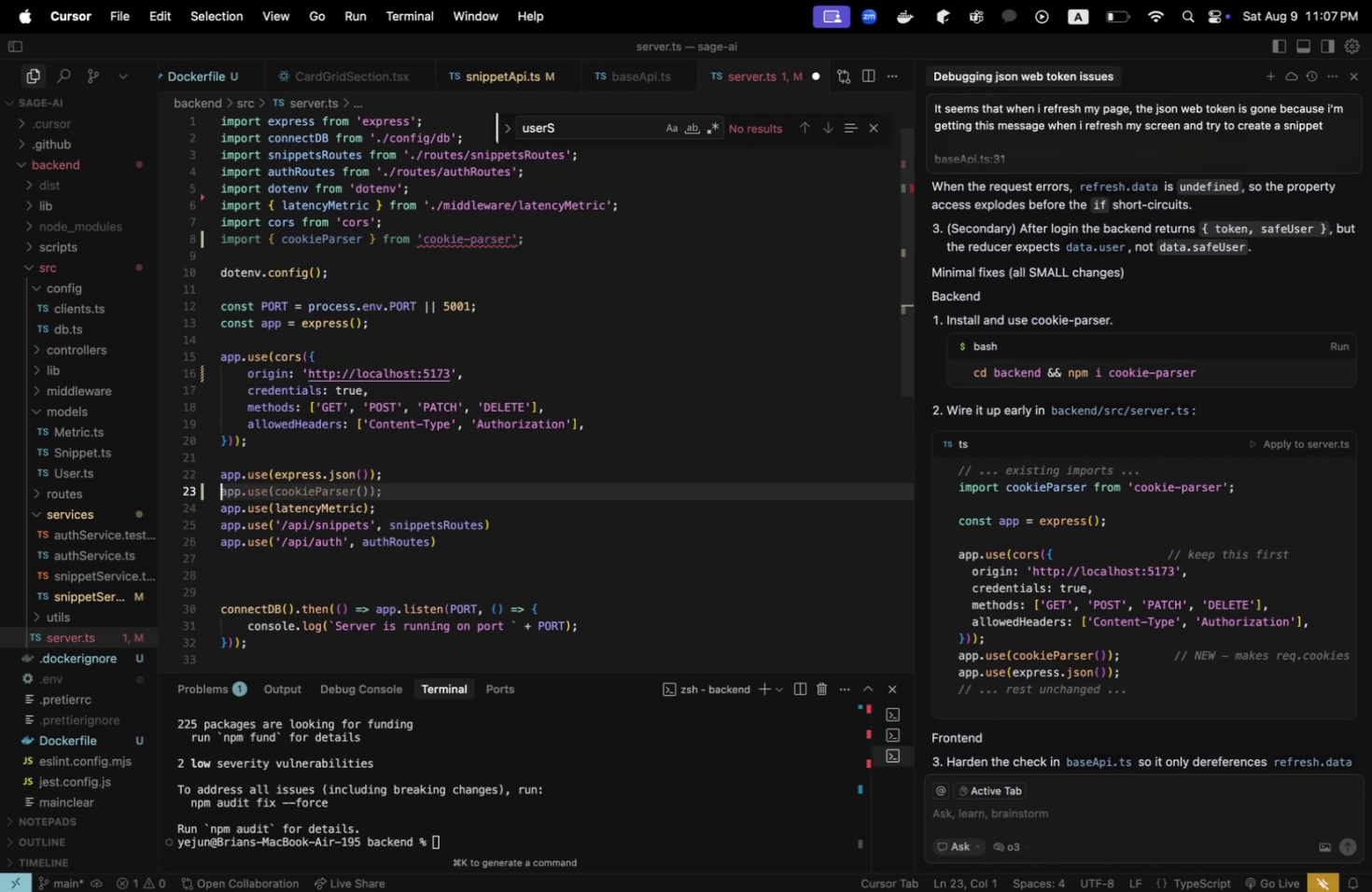 
key(Shift+Escape)
 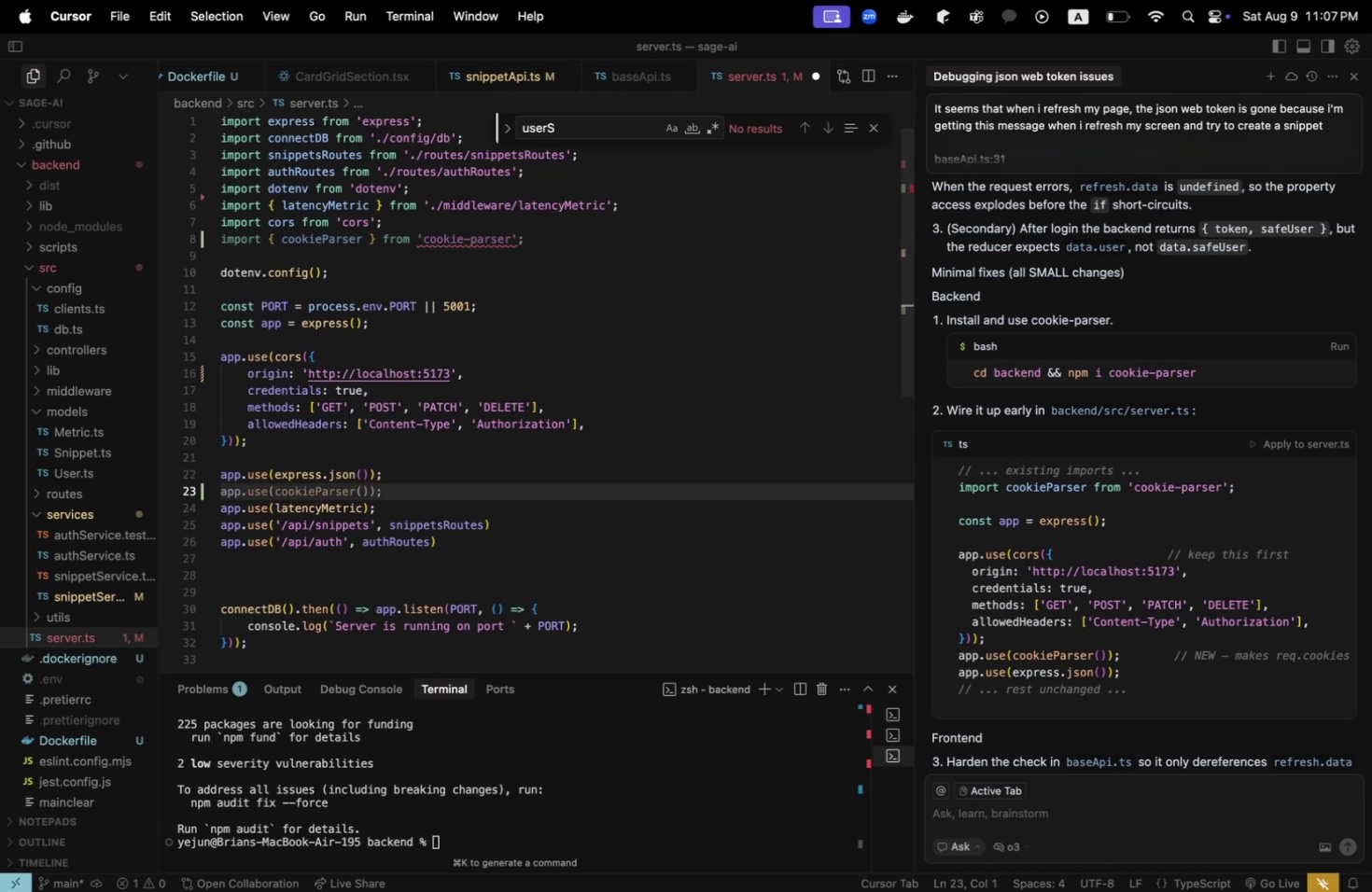 
key(Shift+Tab)
 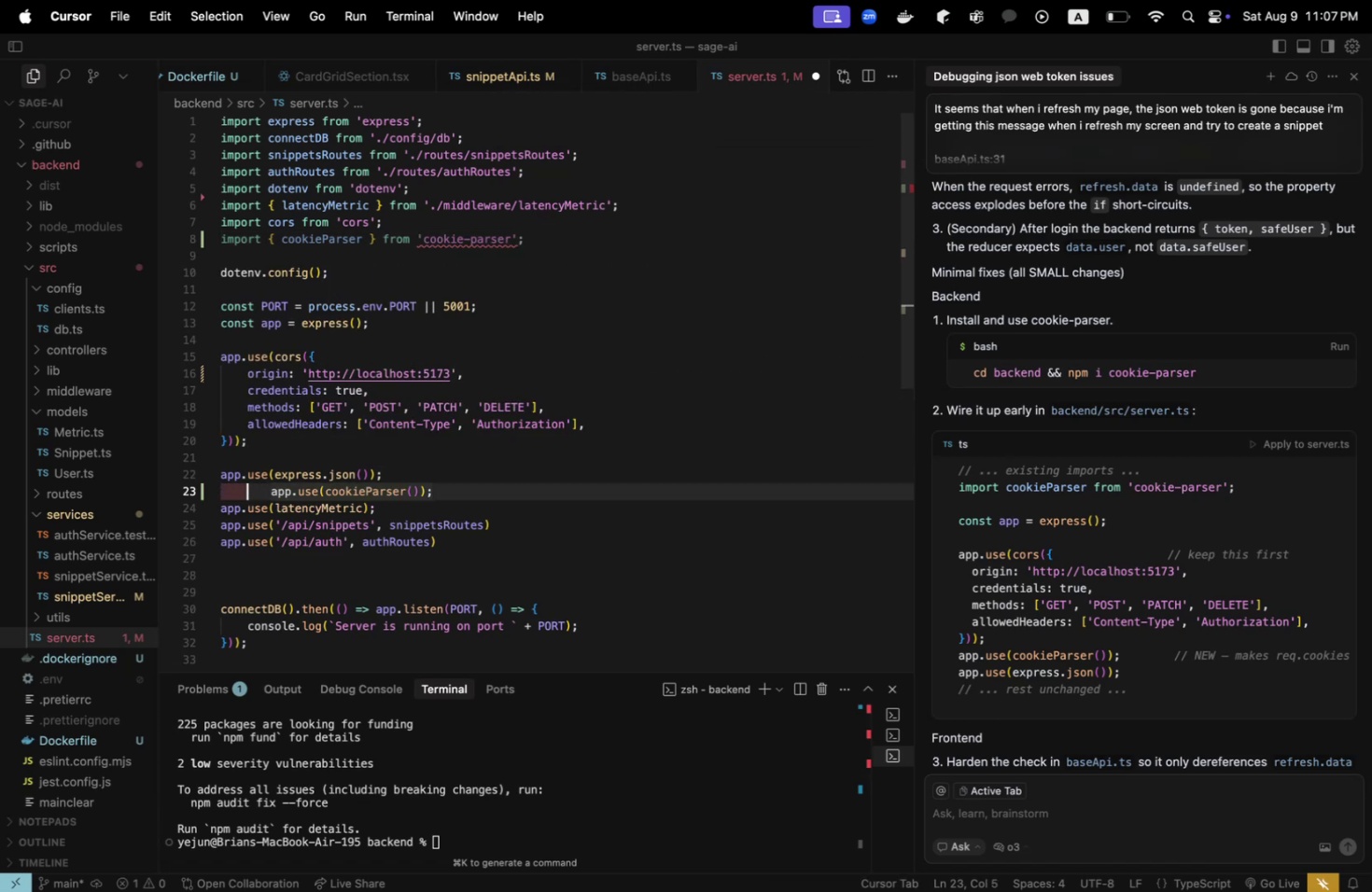 
key(Shift+Backspace)
 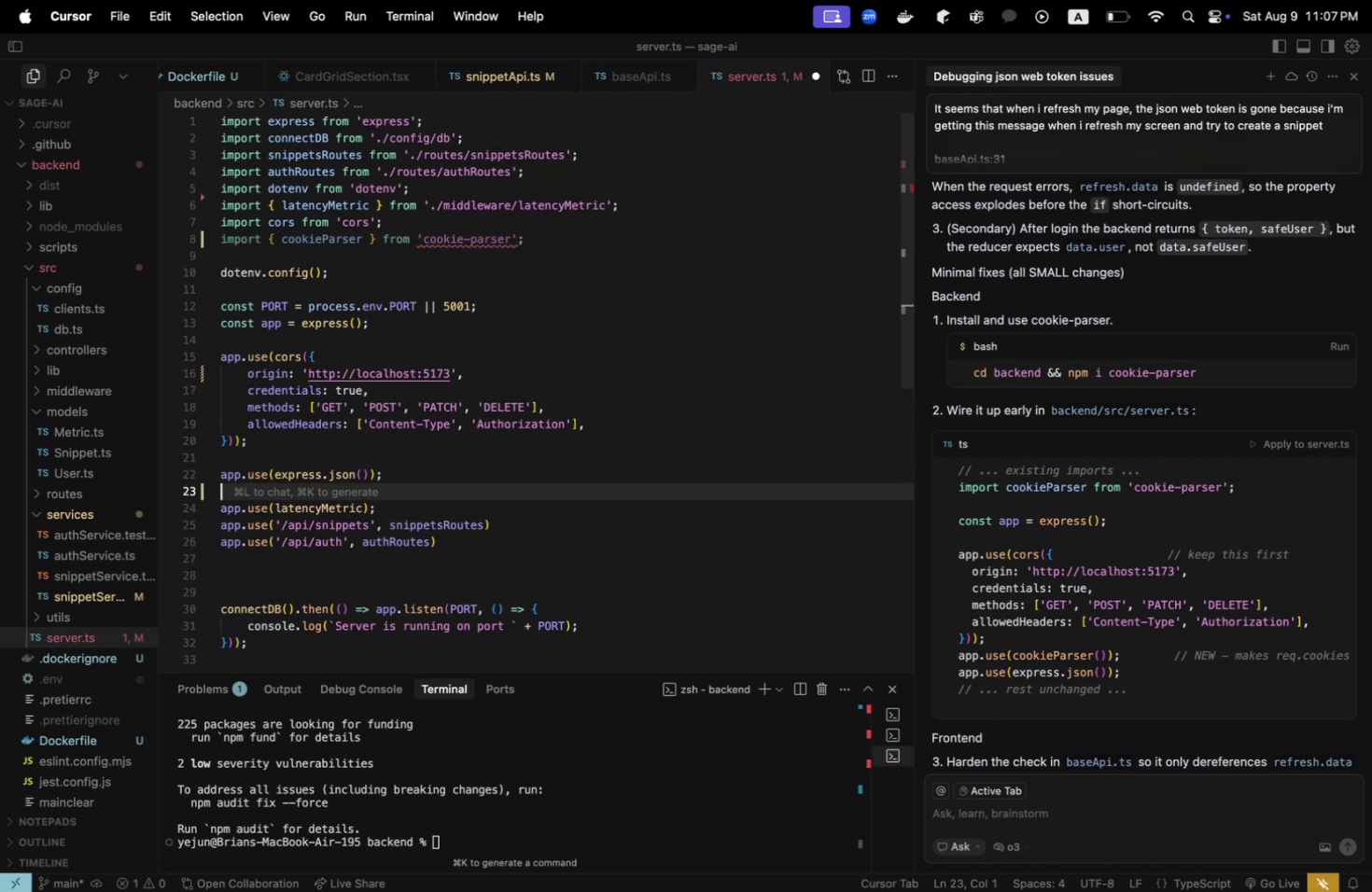 
key(Shift+Backspace)
 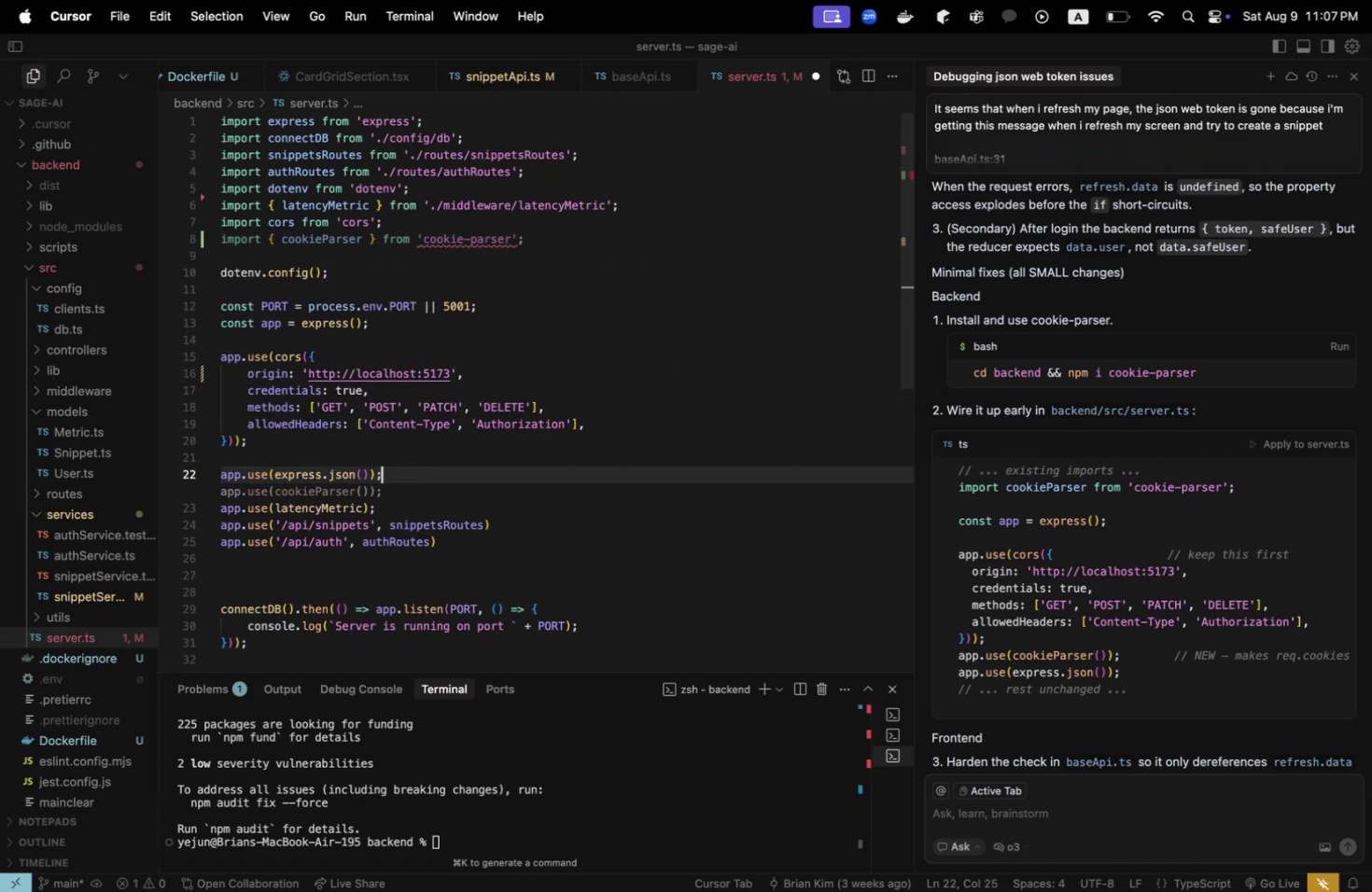 
key(Shift+ShiftRight)
 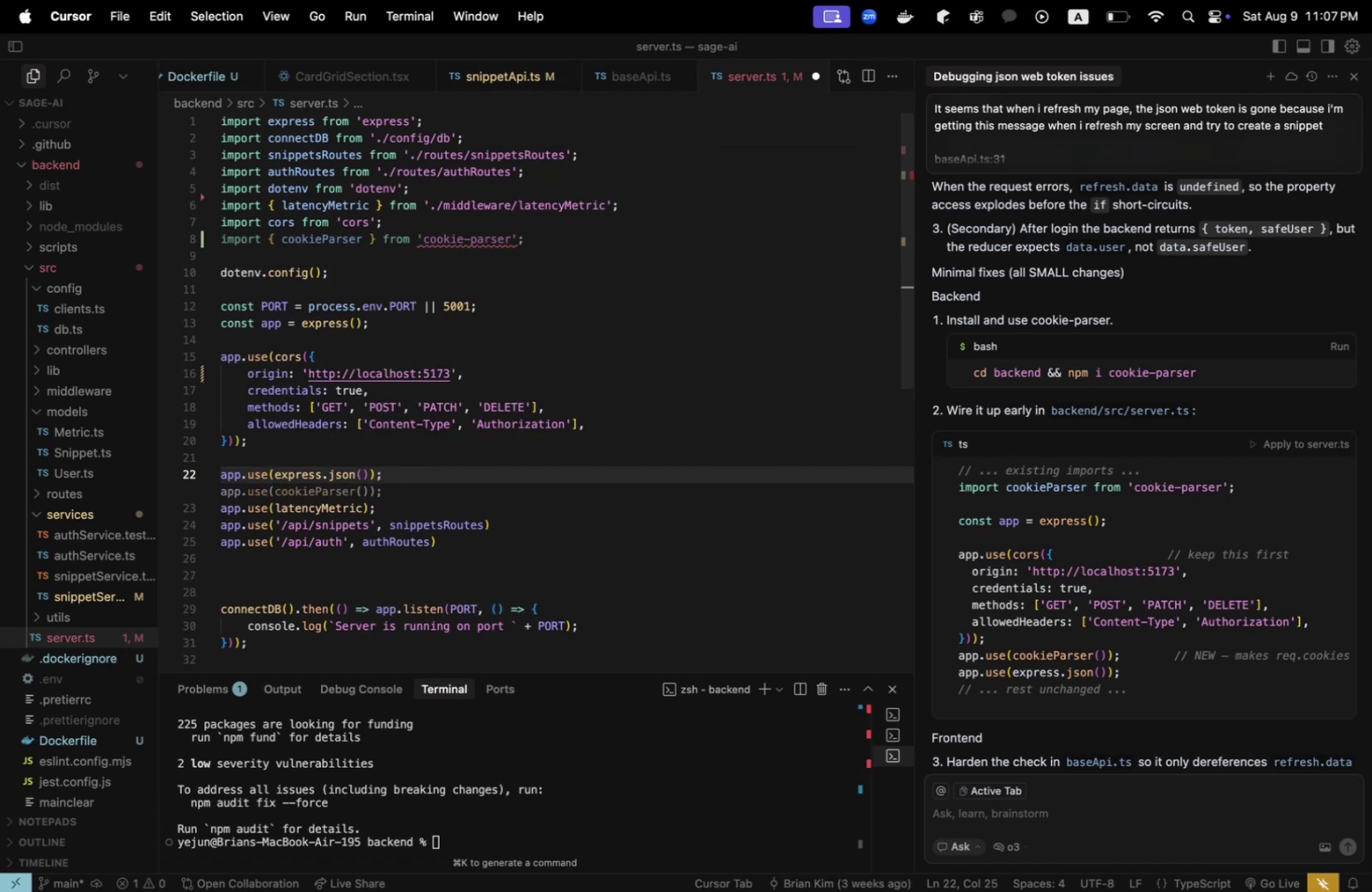 
key(Shift+Enter)
 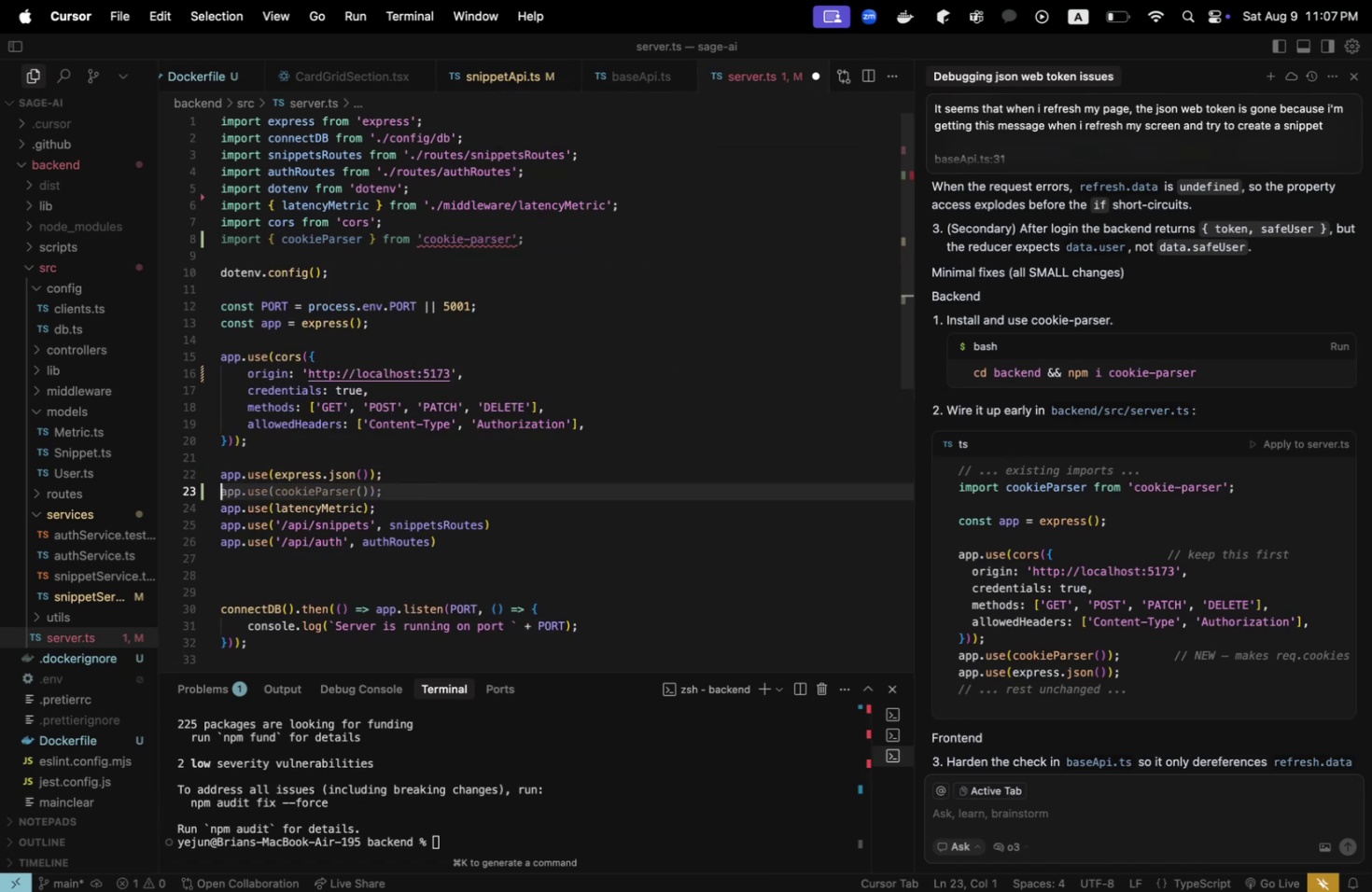 
type(app.use(cookieParser());)
 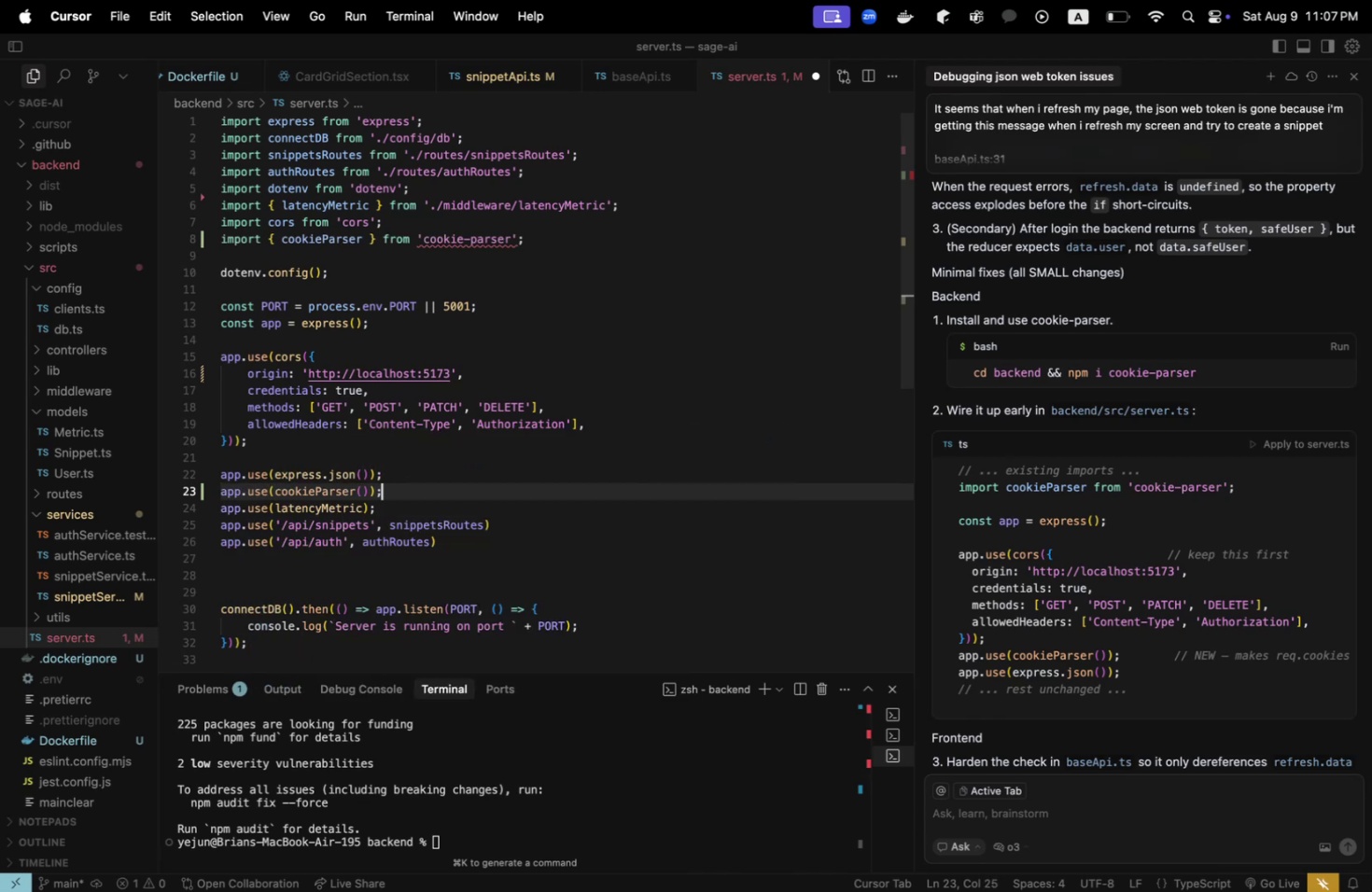 
key(Meta+CommandLeft)
 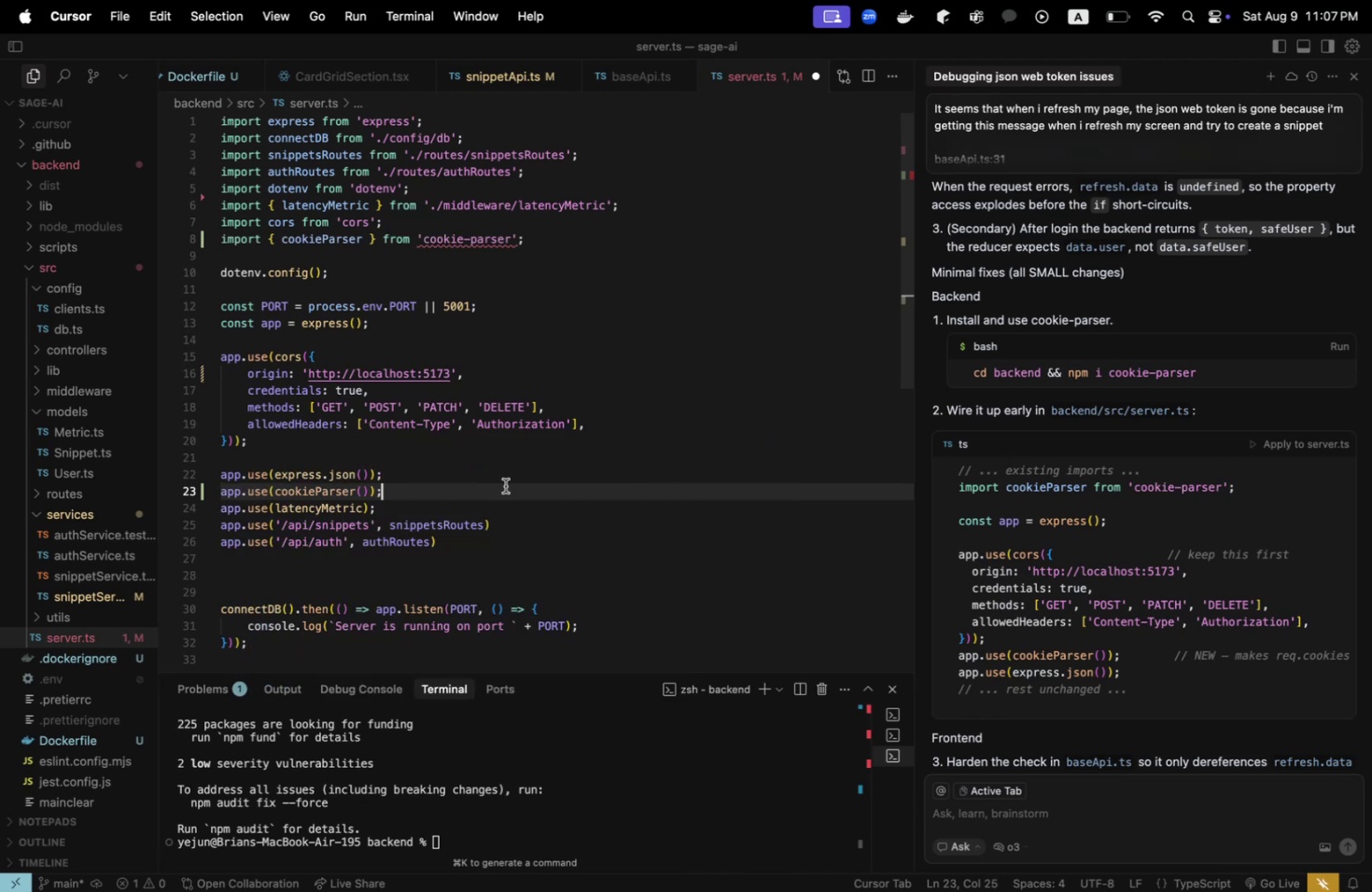 
key(Meta+S)
 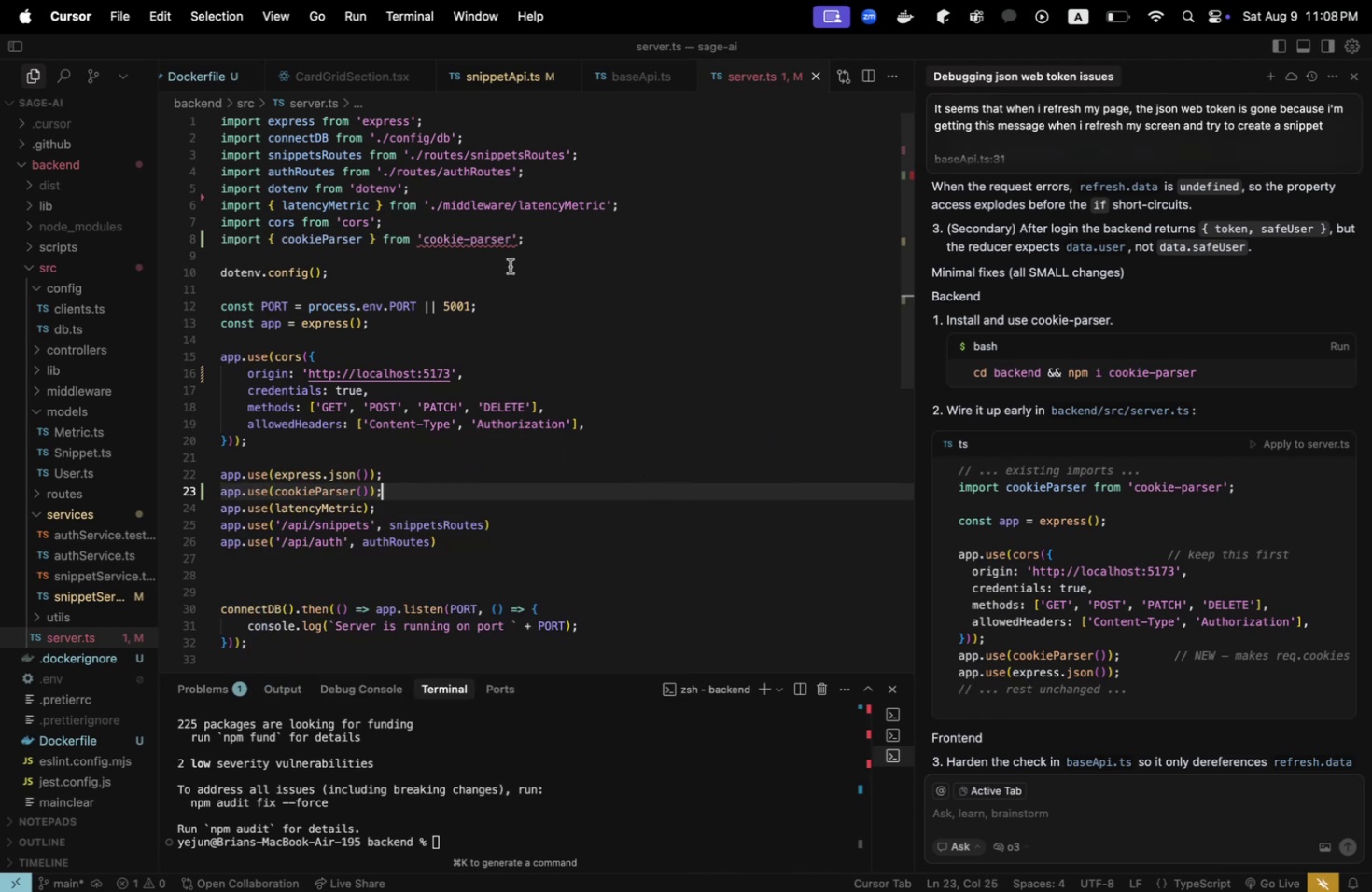 
mouse_move([523, 226])
 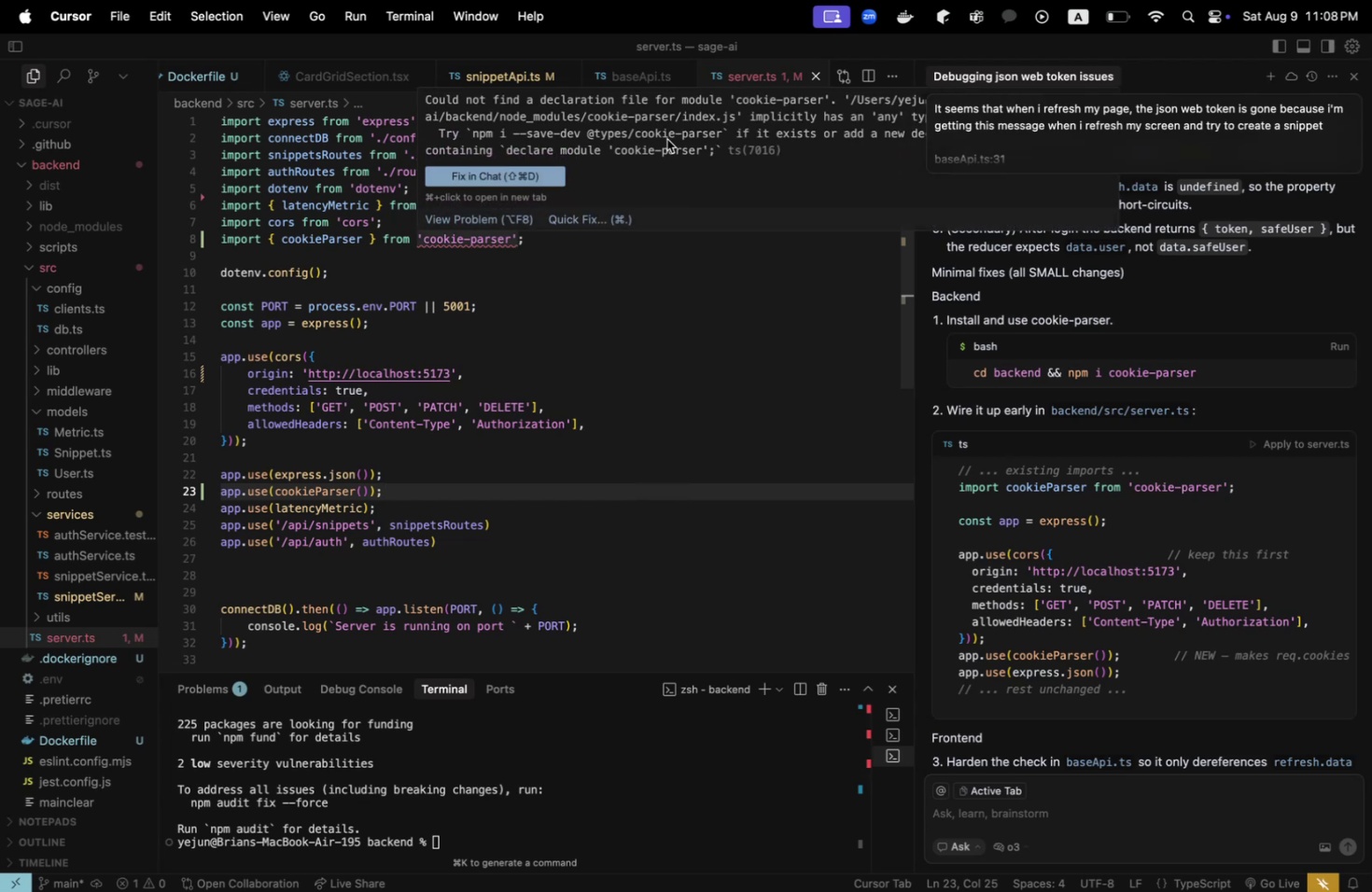 
left_click_drag(start_coordinate=[473, 134], to_coordinate=[719, 134])
 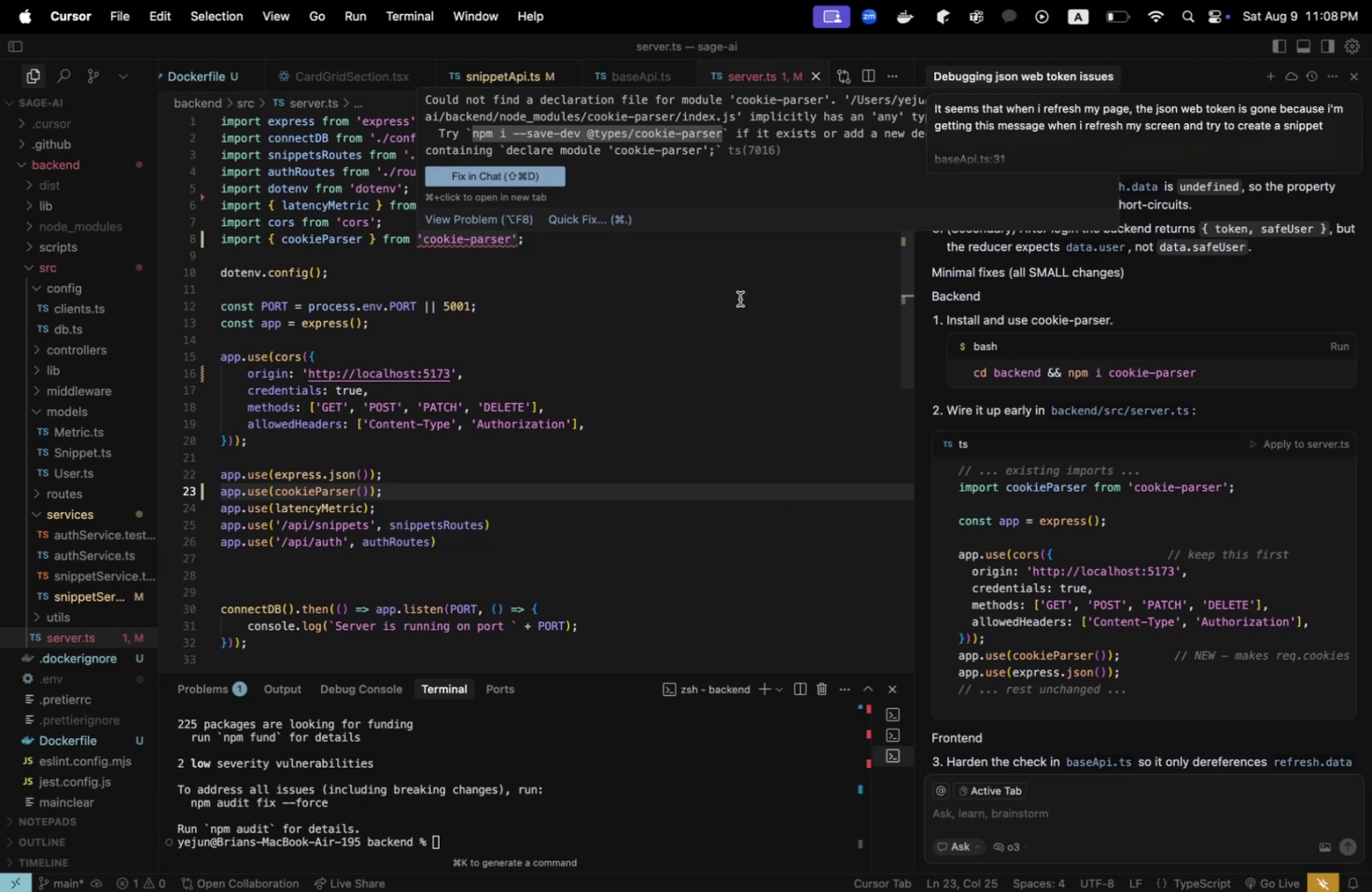 
key(Meta+C)
 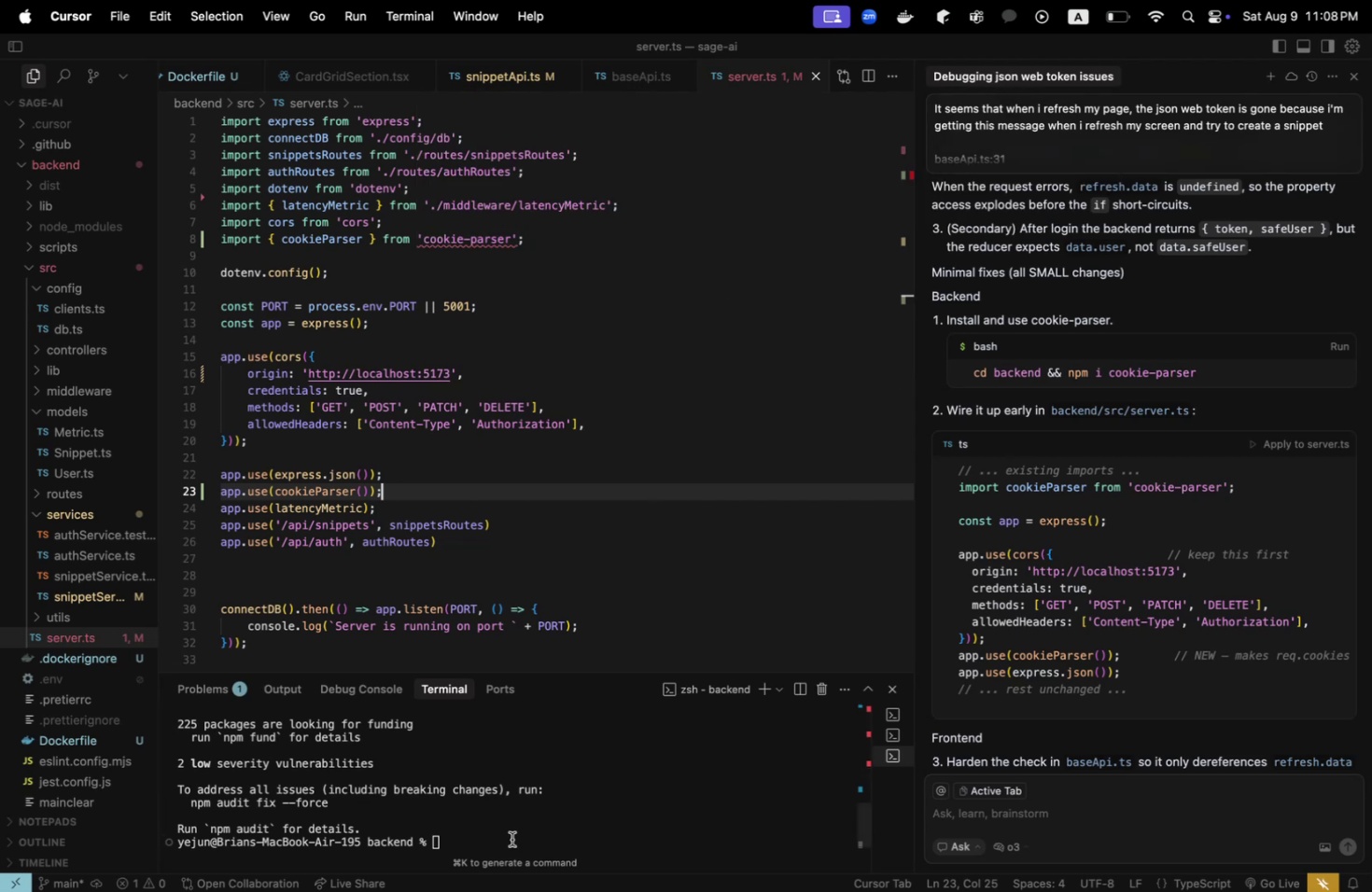 
left_click([511, 838])
 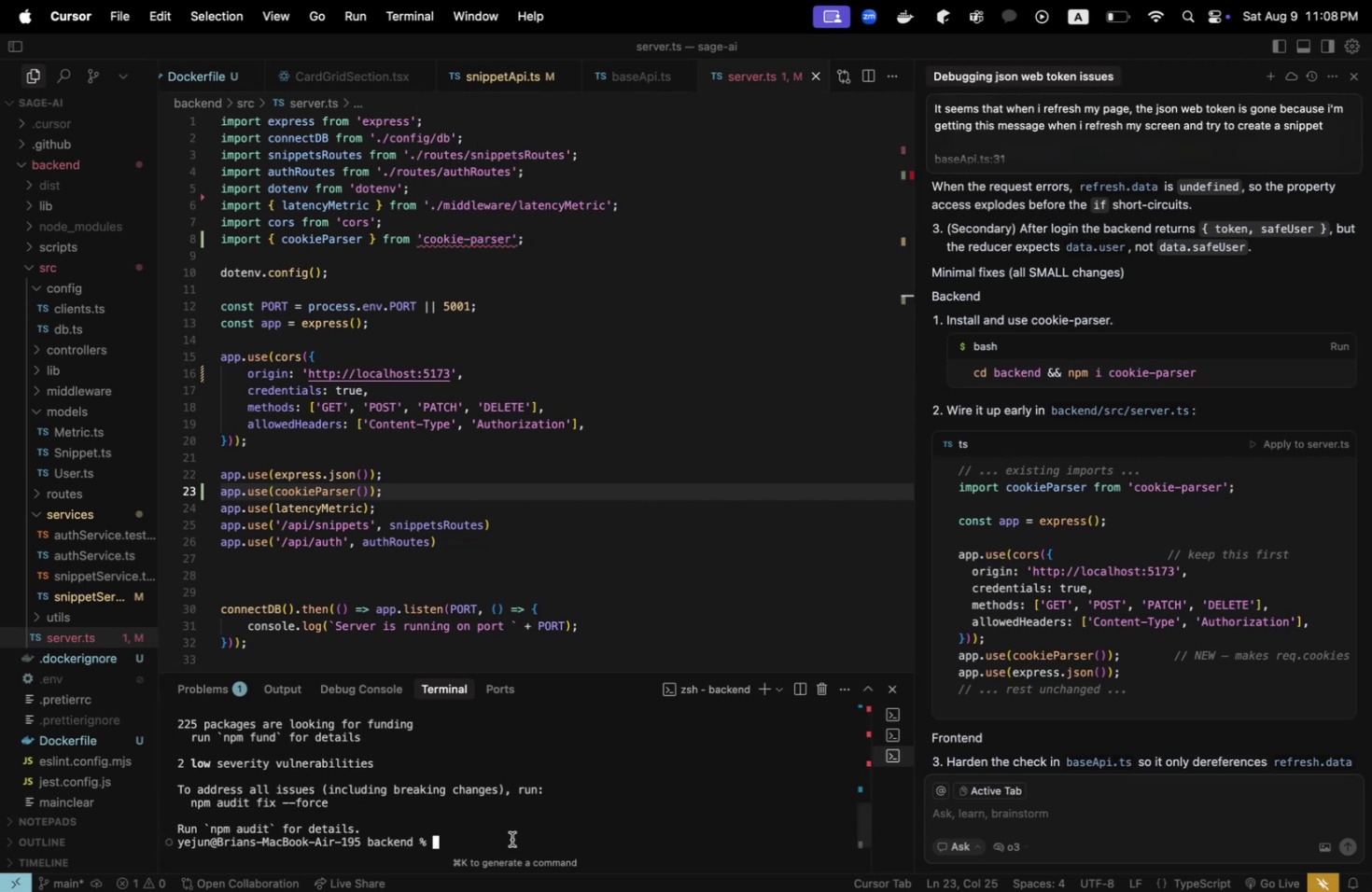 
key(Meta+CommandLeft)
 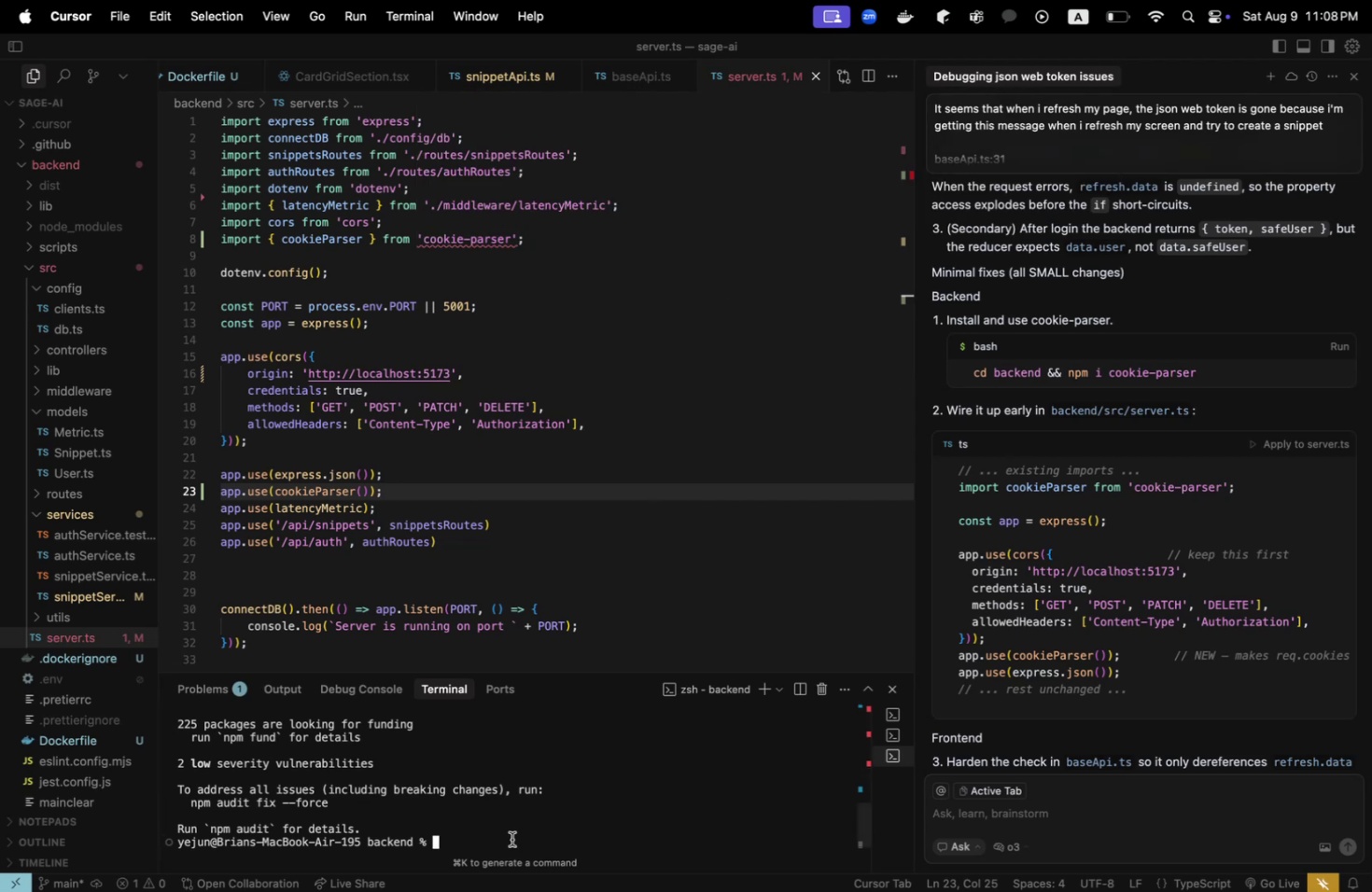 
key(Meta+V)
 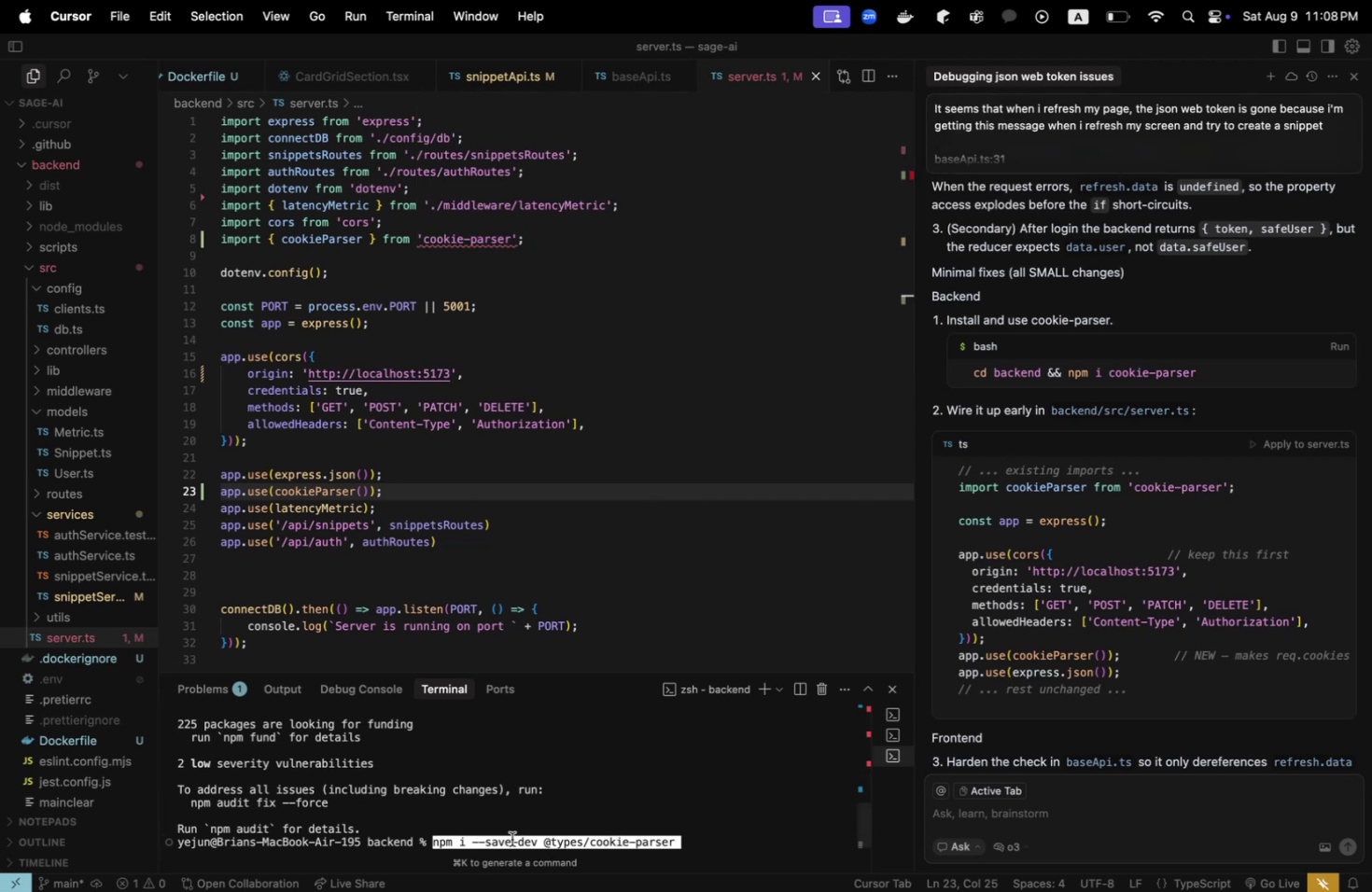 
key(Enter)
 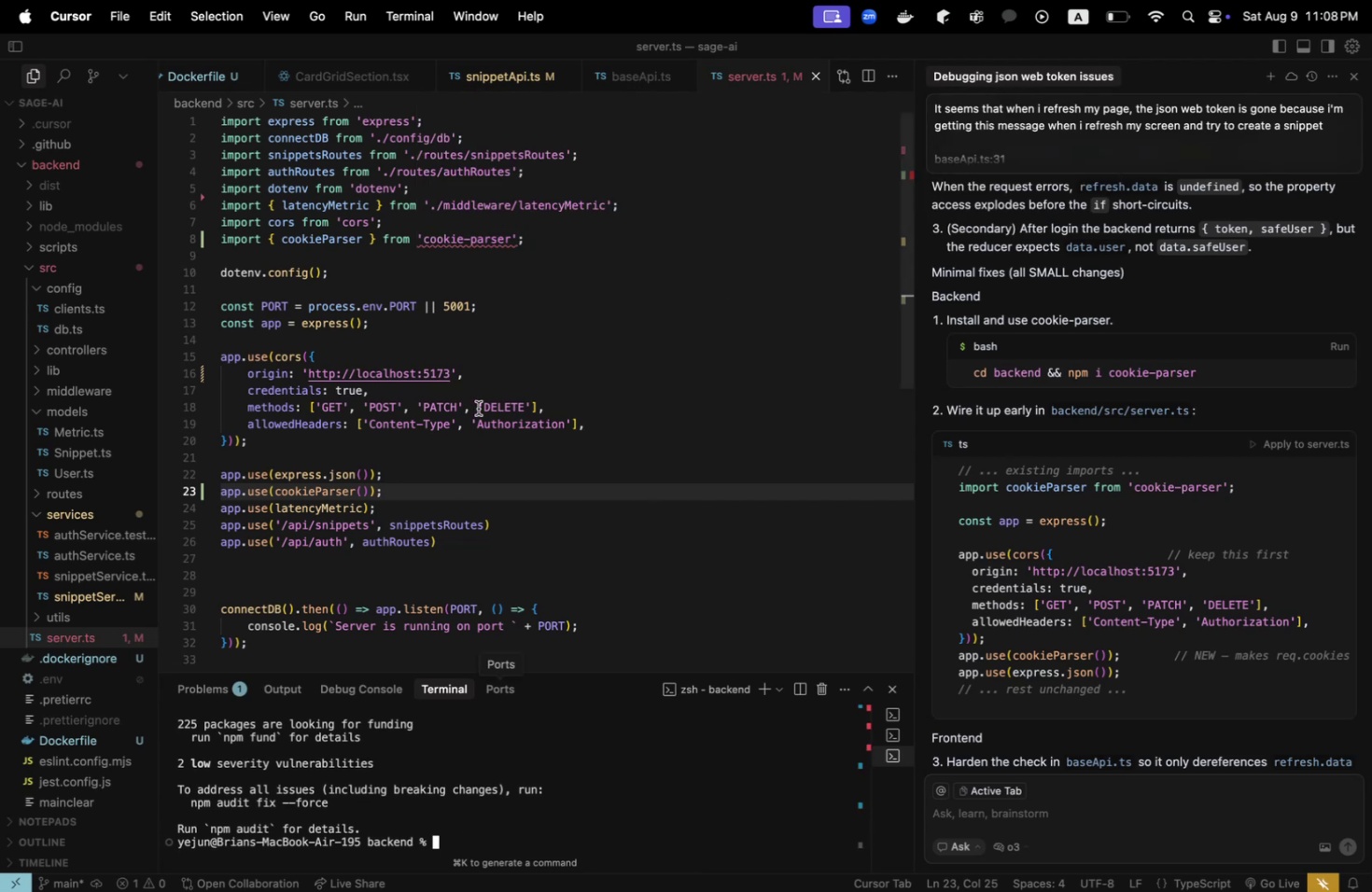 
left_click([595, 355])
 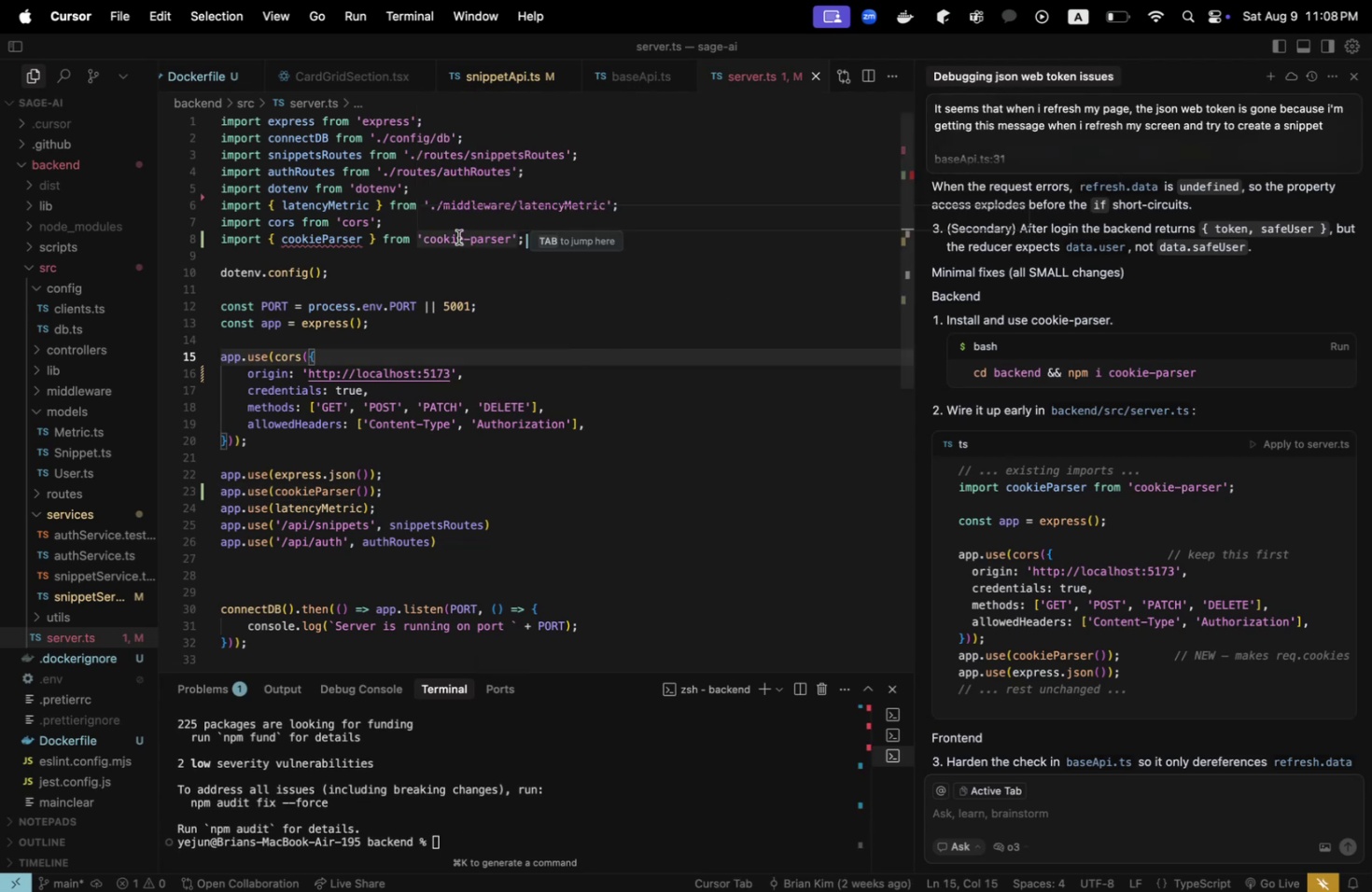 
mouse_move([370, 241])
 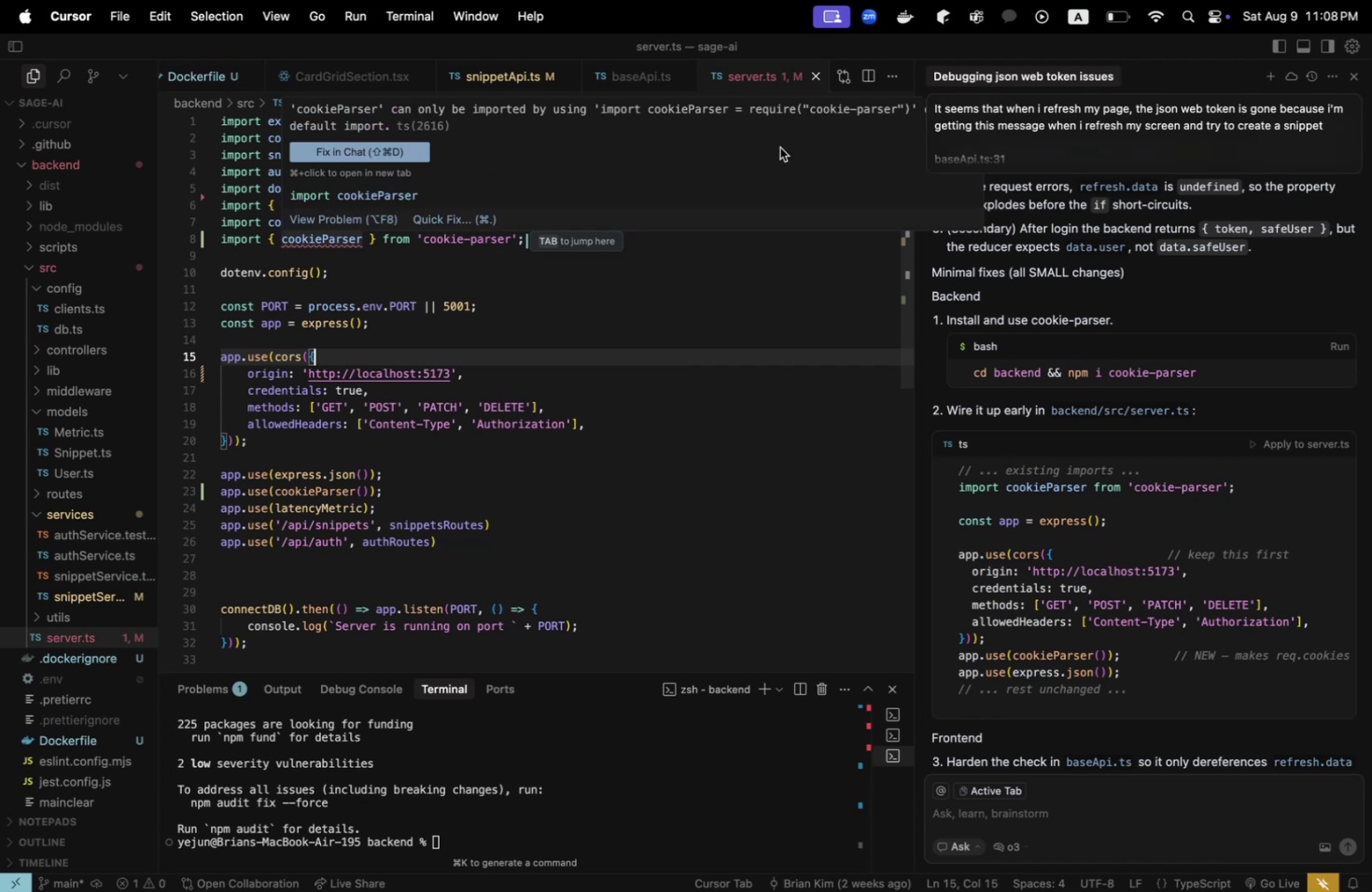 
left_click([779, 147])
 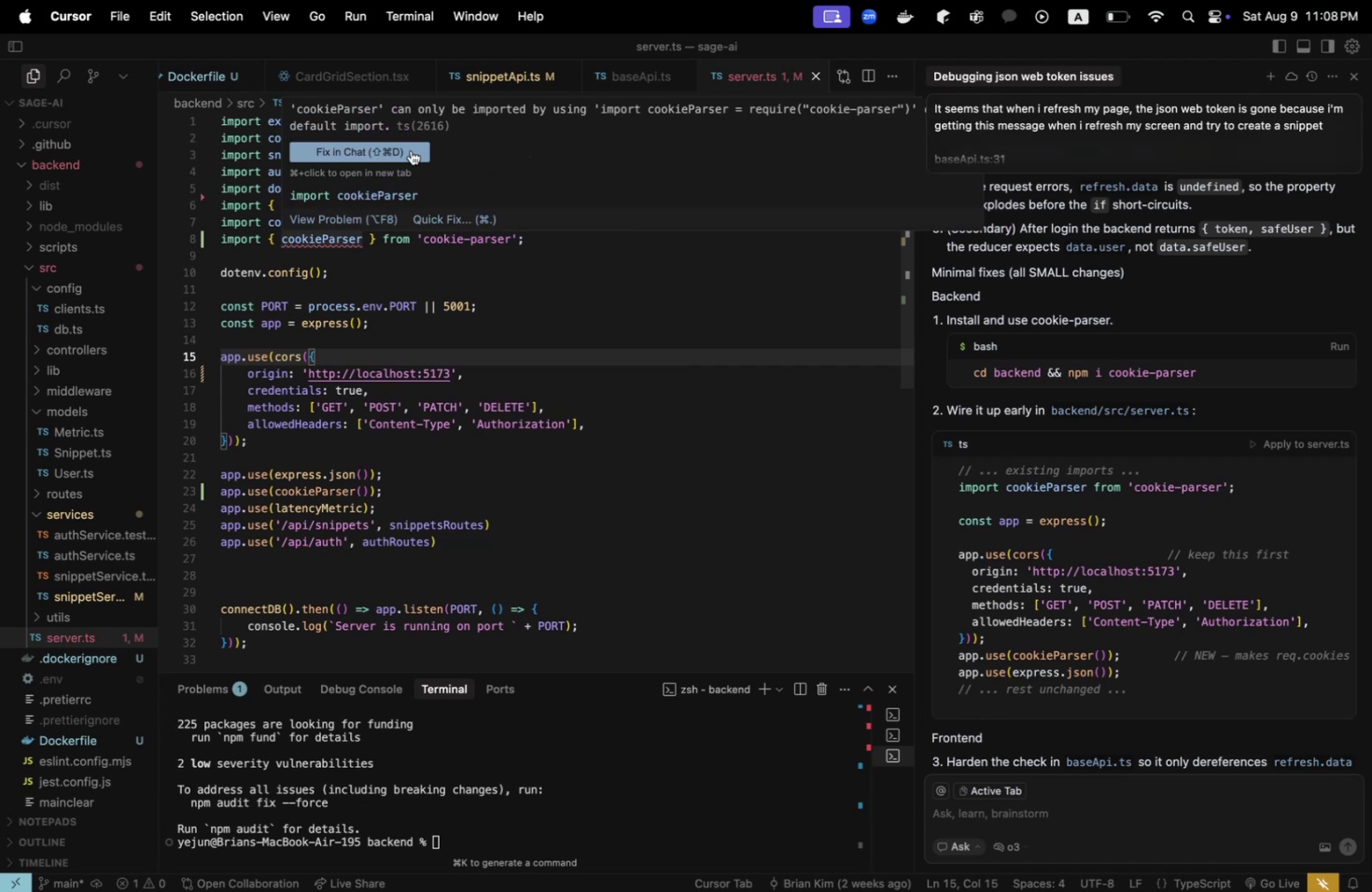 
left_click([411, 150])
 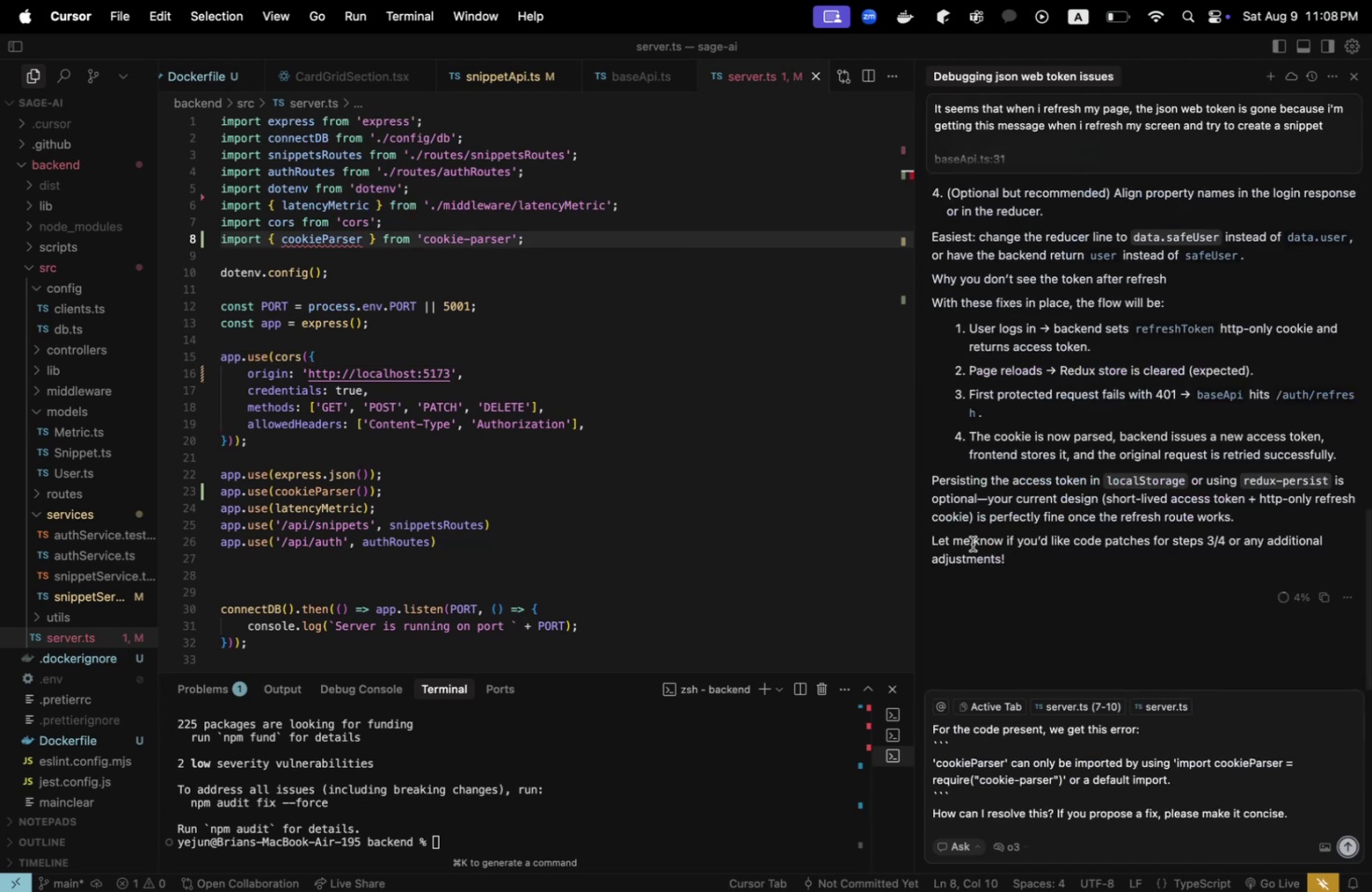 
key(Enter)
 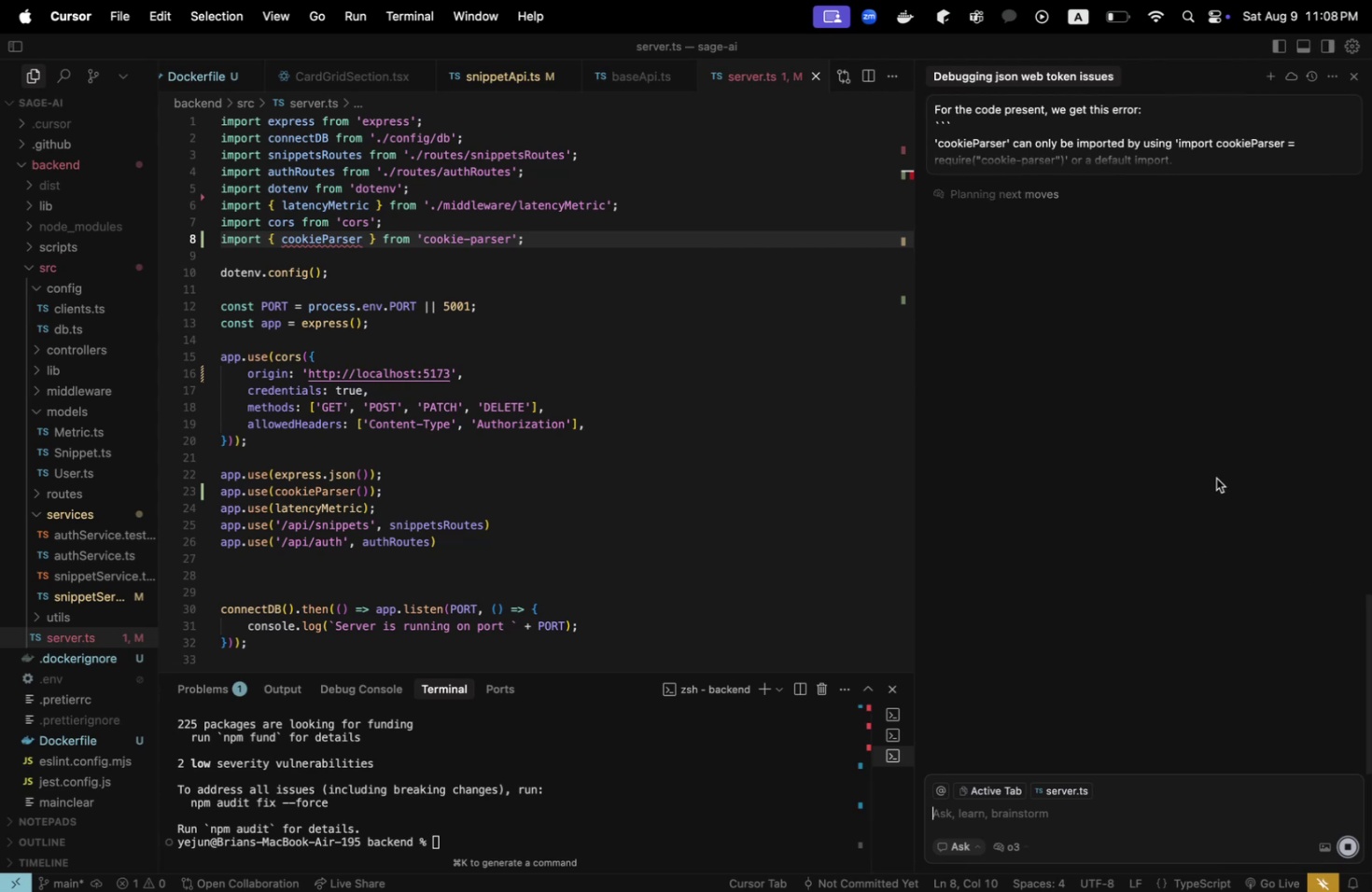 
left_click([1018, 847])
 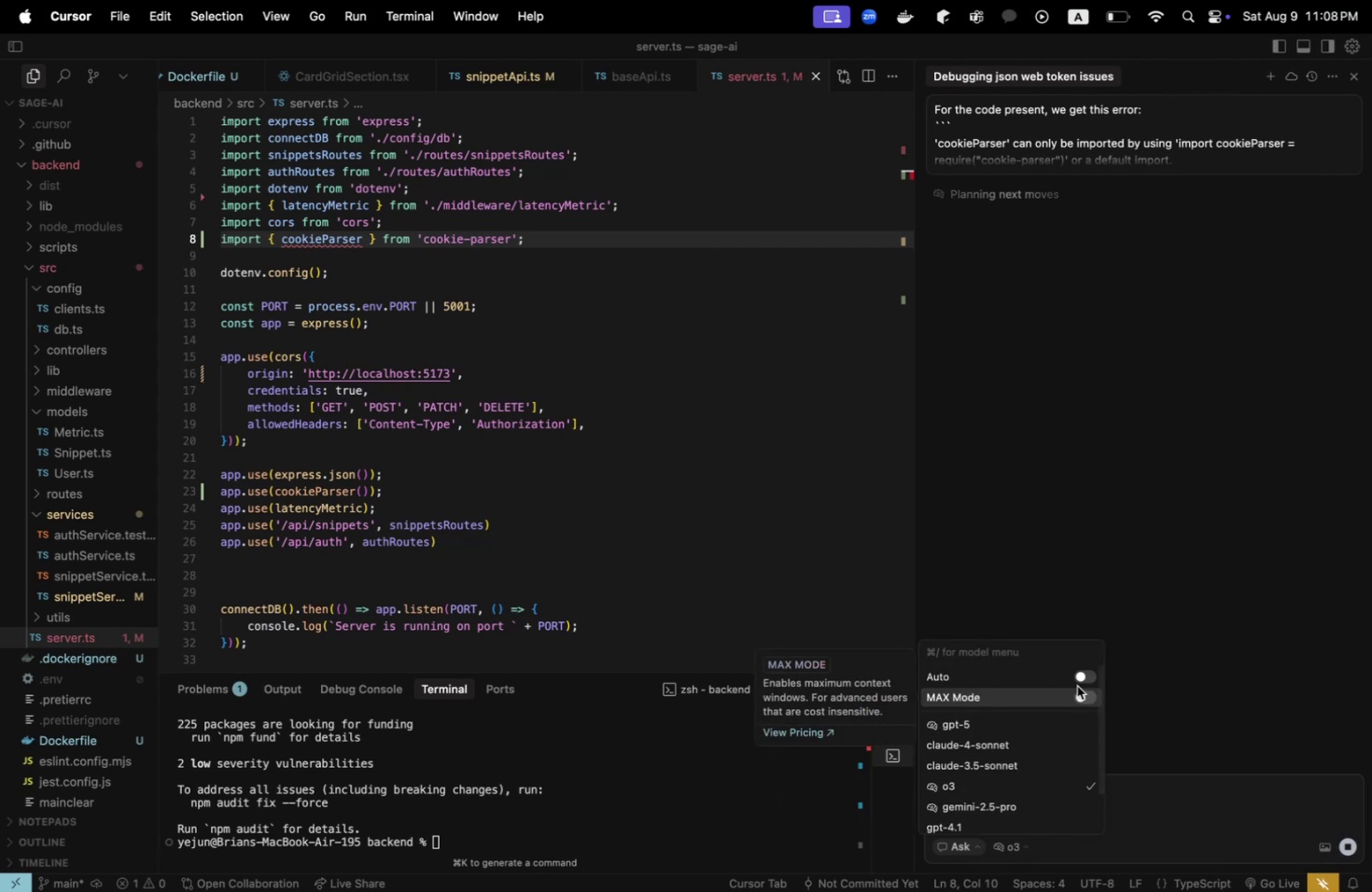 
left_click([1088, 679])
 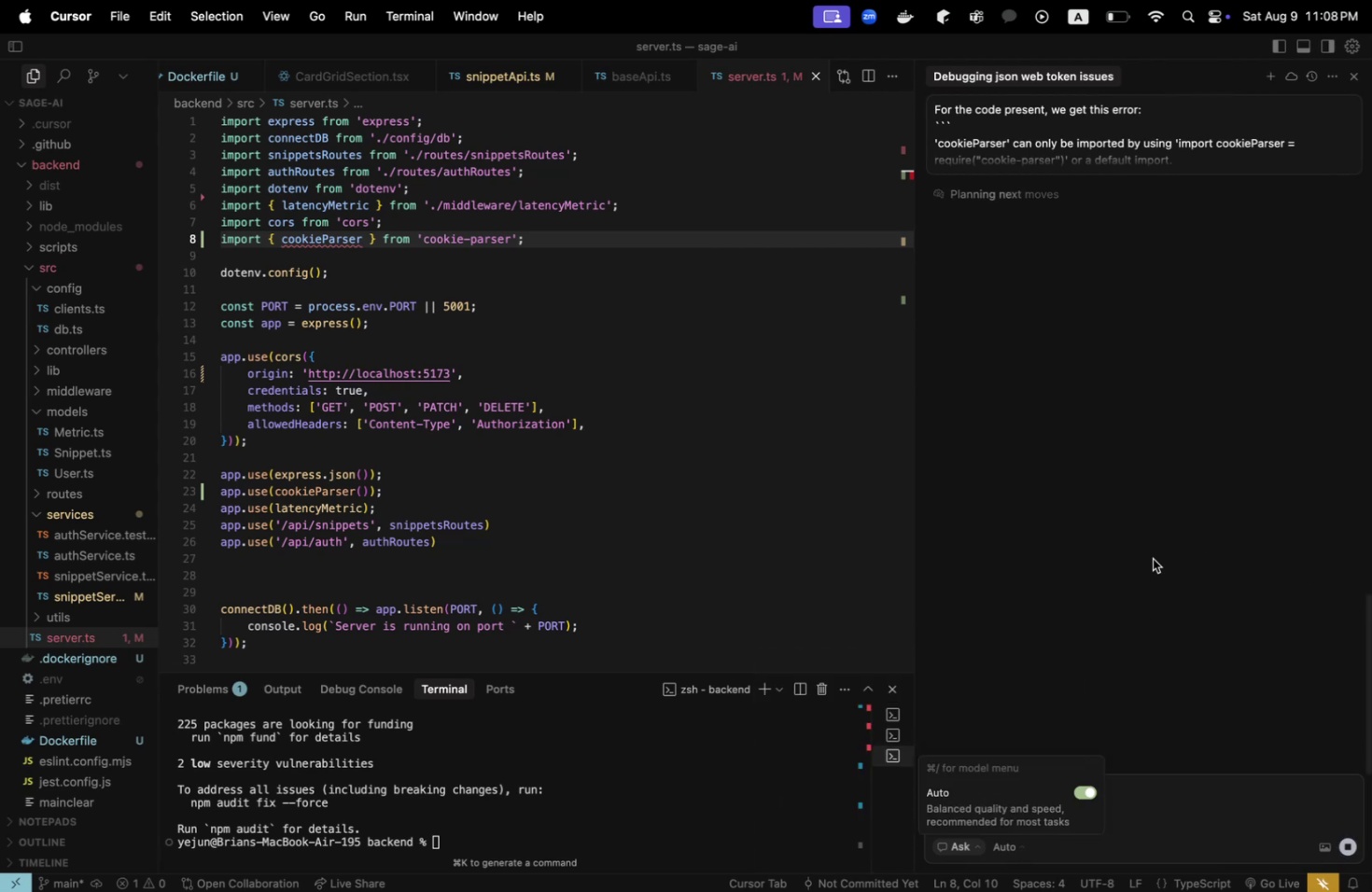 
left_click([1152, 558])
 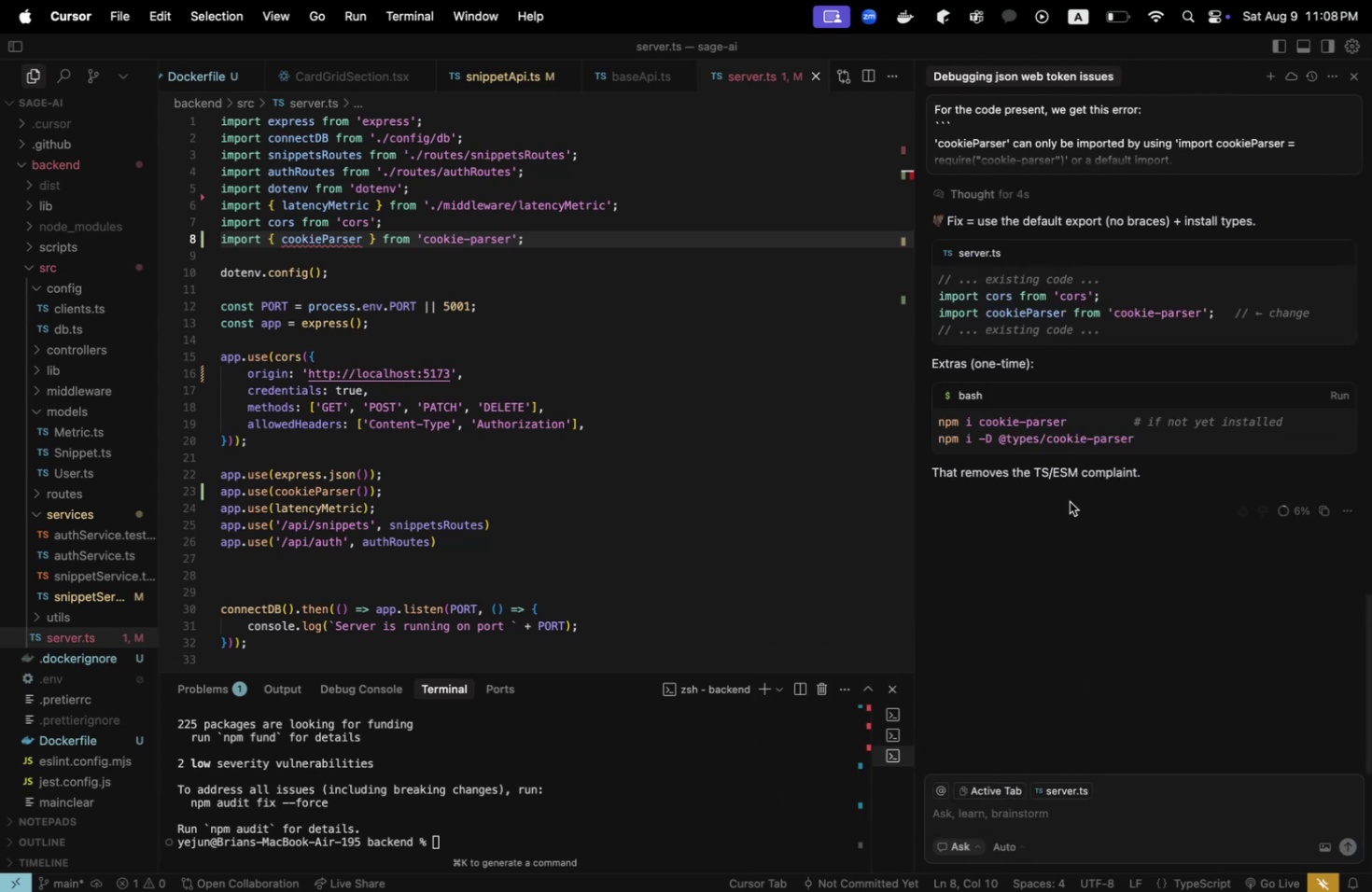 
scroll: coordinate [1069, 501], scroll_direction: up, amount: 1.0
 